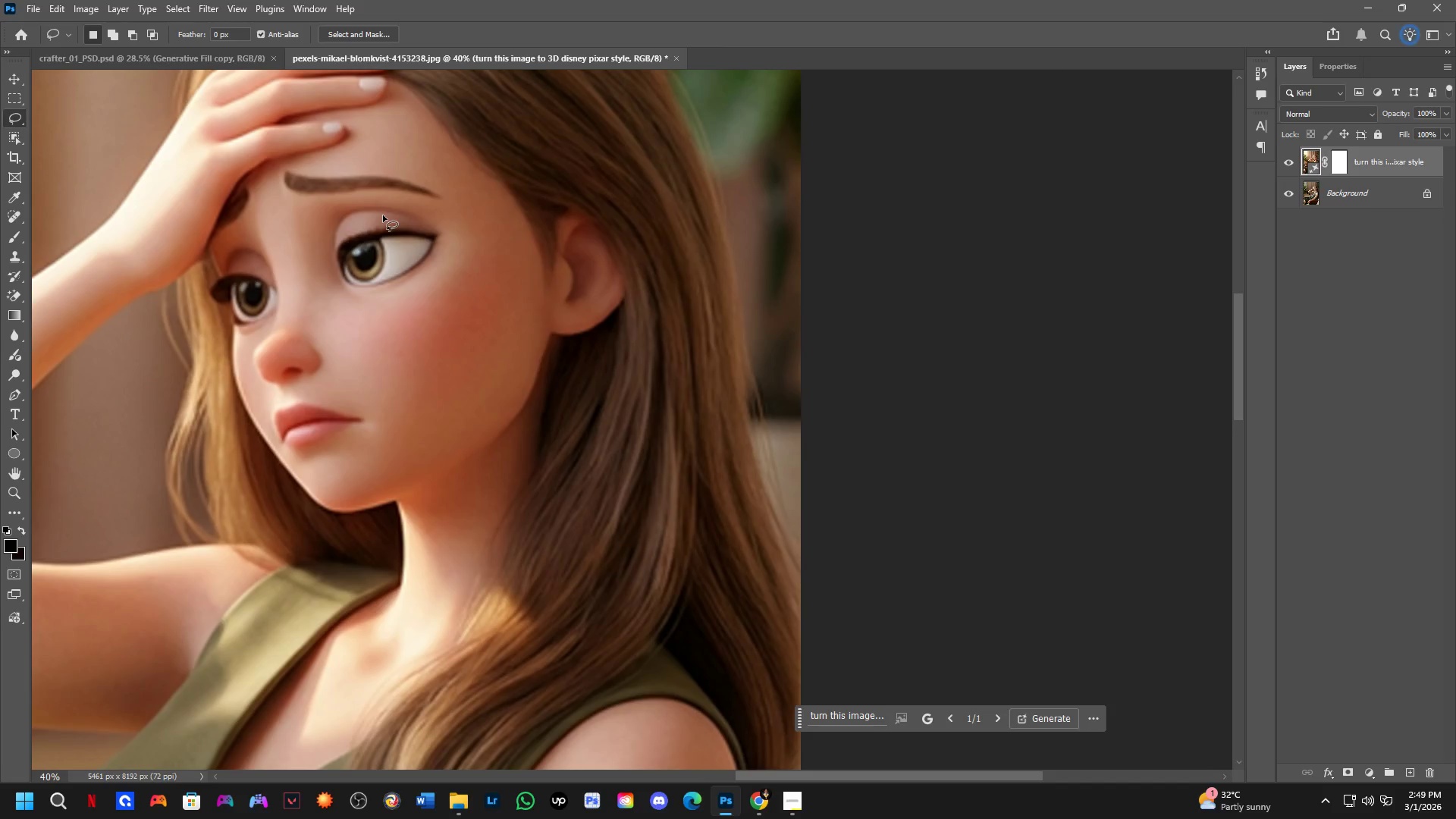 
left_click_drag(start_coordinate=[383, 215], to_coordinate=[391, 193])
 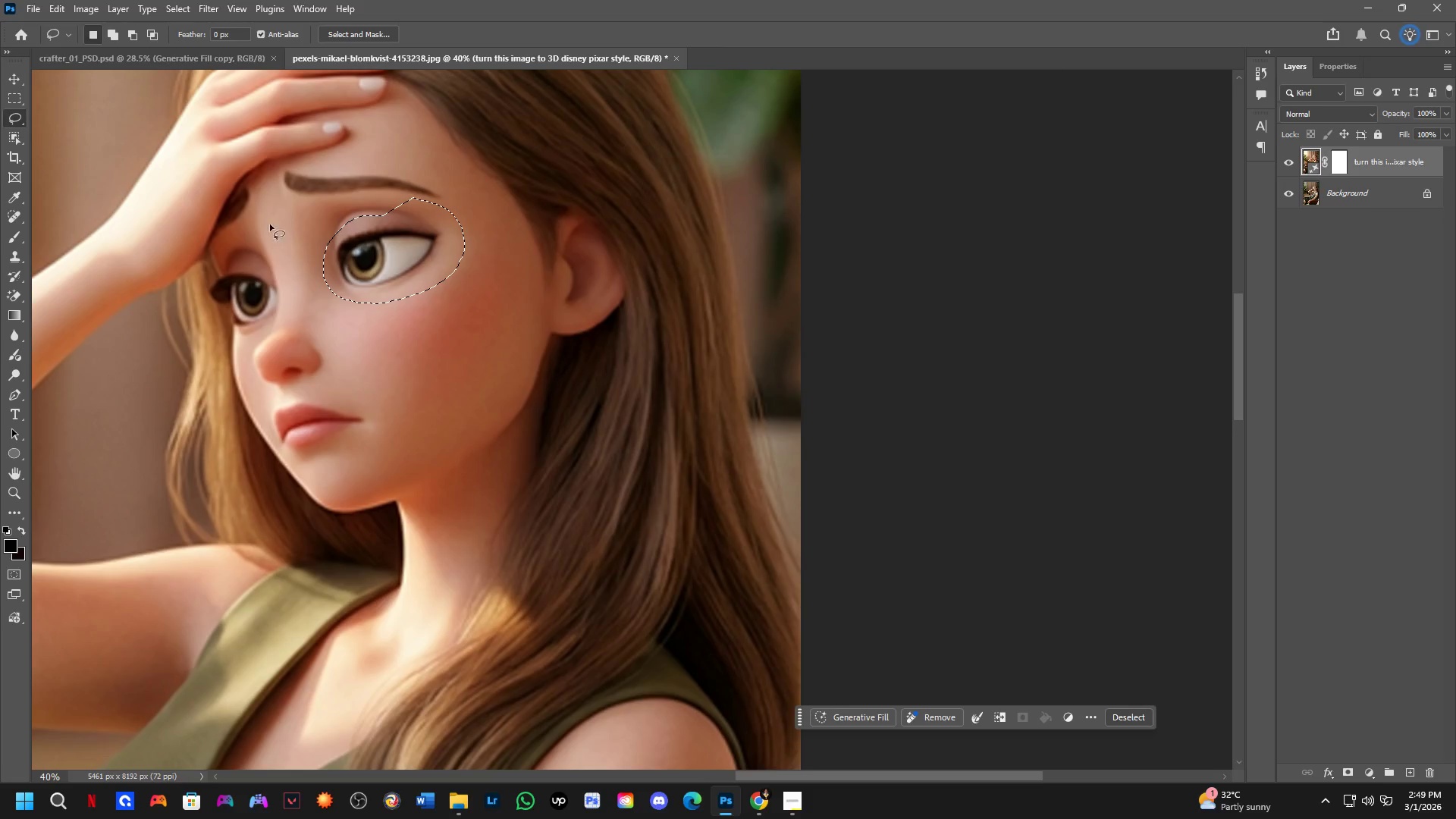 
hold_key(key=ShiftLeft, duration=0.34)
left_click_drag(start_coordinate=[256, 262], to_coordinate=[268, 232])
 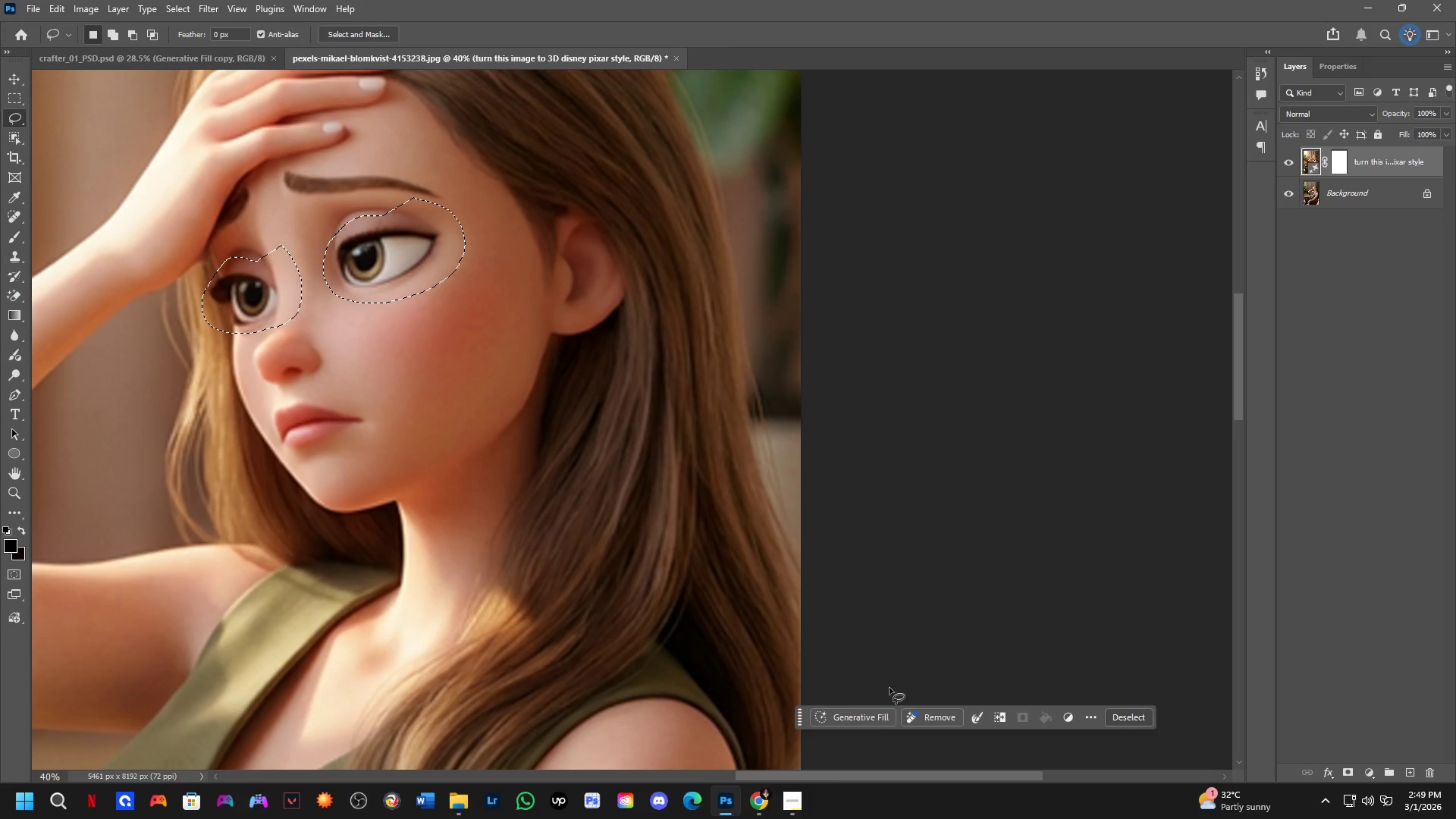 
left_click([873, 717])
 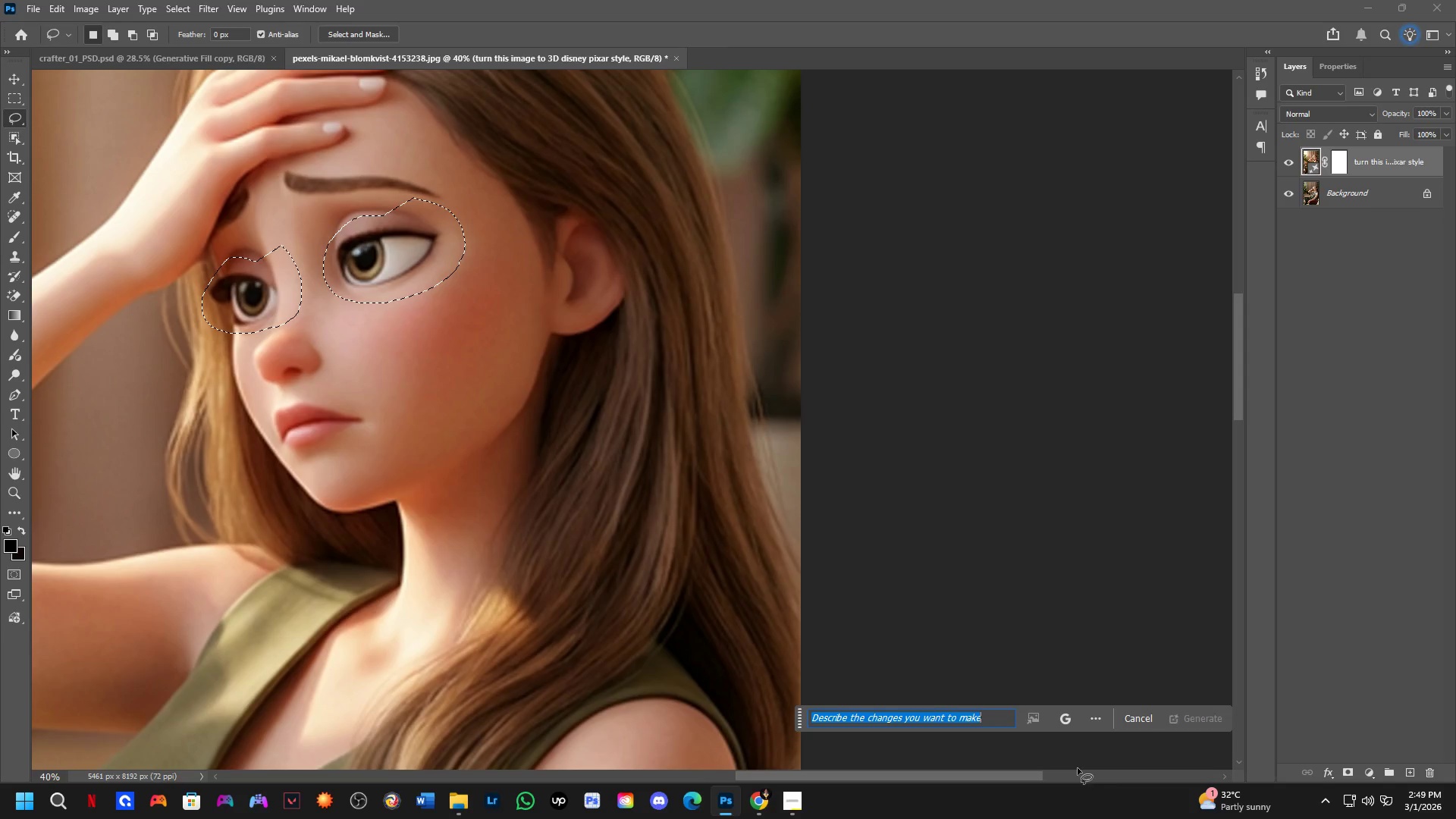 
left_click([1061, 720])
 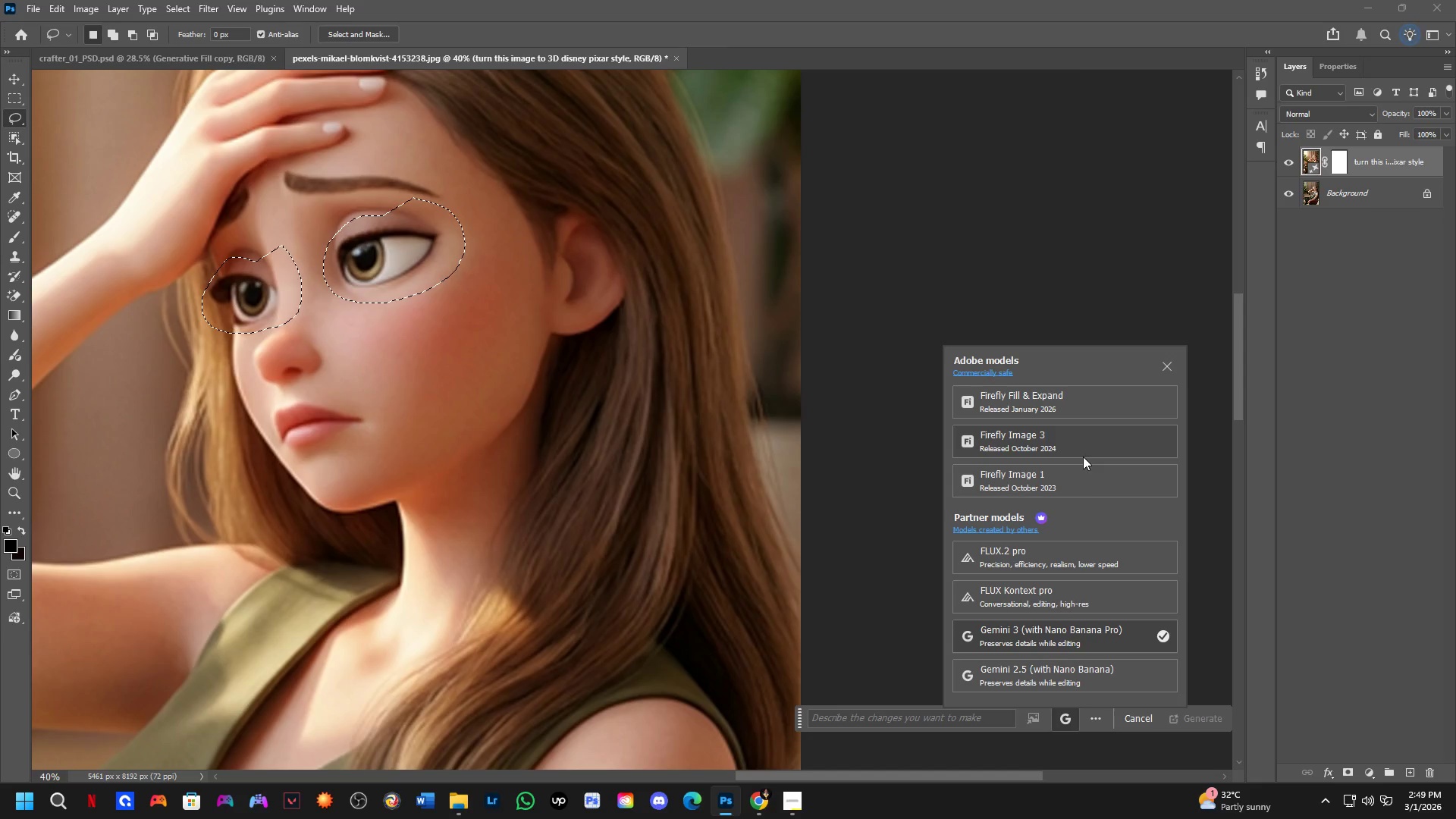 
left_click([1086, 475])
 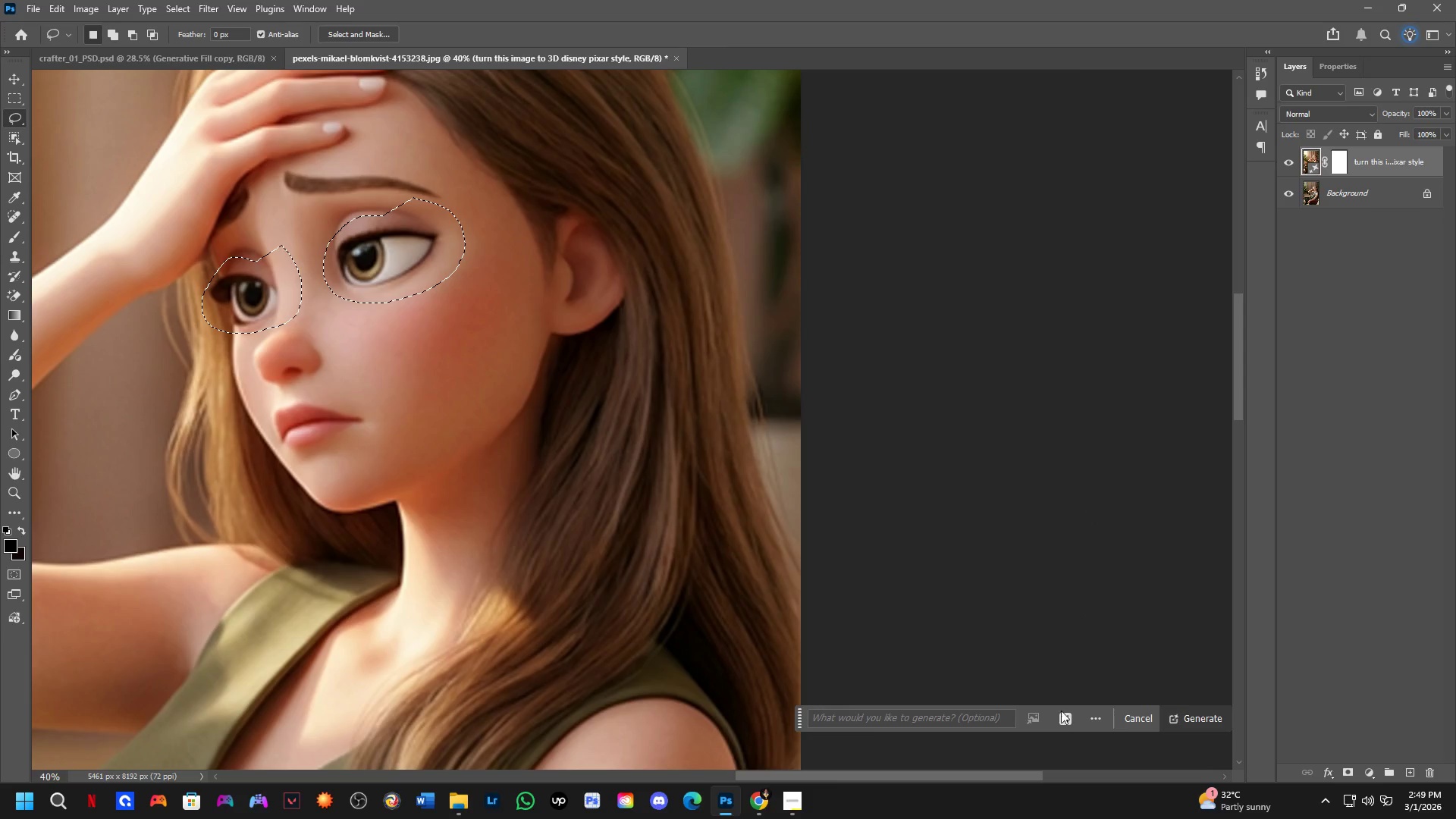 
left_click([1061, 721])
 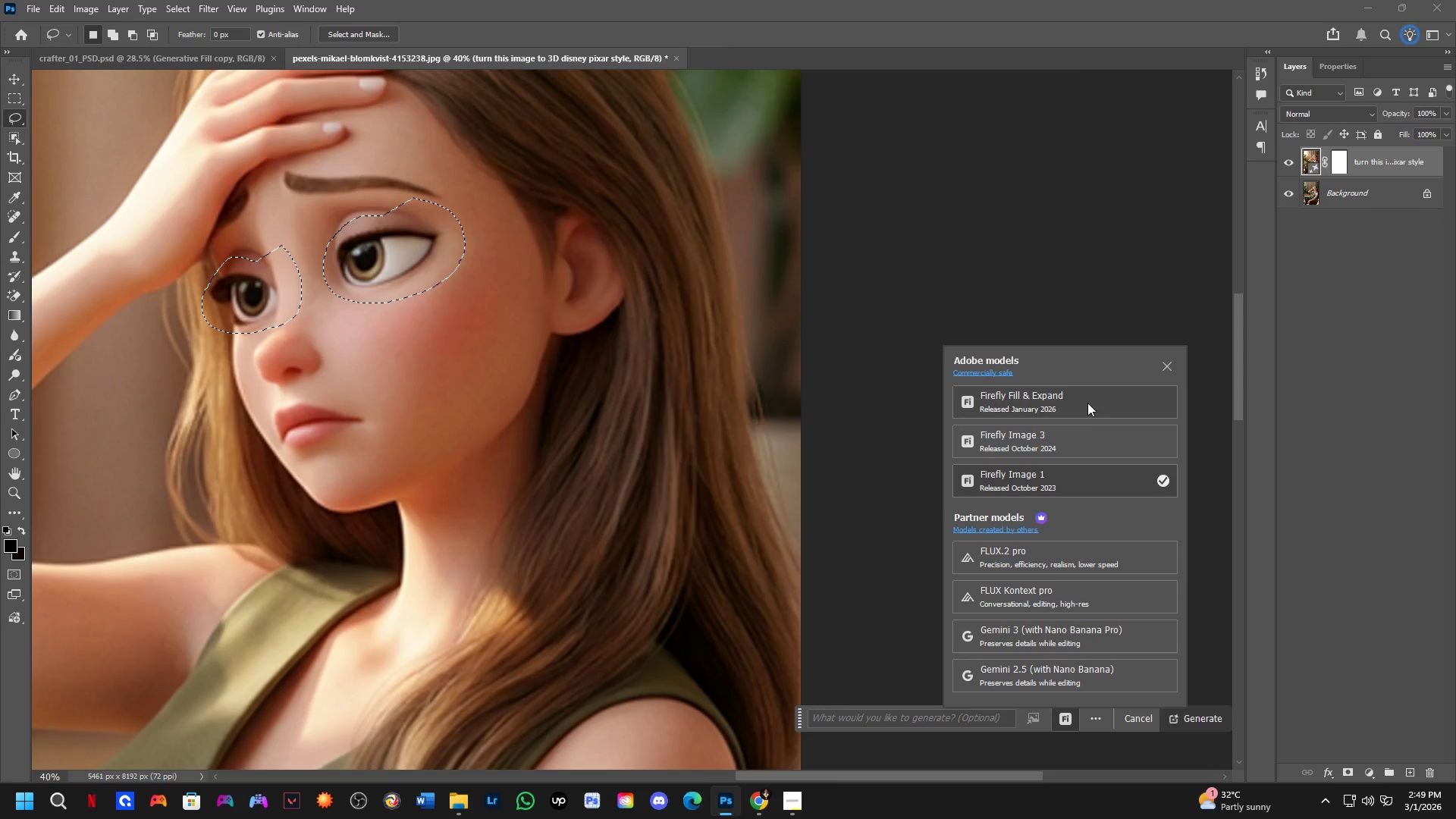 
left_click([1081, 438])
 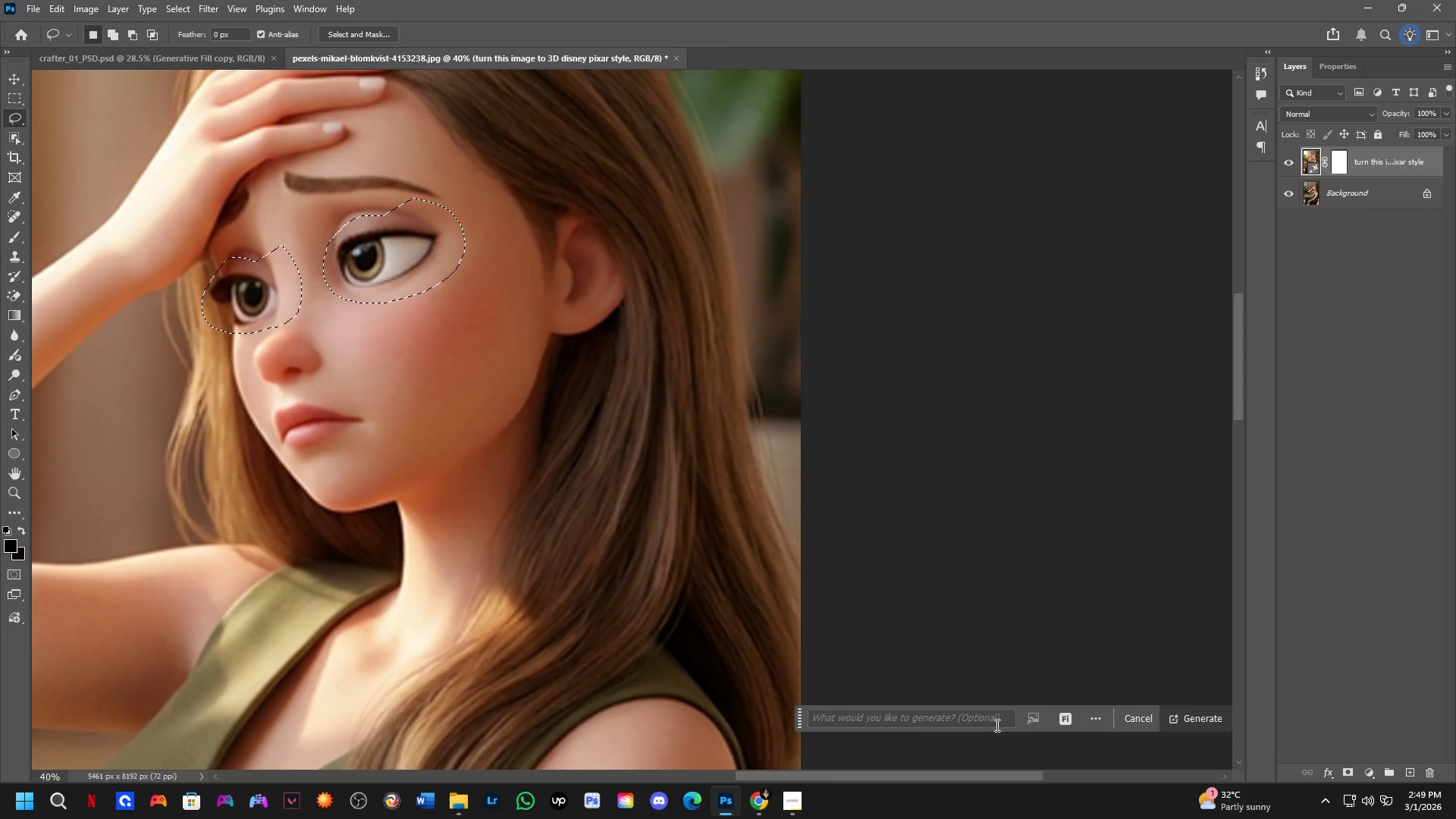 
left_click([993, 721])
 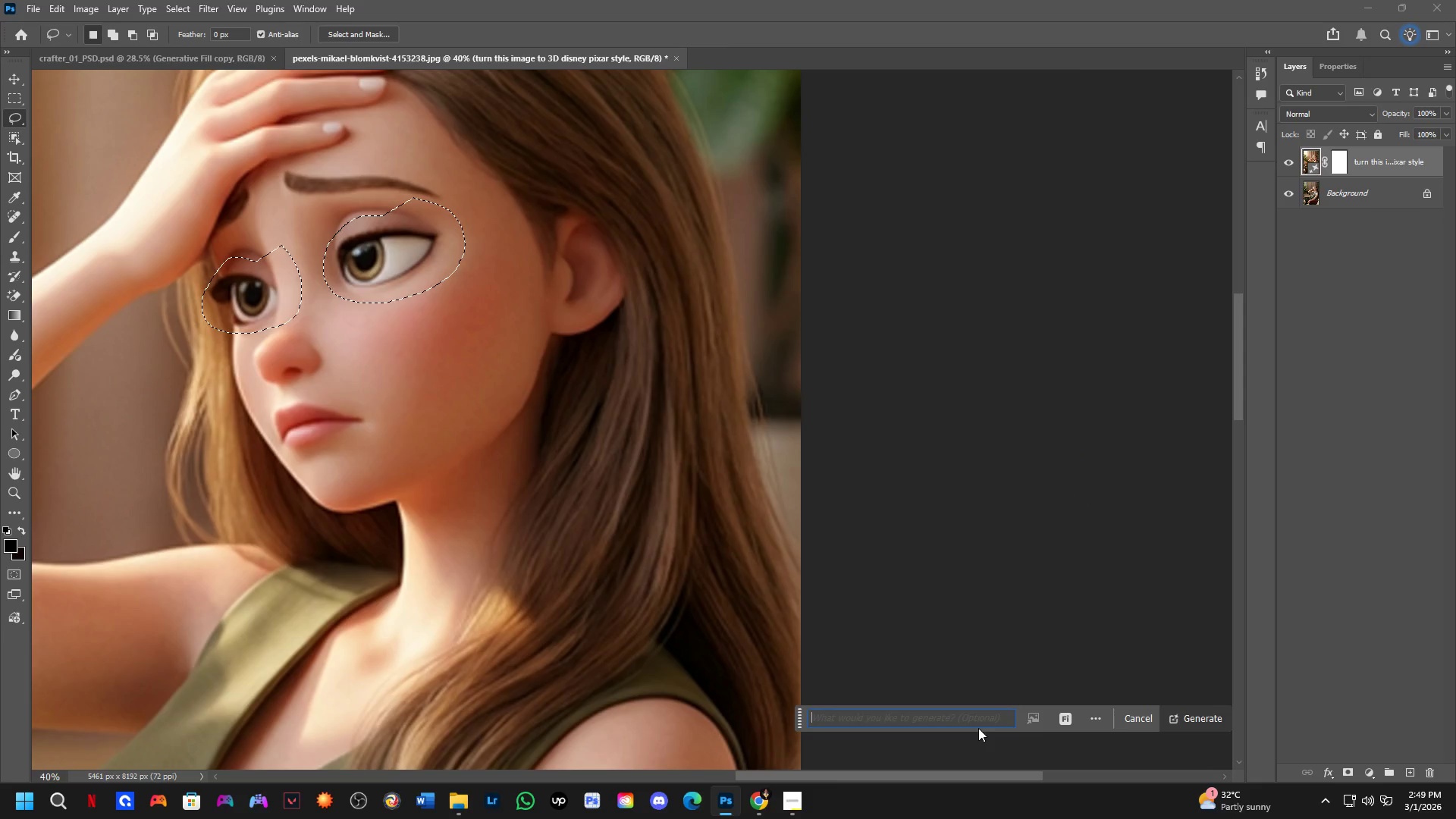 
type(close eyes)
 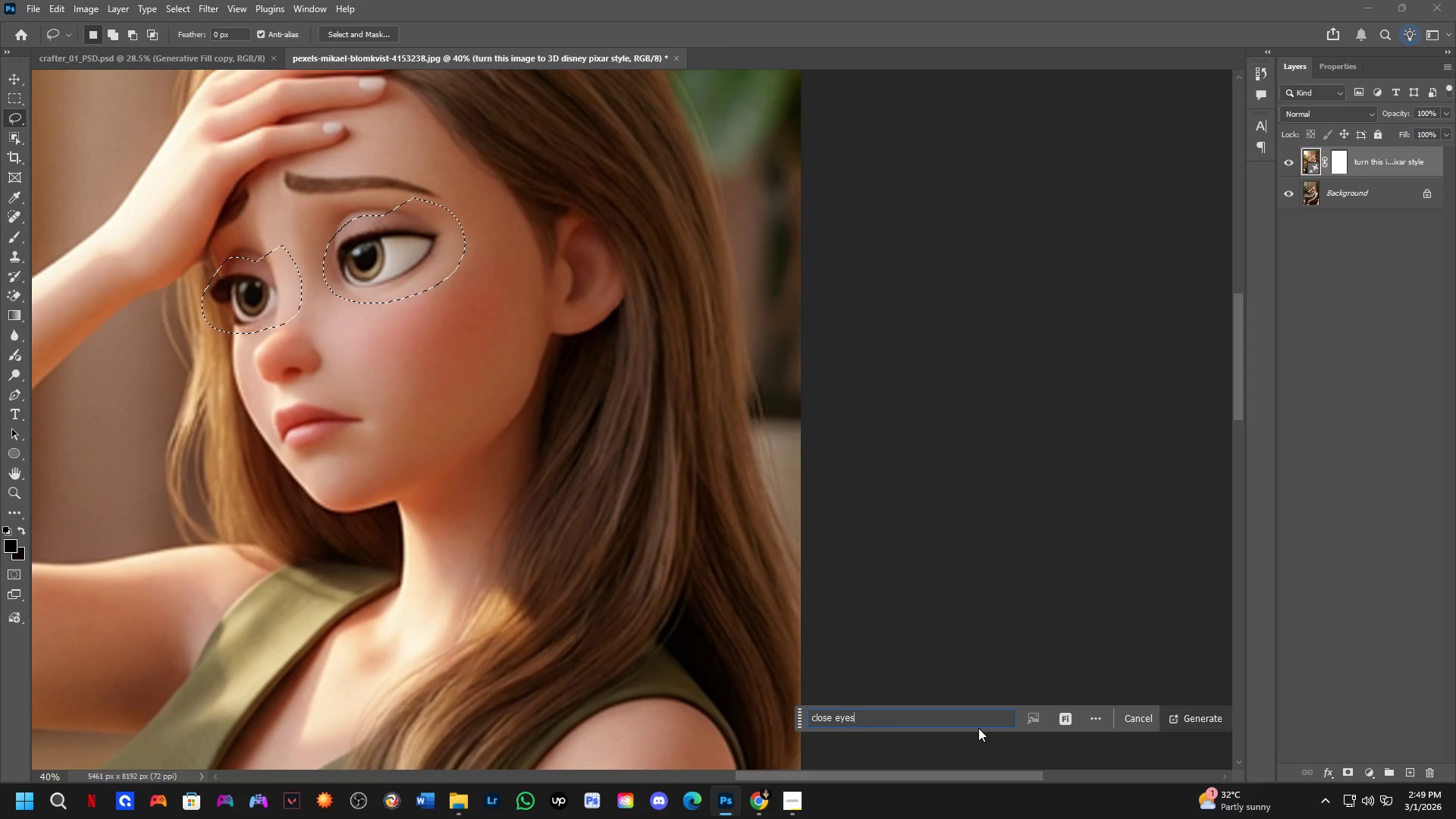 
key(Enter)
 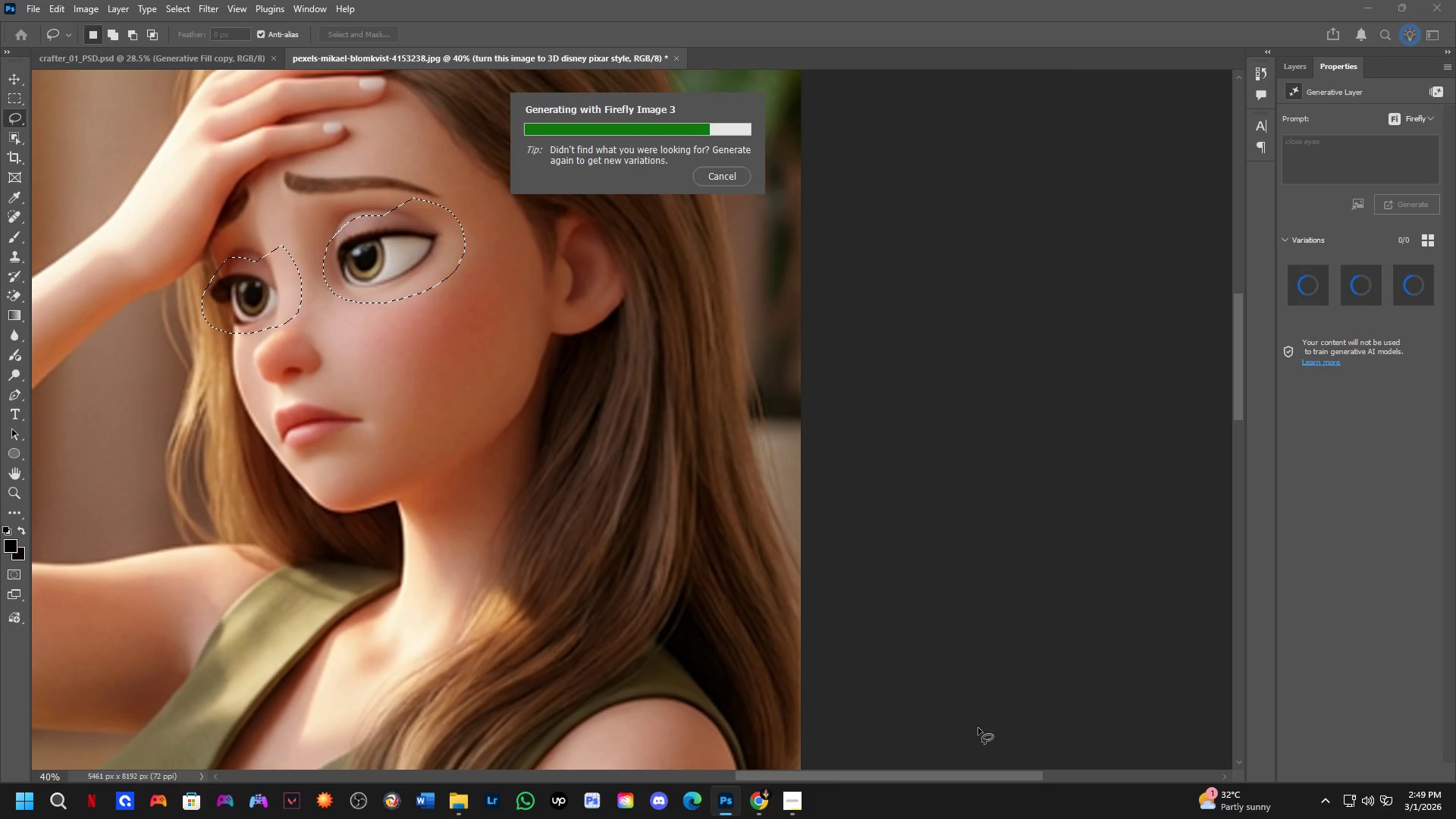 
wait(18.14)
 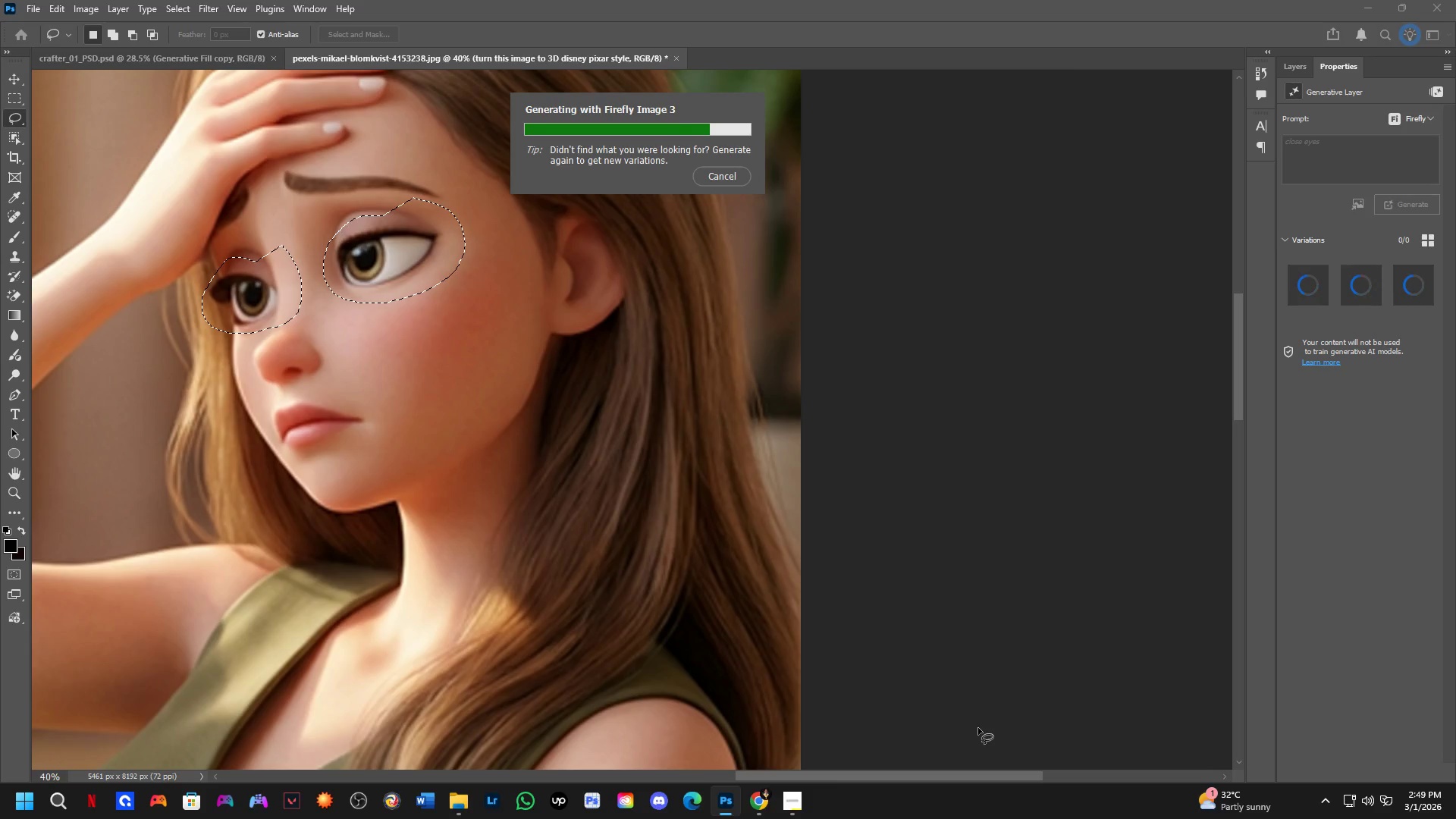 
scroll: coordinate [671, 531], scroll_direction: down, amount: 7.0
 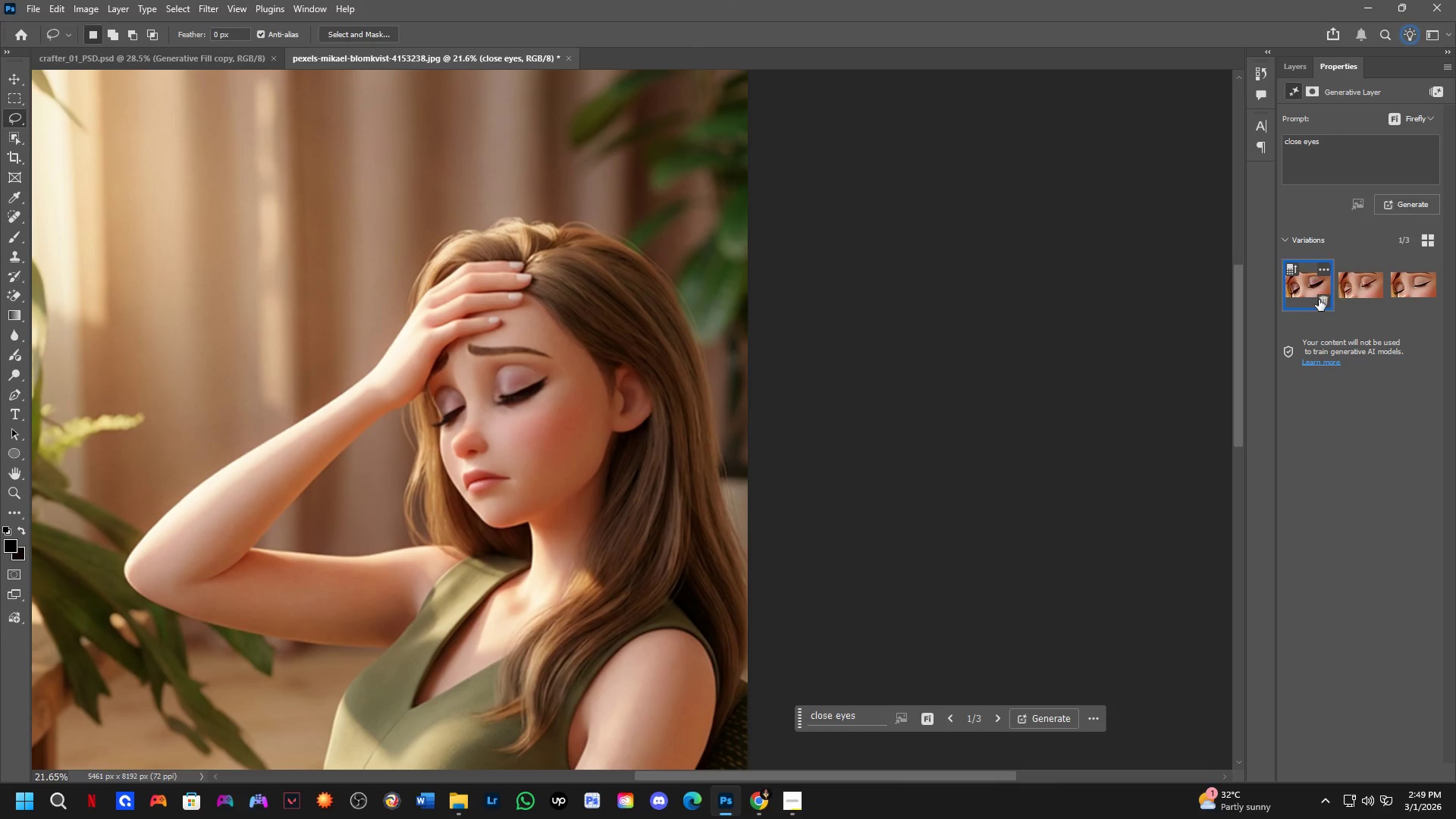 
left_click([1406, 285])
 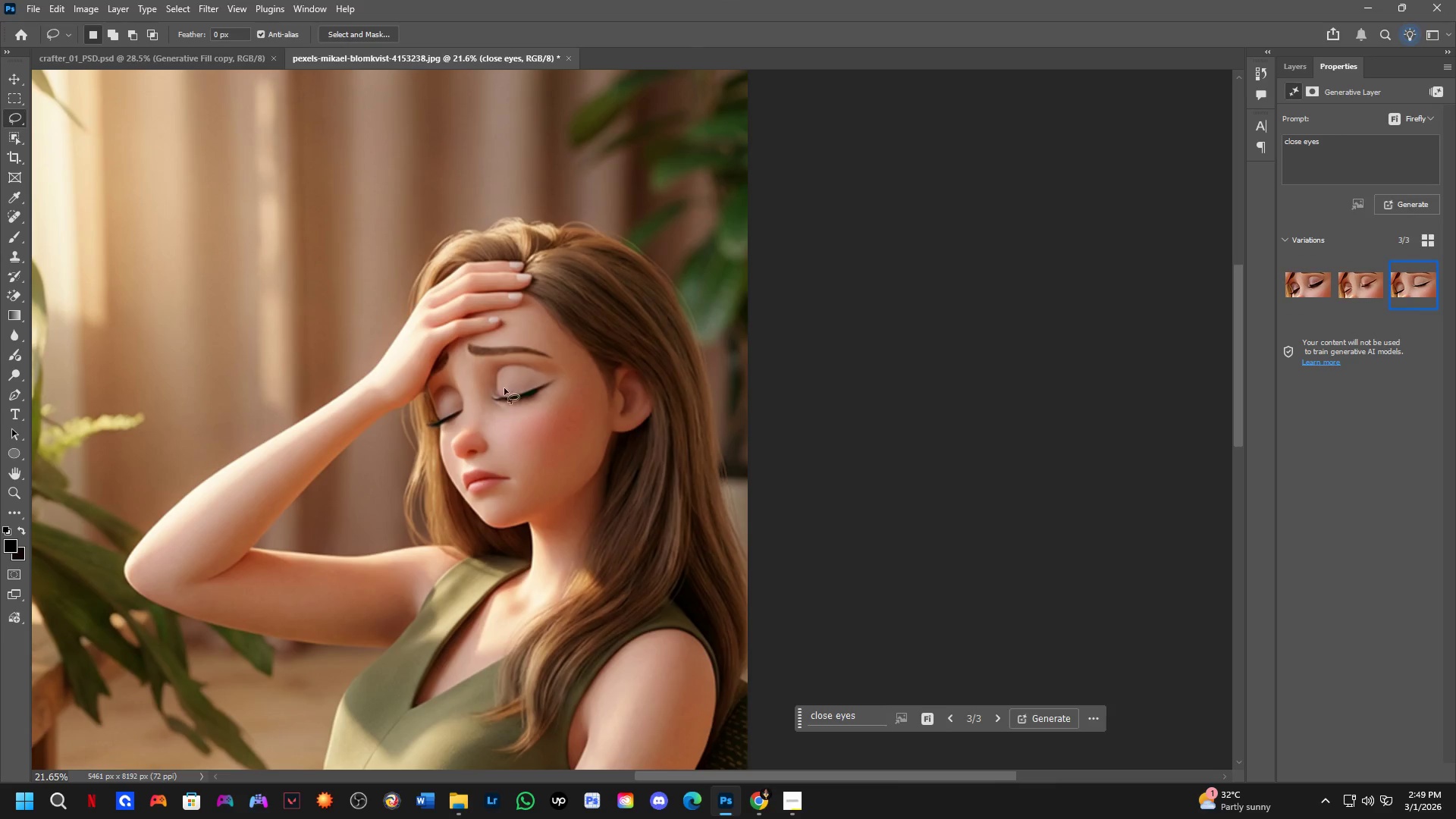 
scroll: coordinate [536, 412], scroll_direction: up, amount: 8.0
 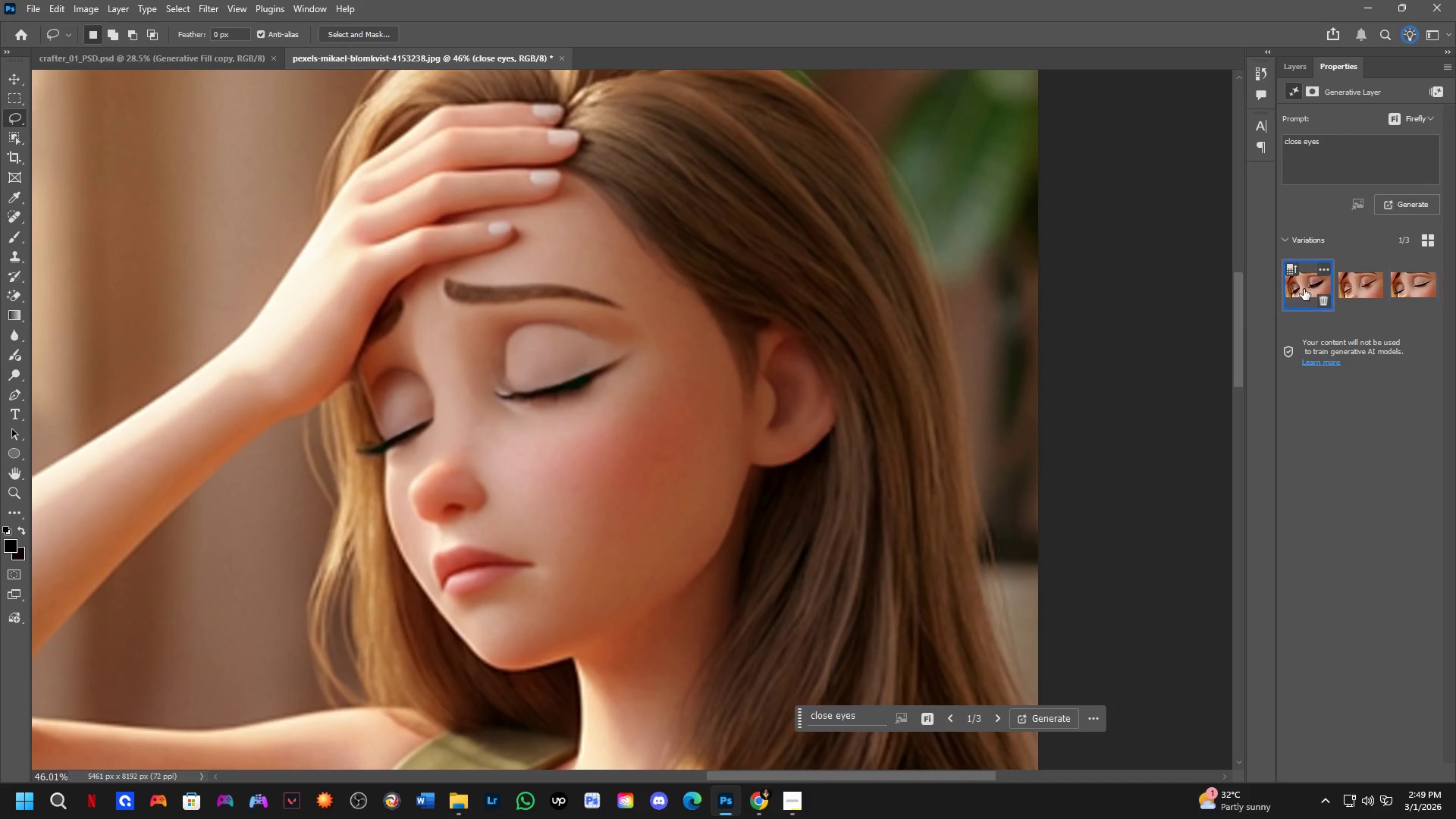 
scroll: coordinate [544, 373], scroll_direction: down, amount: 15.0
 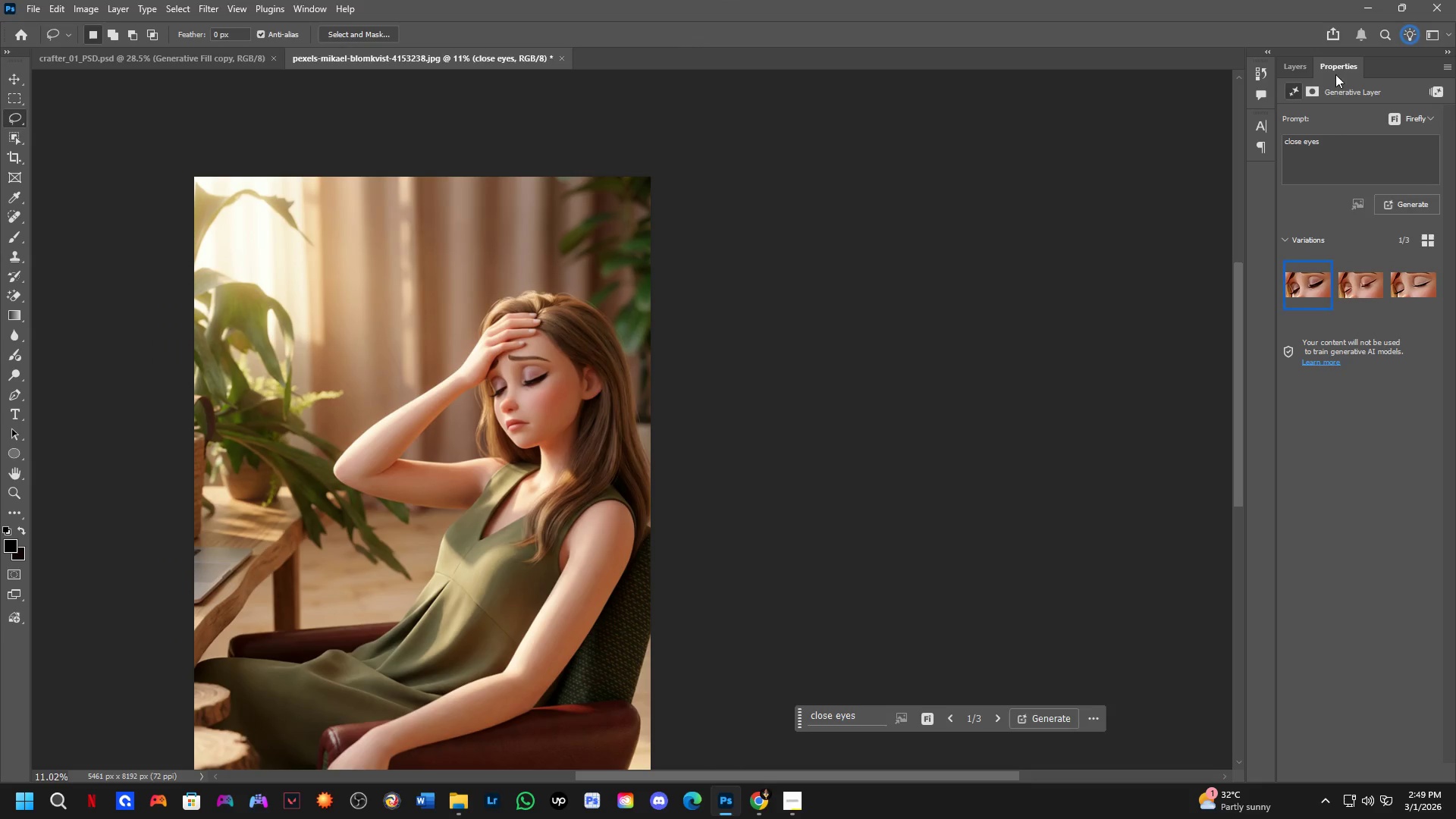 
left_click([1305, 58])
 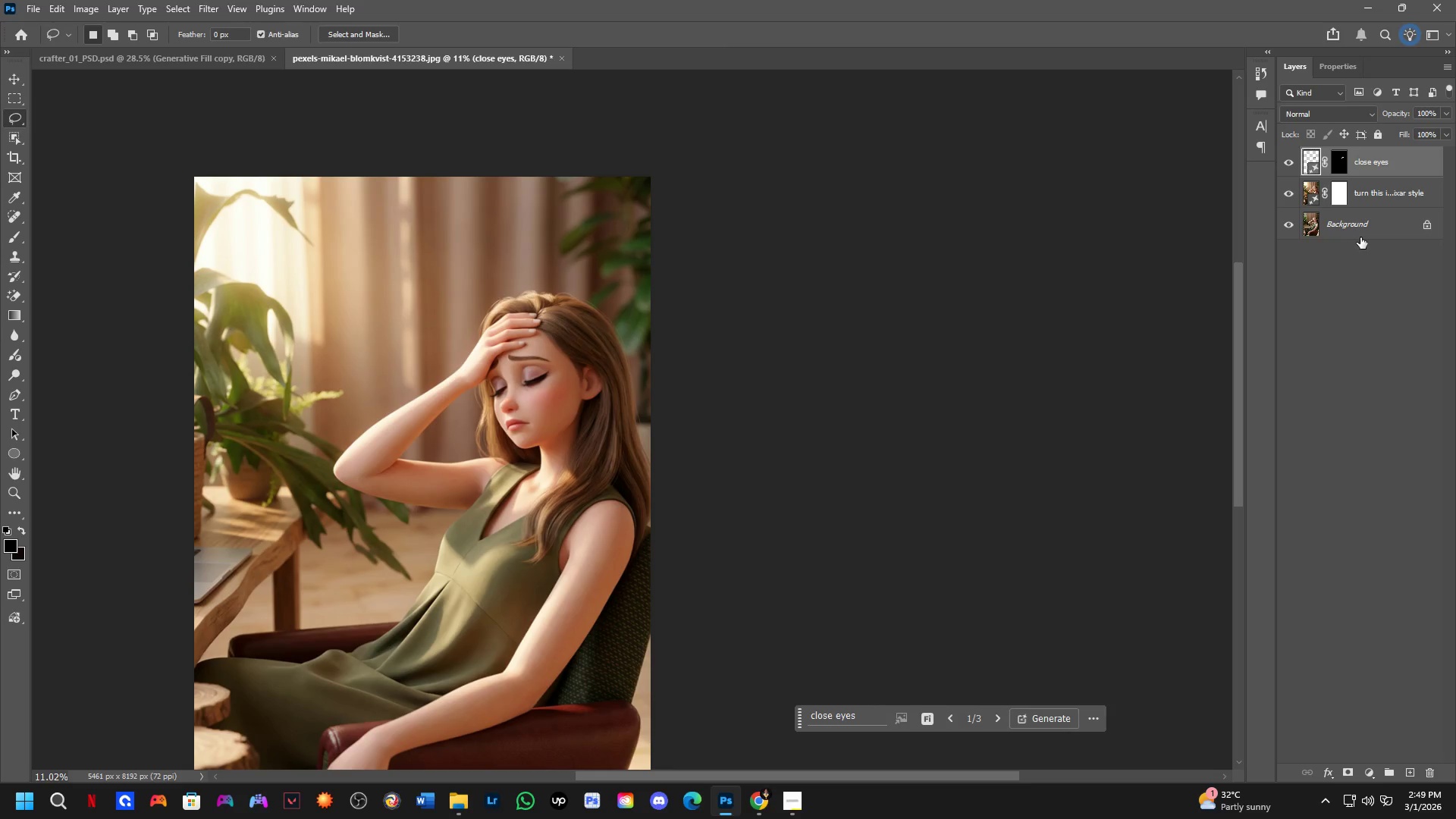 
key(Control+J)
 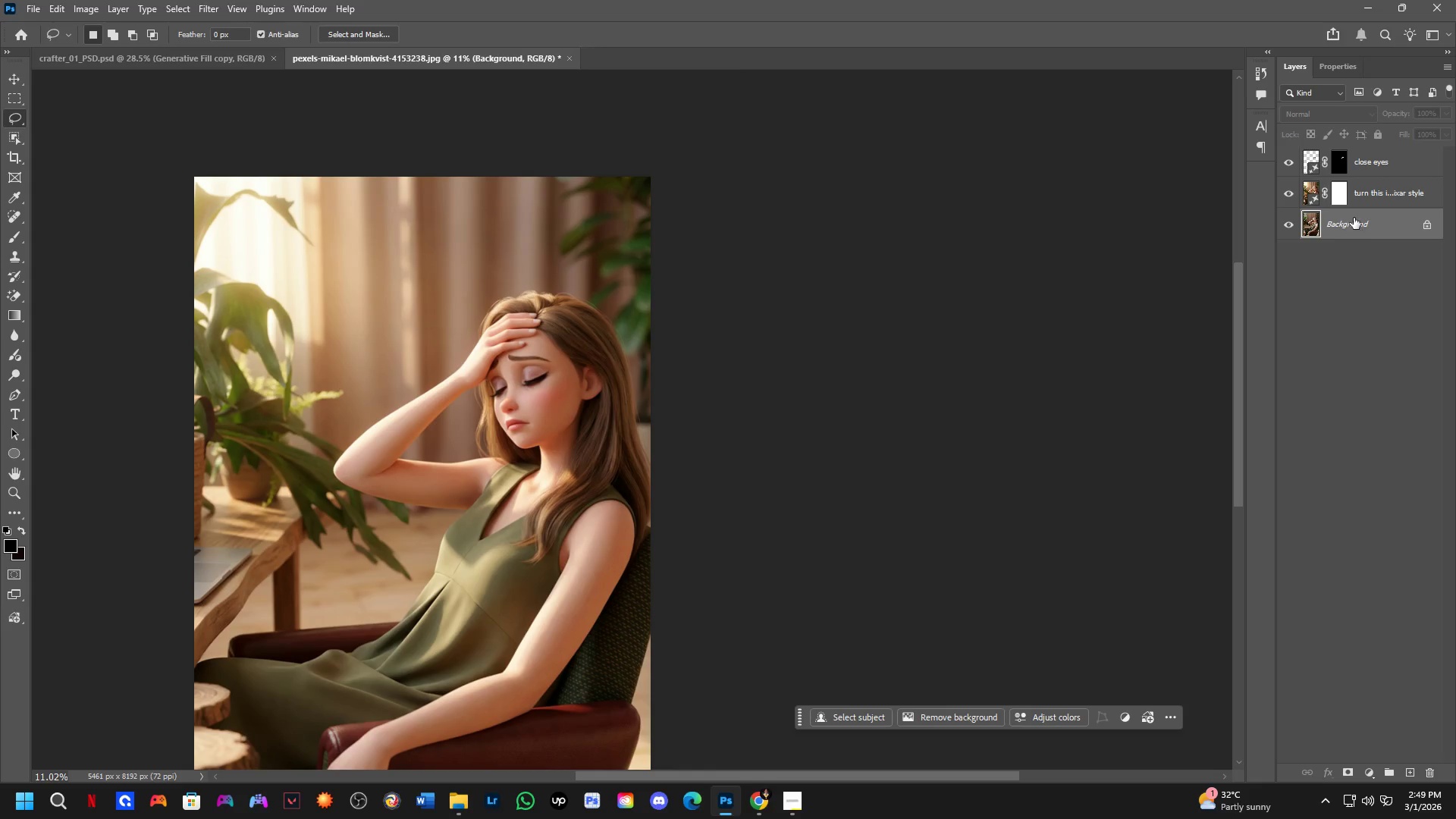 
key(Control+N)
 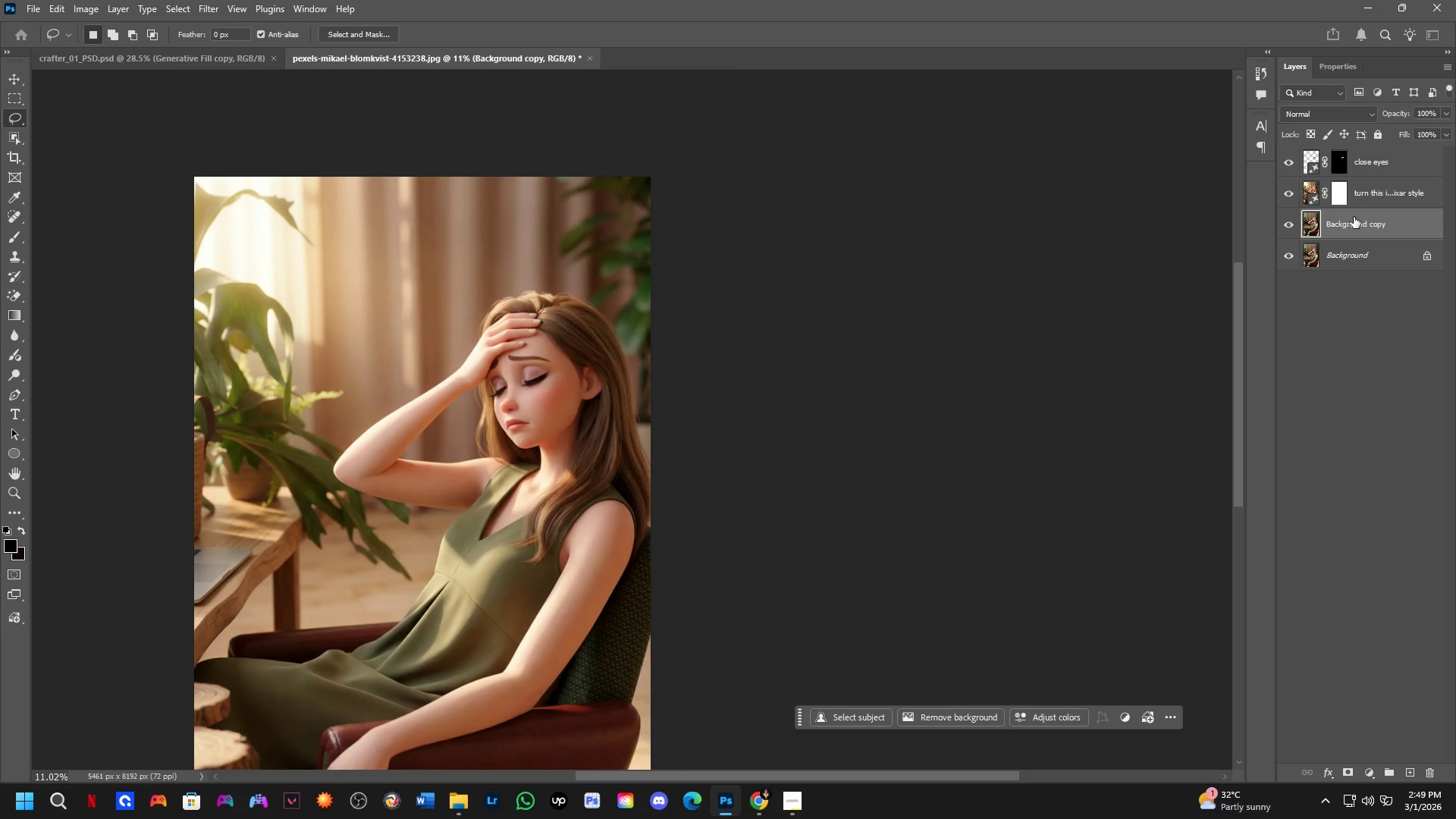 
left_click_drag(start_coordinate=[1354, 217], to_coordinate=[1362, 140])
 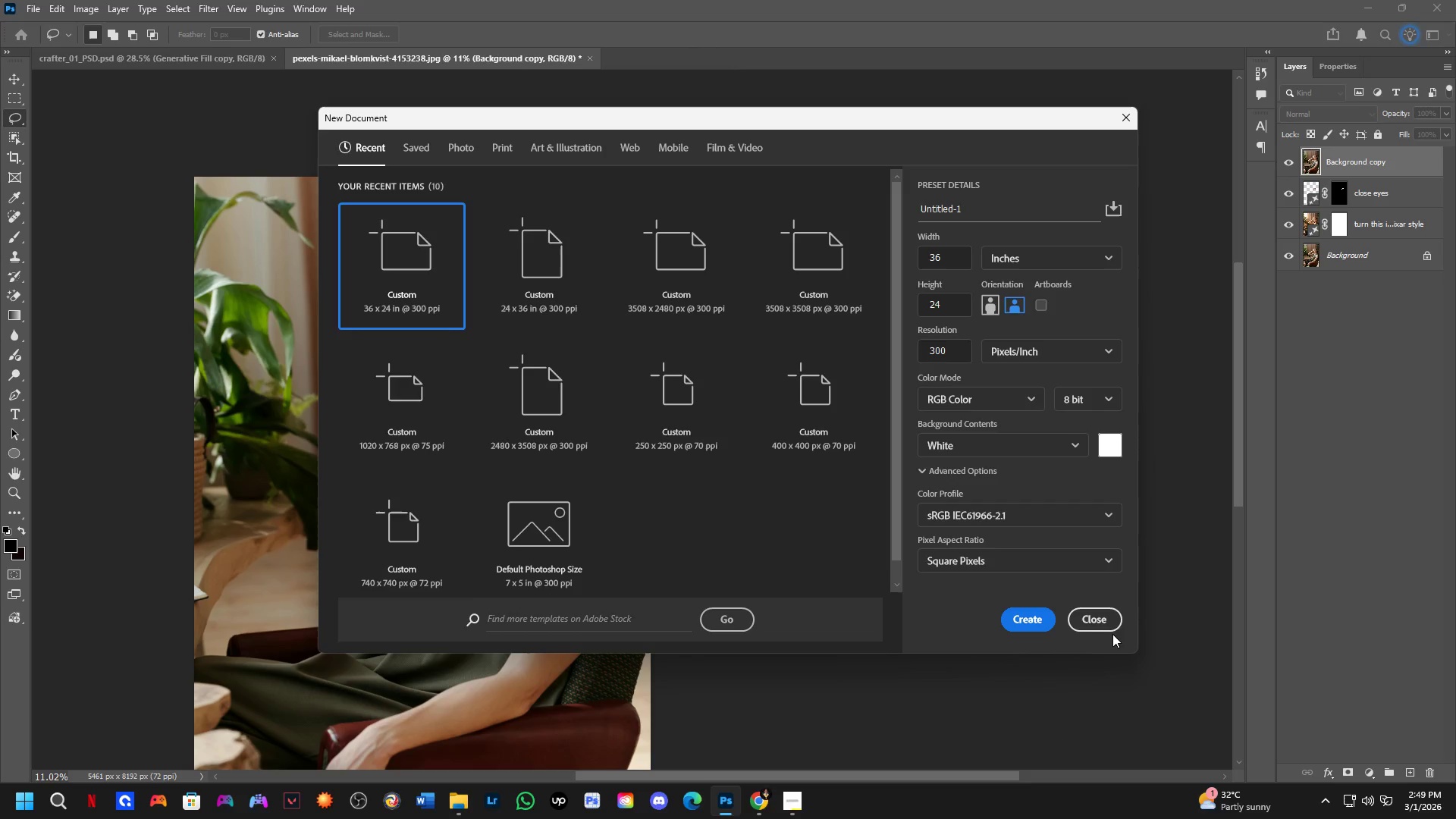 
left_click([1082, 613])
 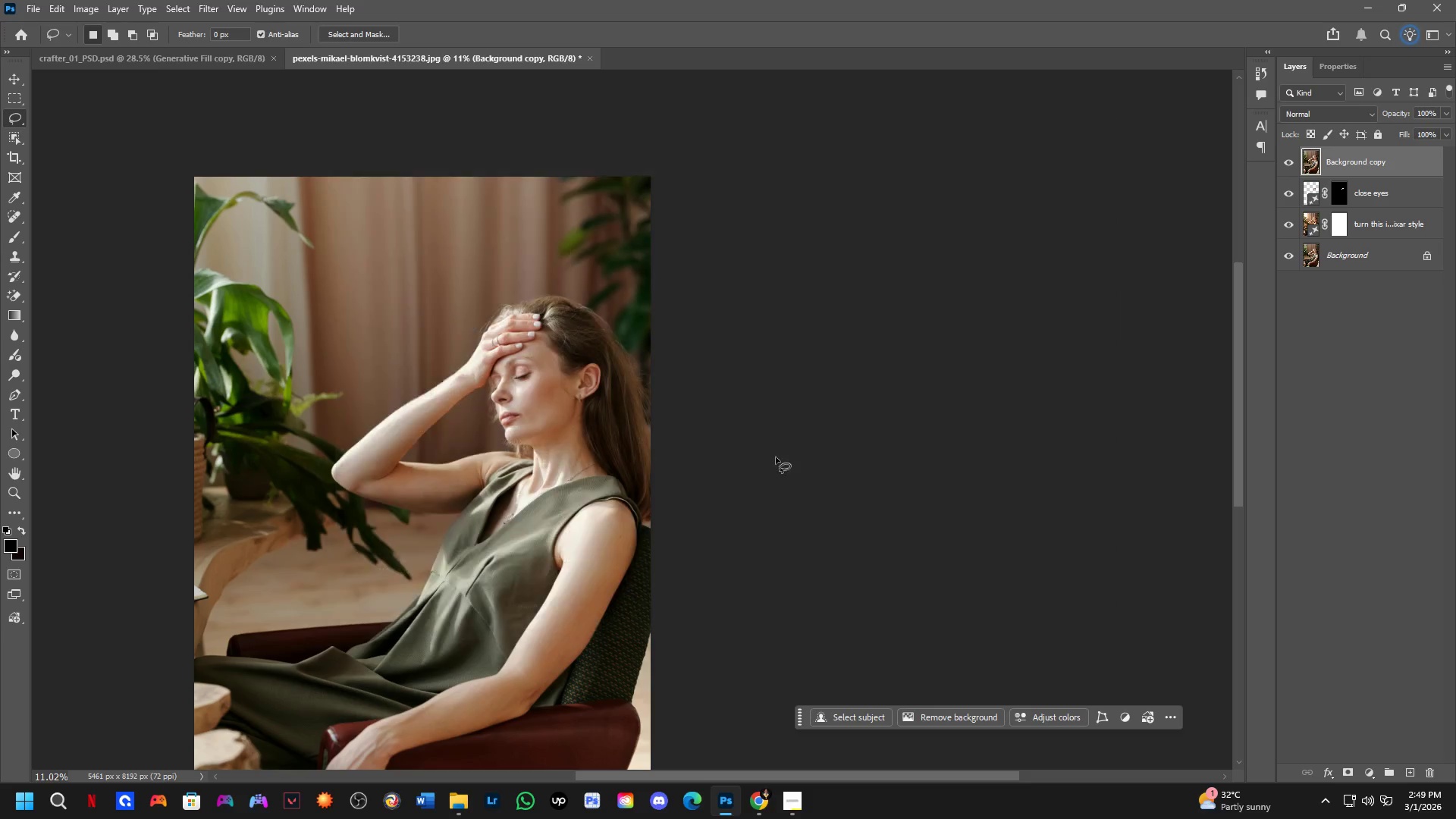 
key(Shift+ShiftLeft)
 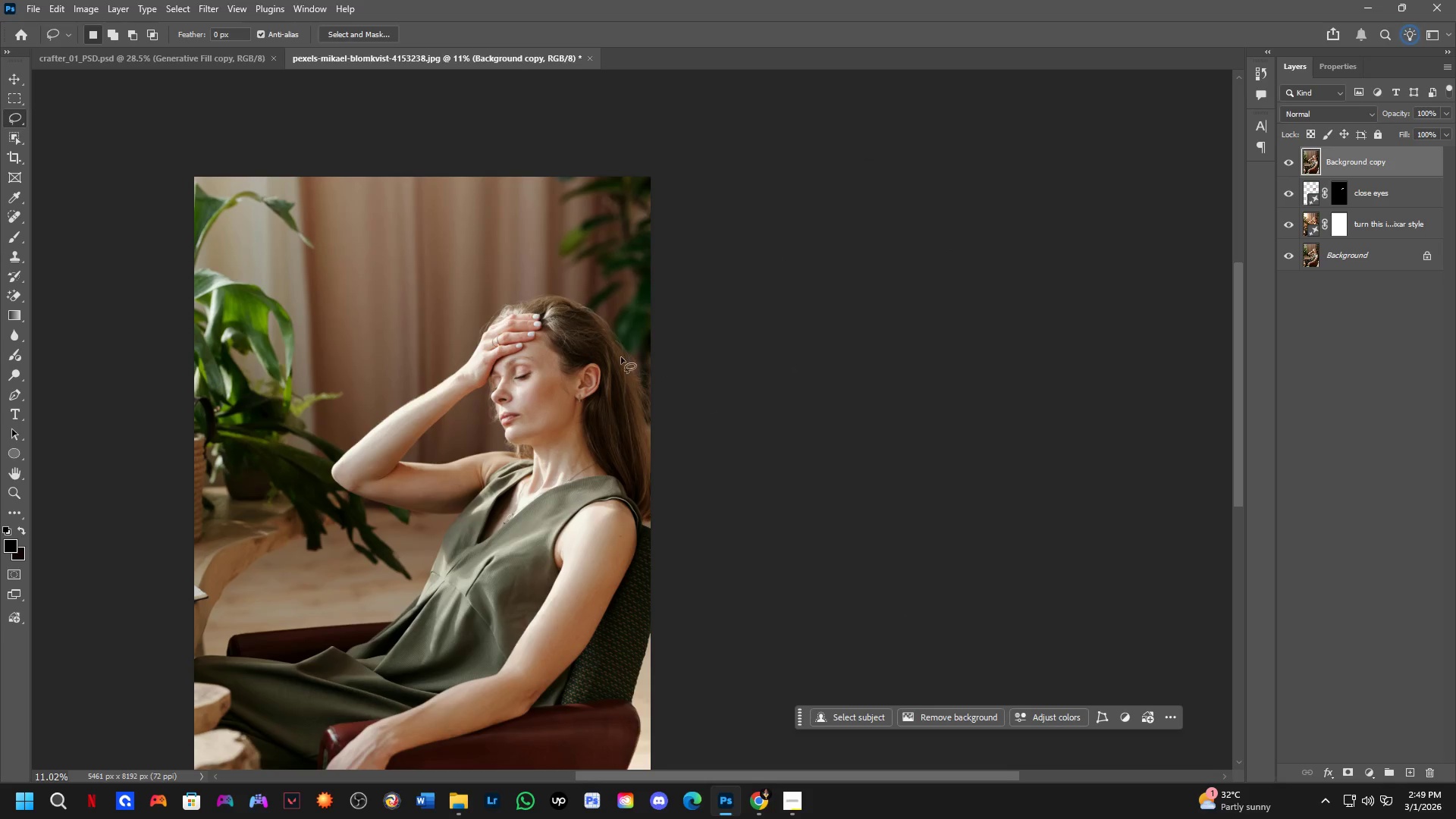 
hold_key(key=Space, duration=0.56)
 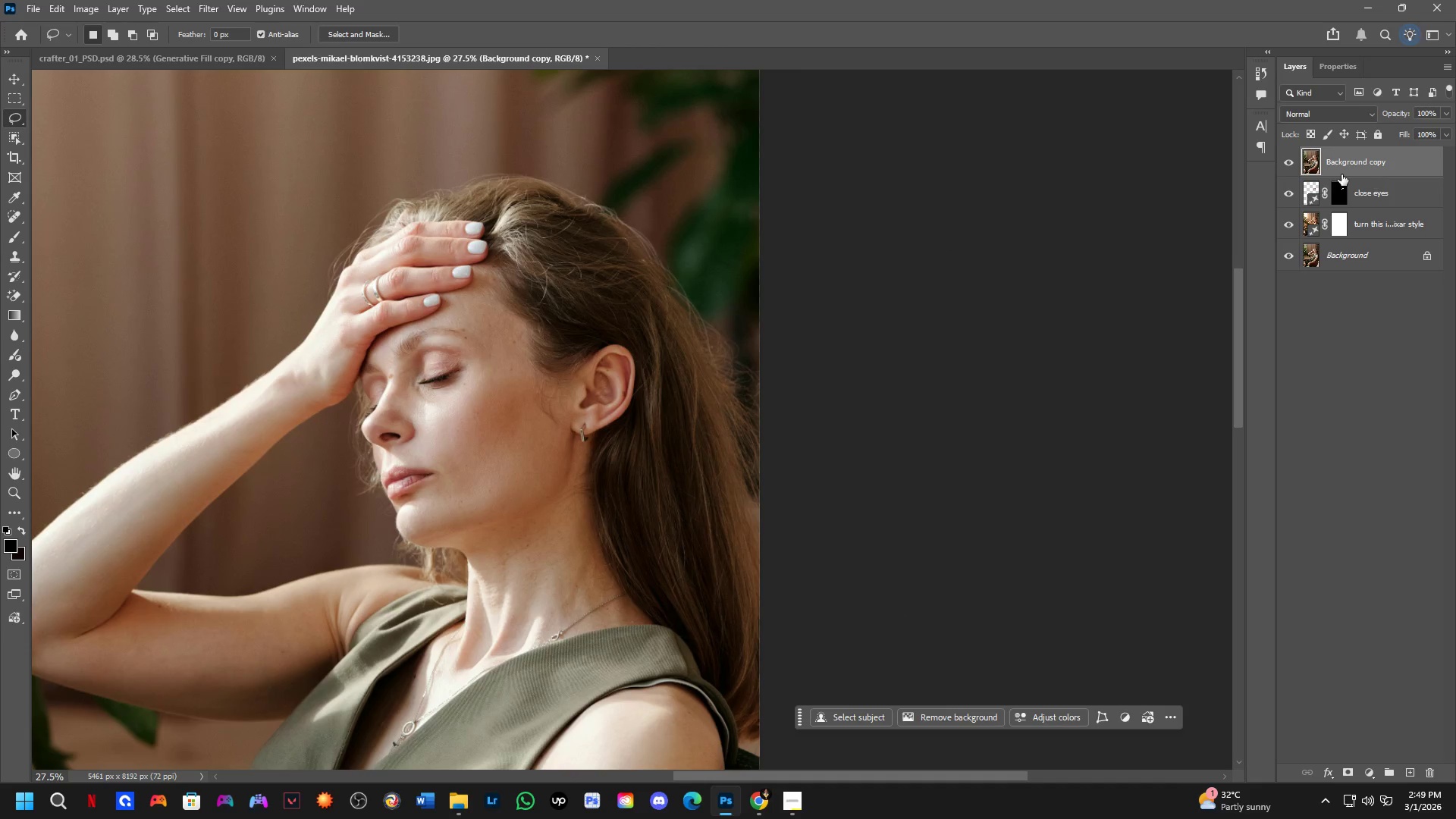 
left_click_drag(start_coordinate=[416, 465], to_coordinate=[475, 438])
 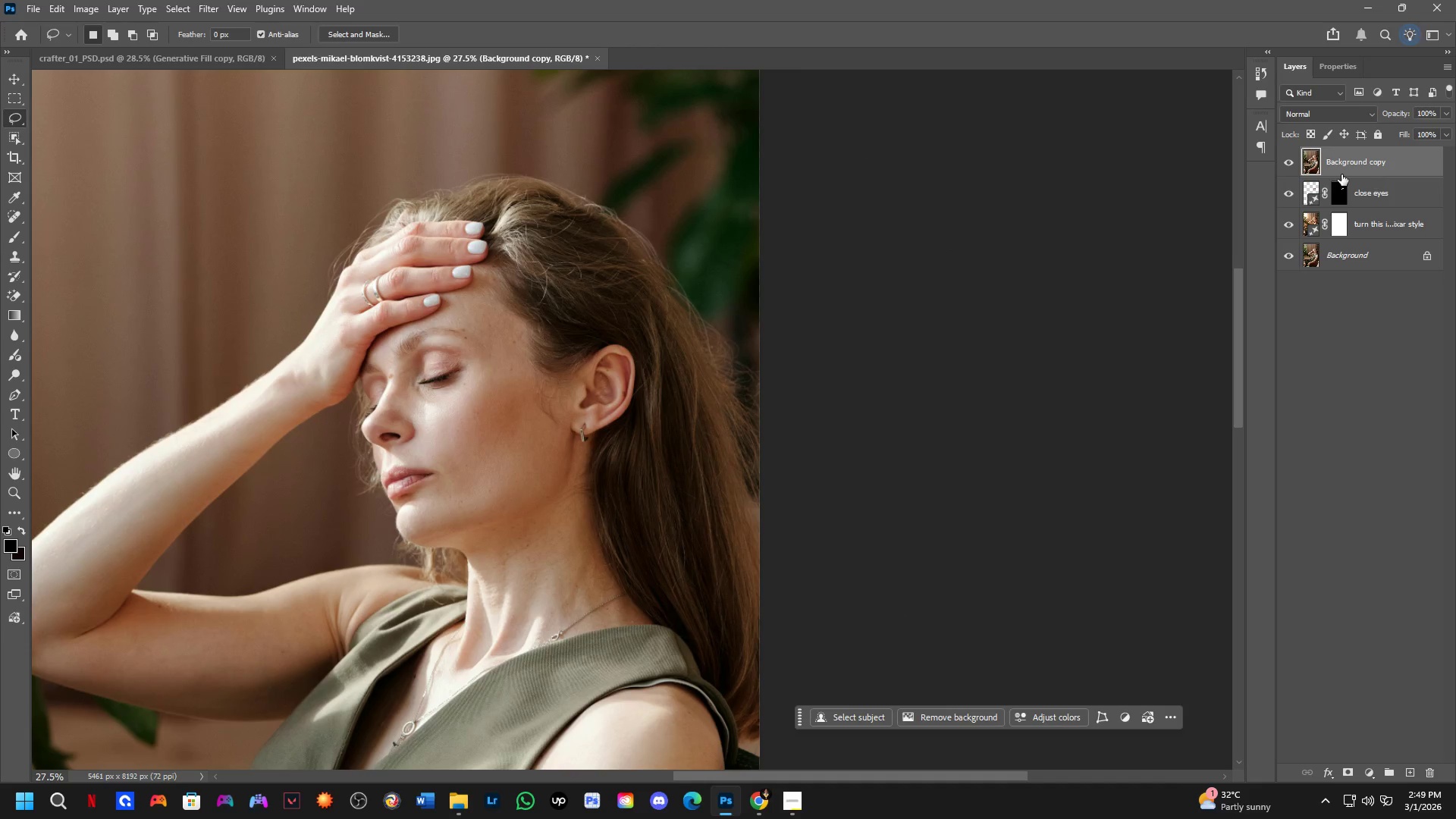 
scroll: coordinate [615, 357], scroll_direction: up, amount: 4.0
 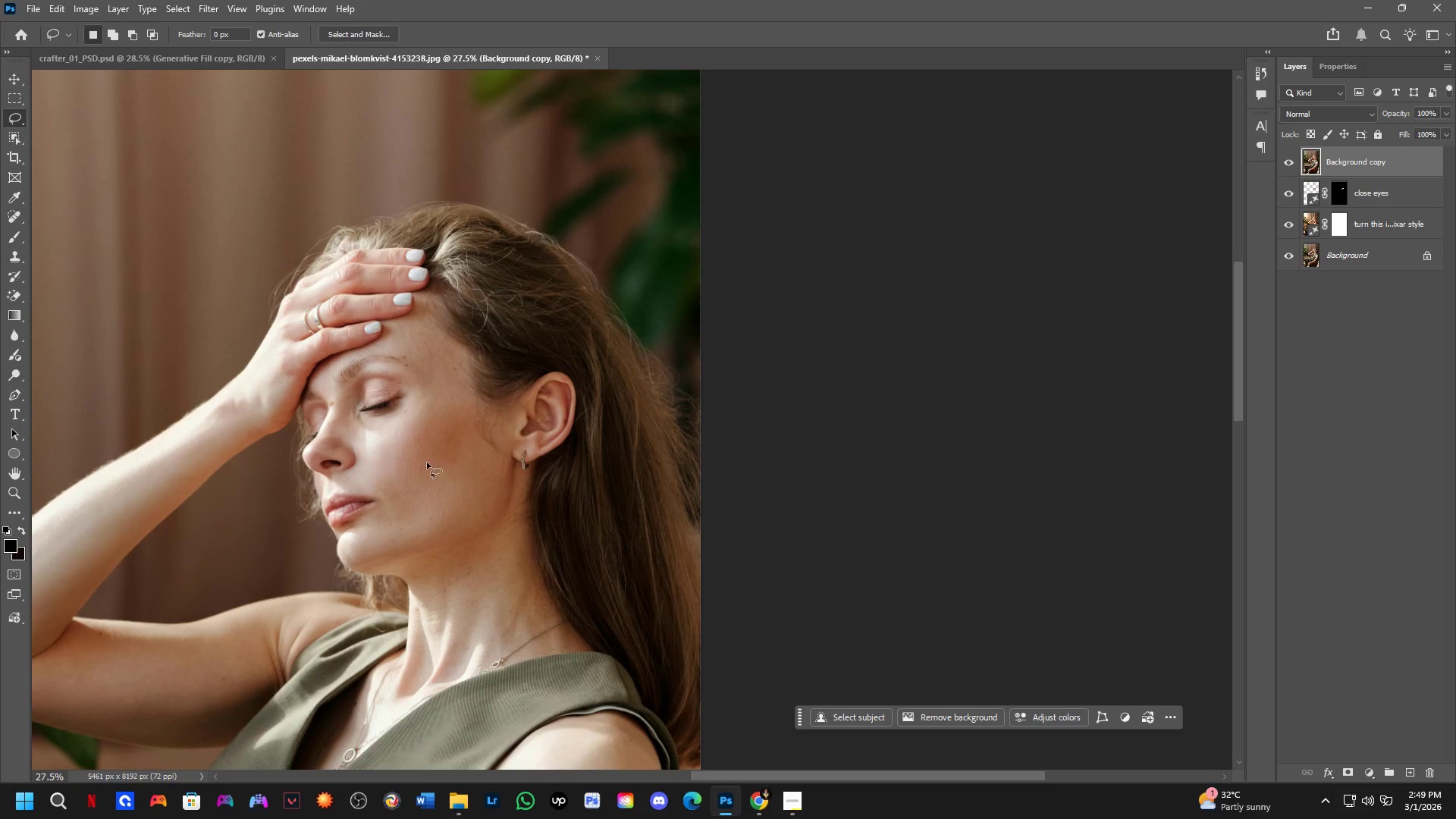 
left_click([1282, 165])
 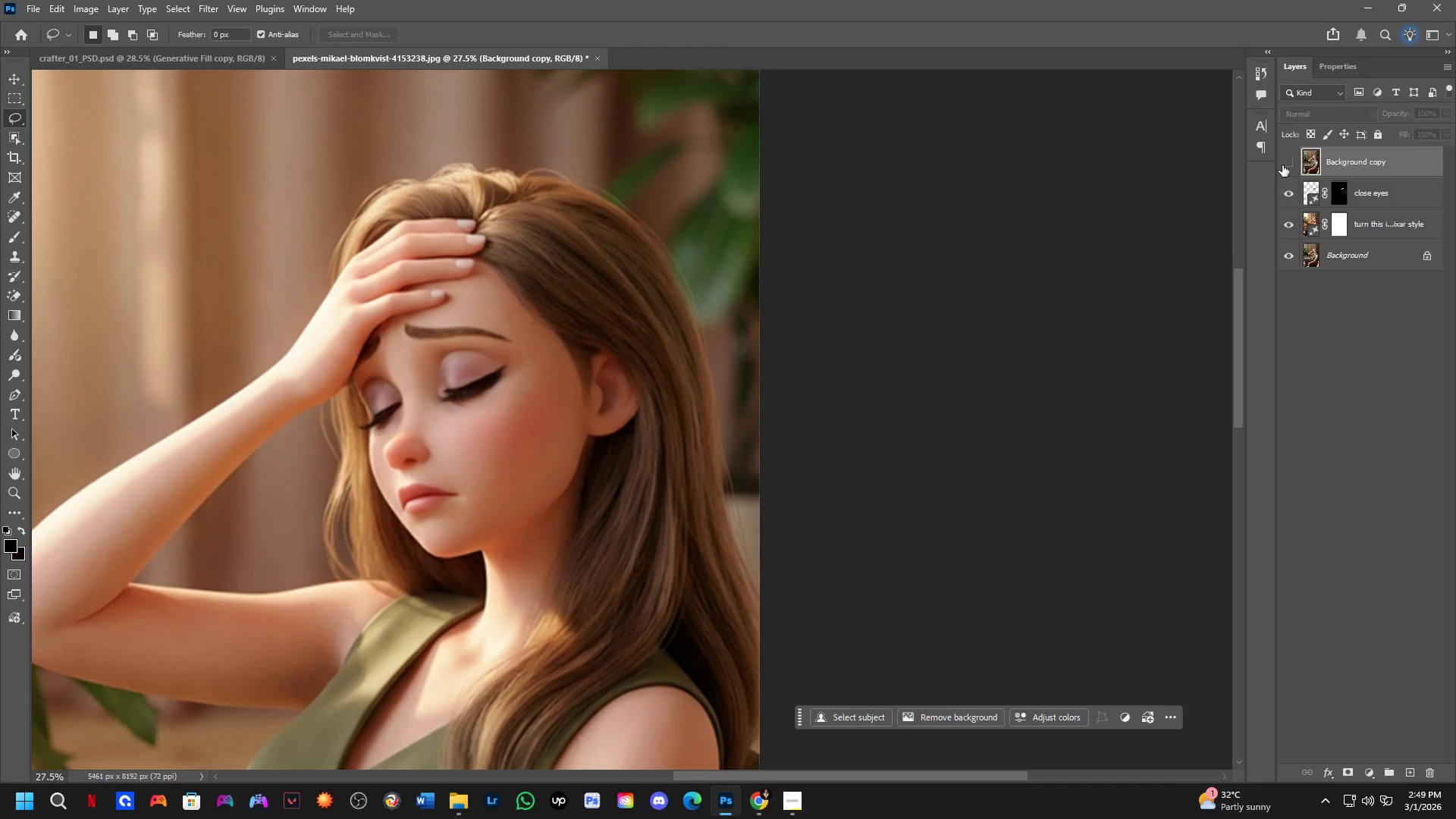 
left_click([1282, 165])
 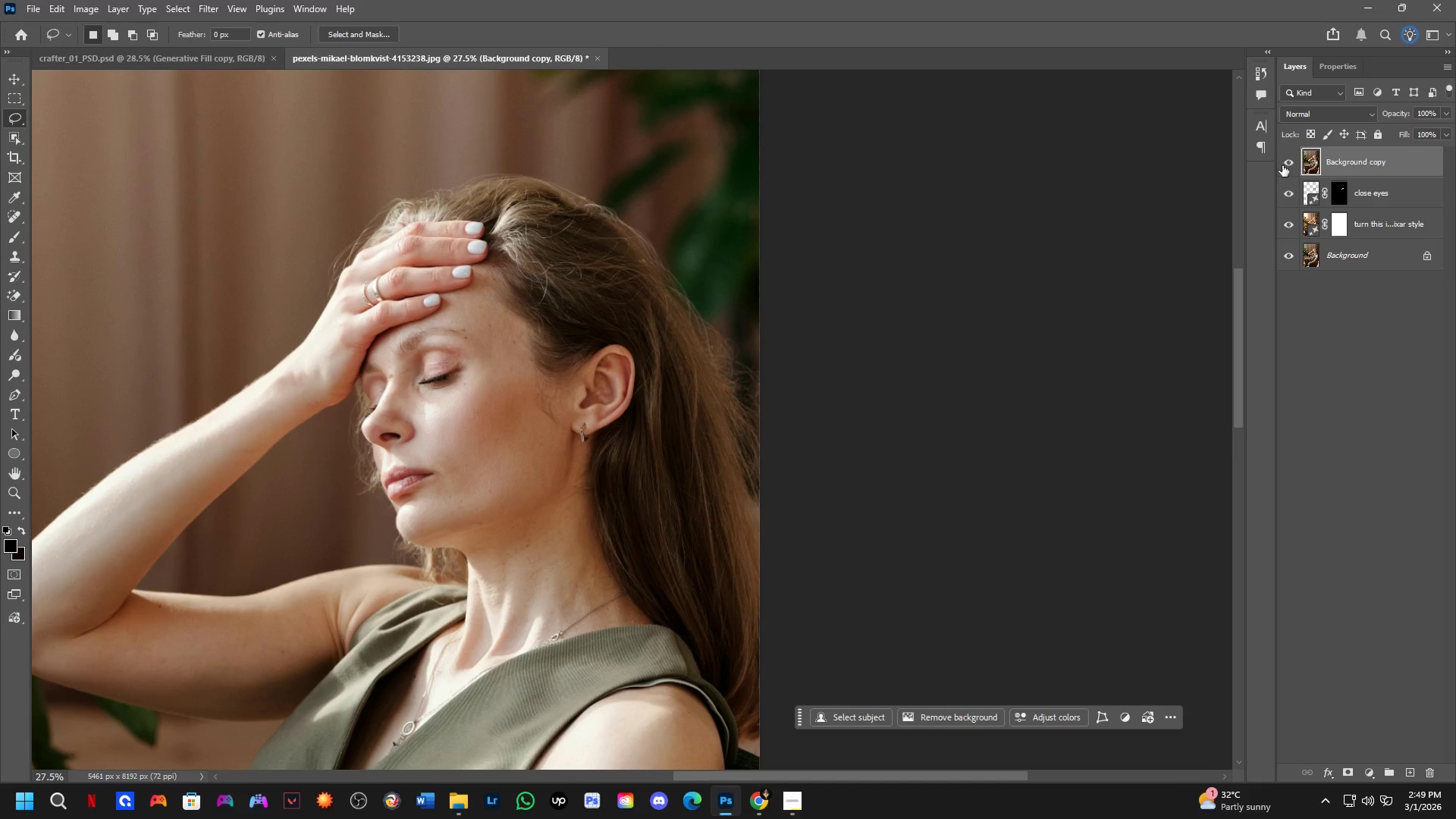 
left_click([1282, 165])
 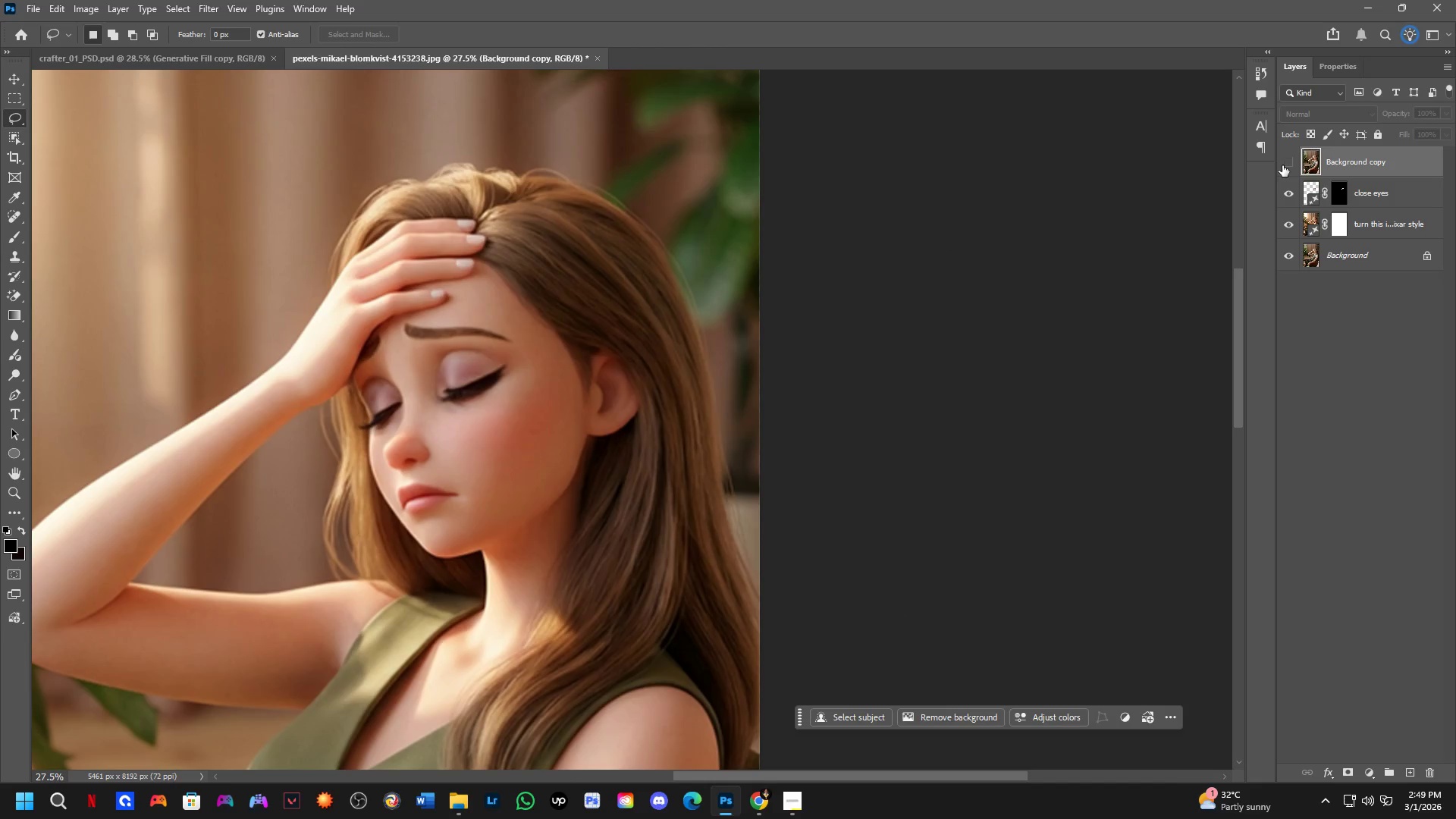 
left_click([1282, 165])
 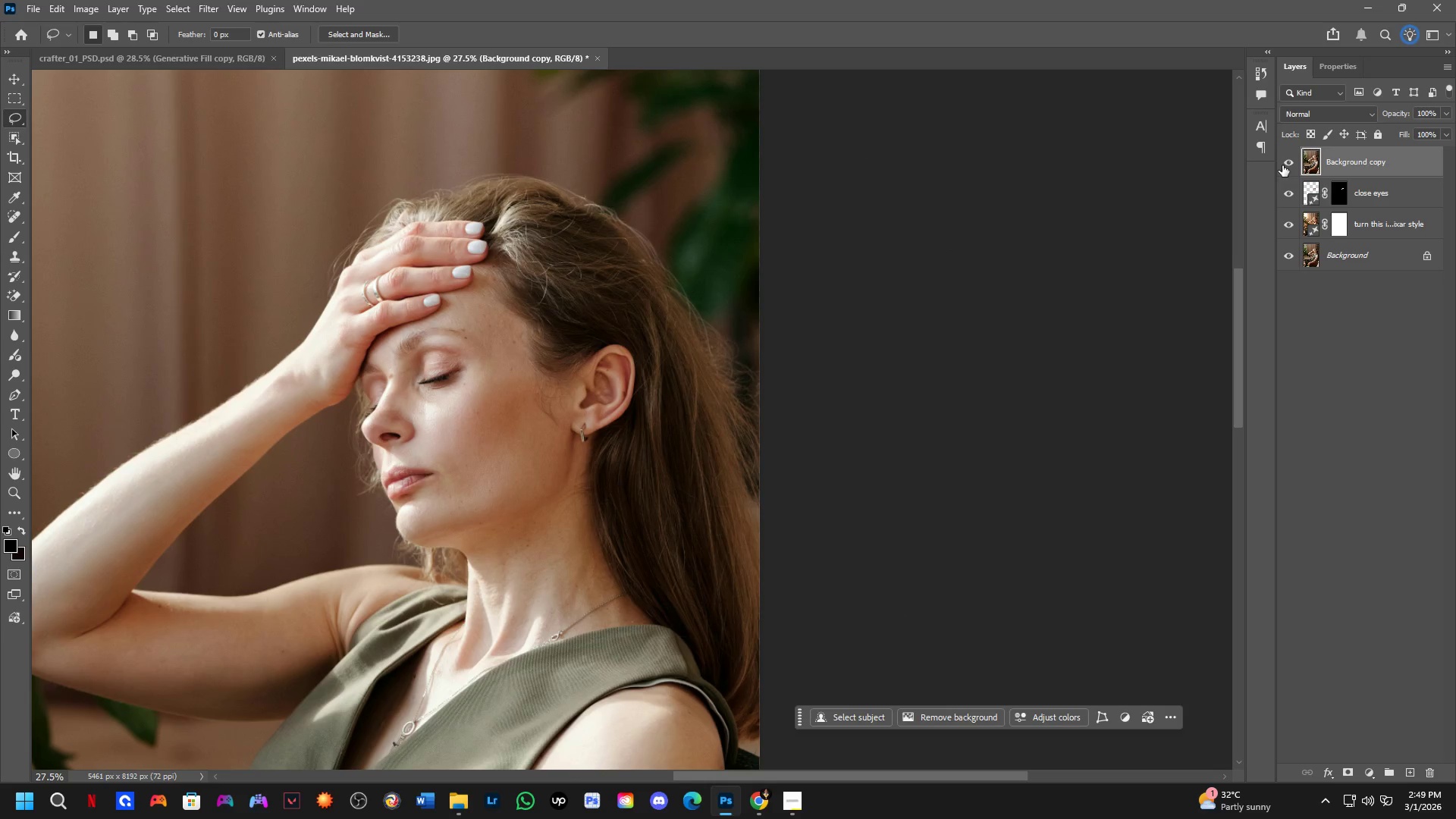 
left_click([1282, 165])
 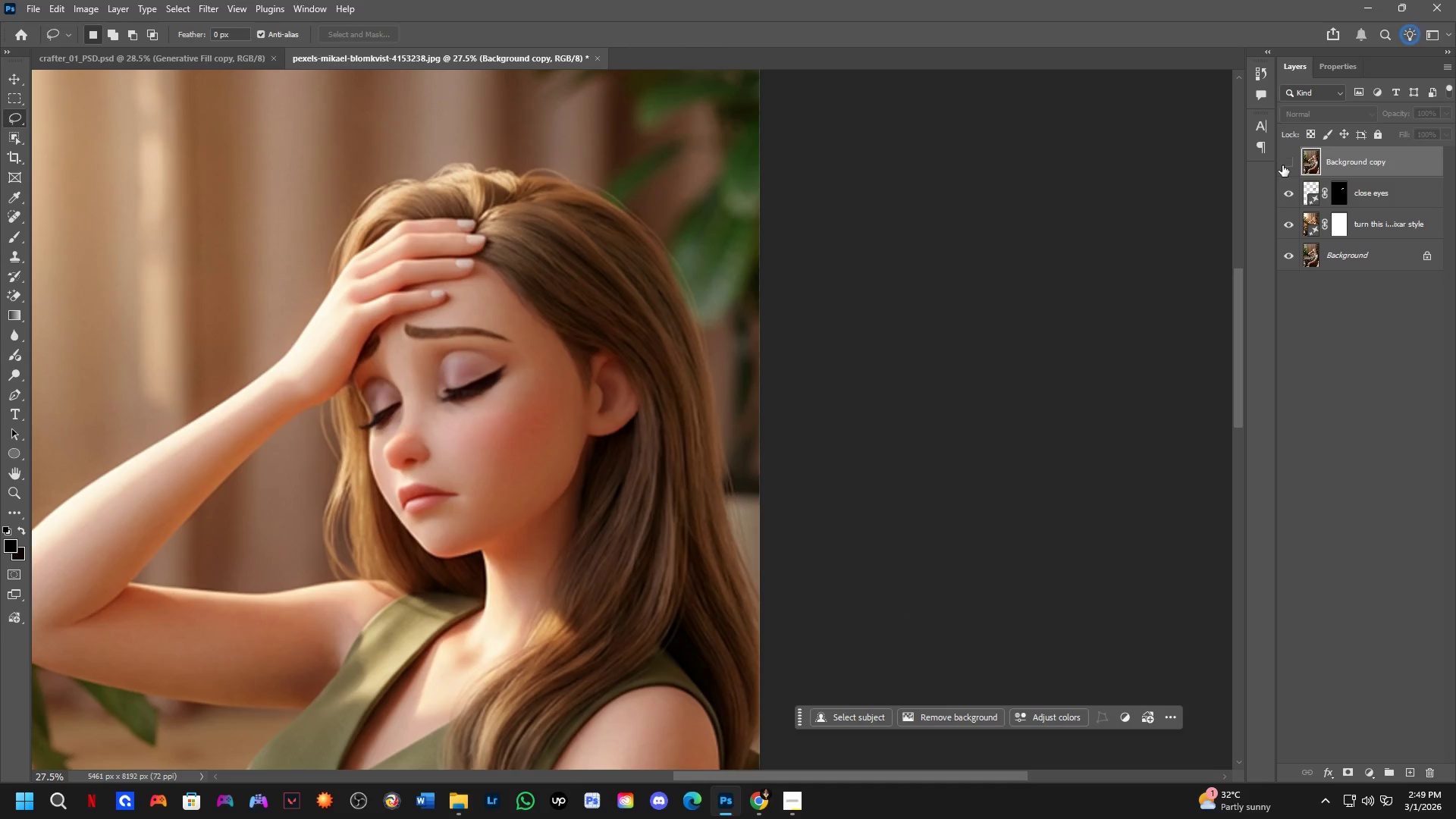 
left_click([1282, 165])
 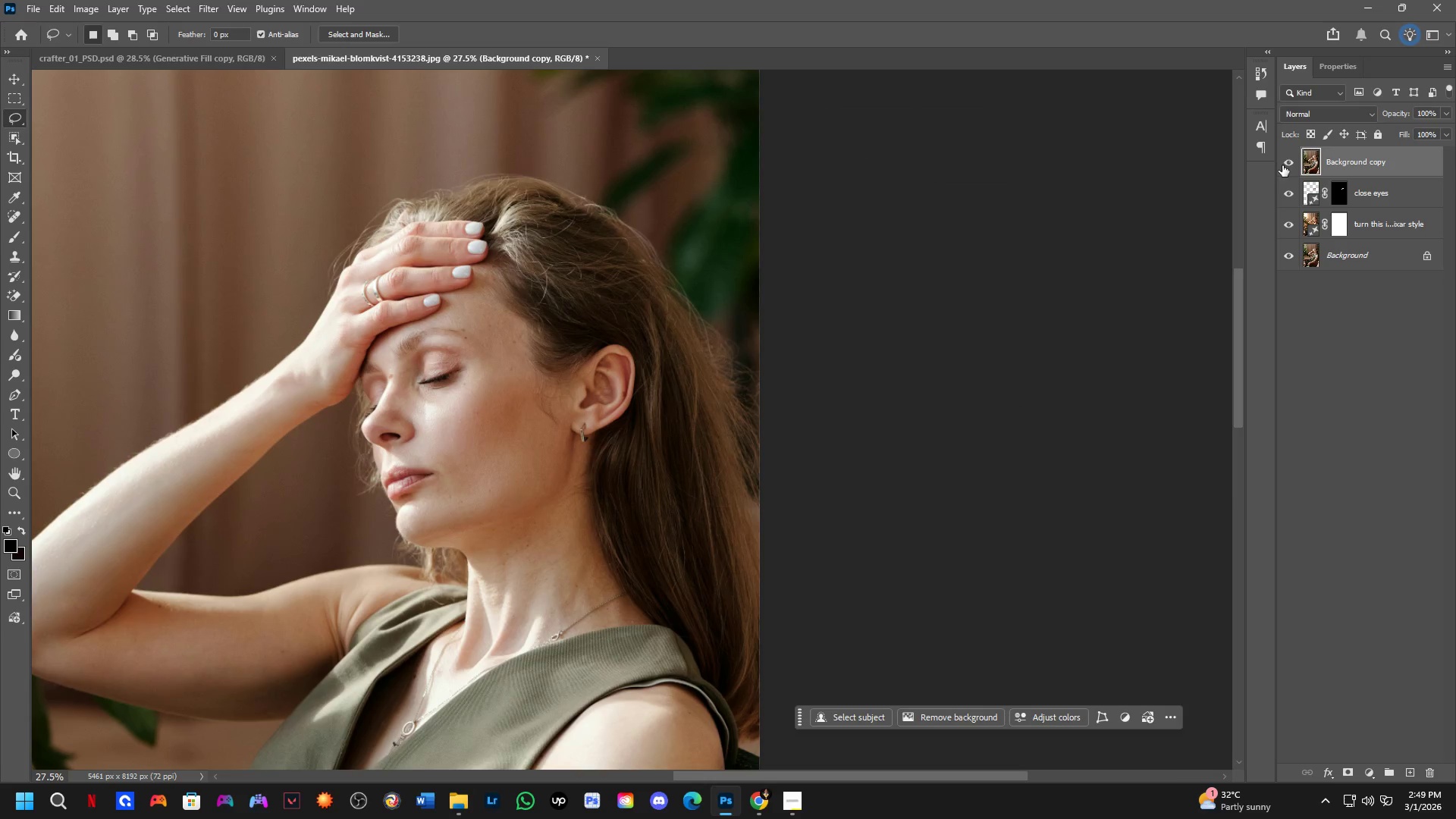 
left_click([1282, 165])
 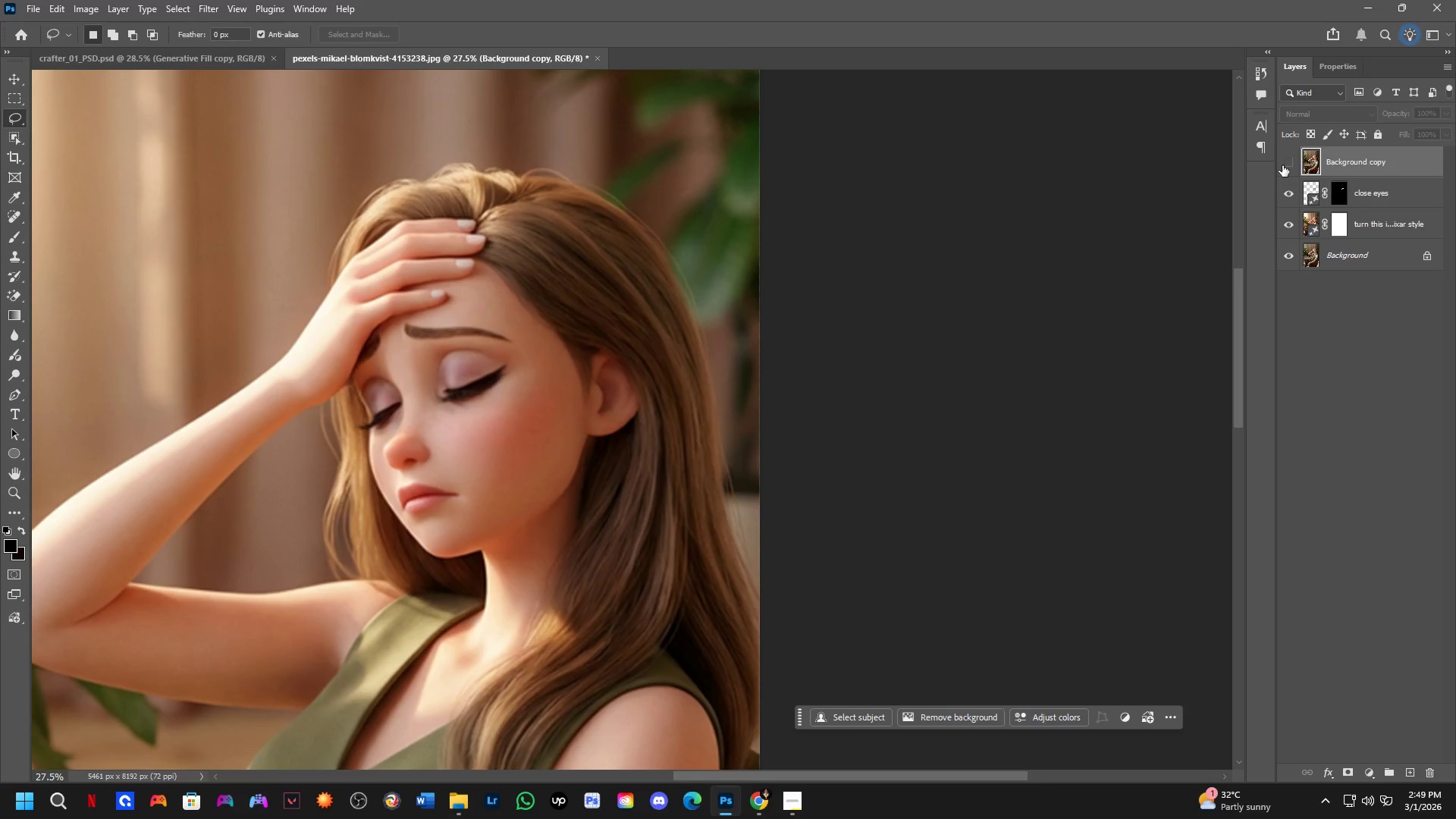 
left_click([1282, 165])
 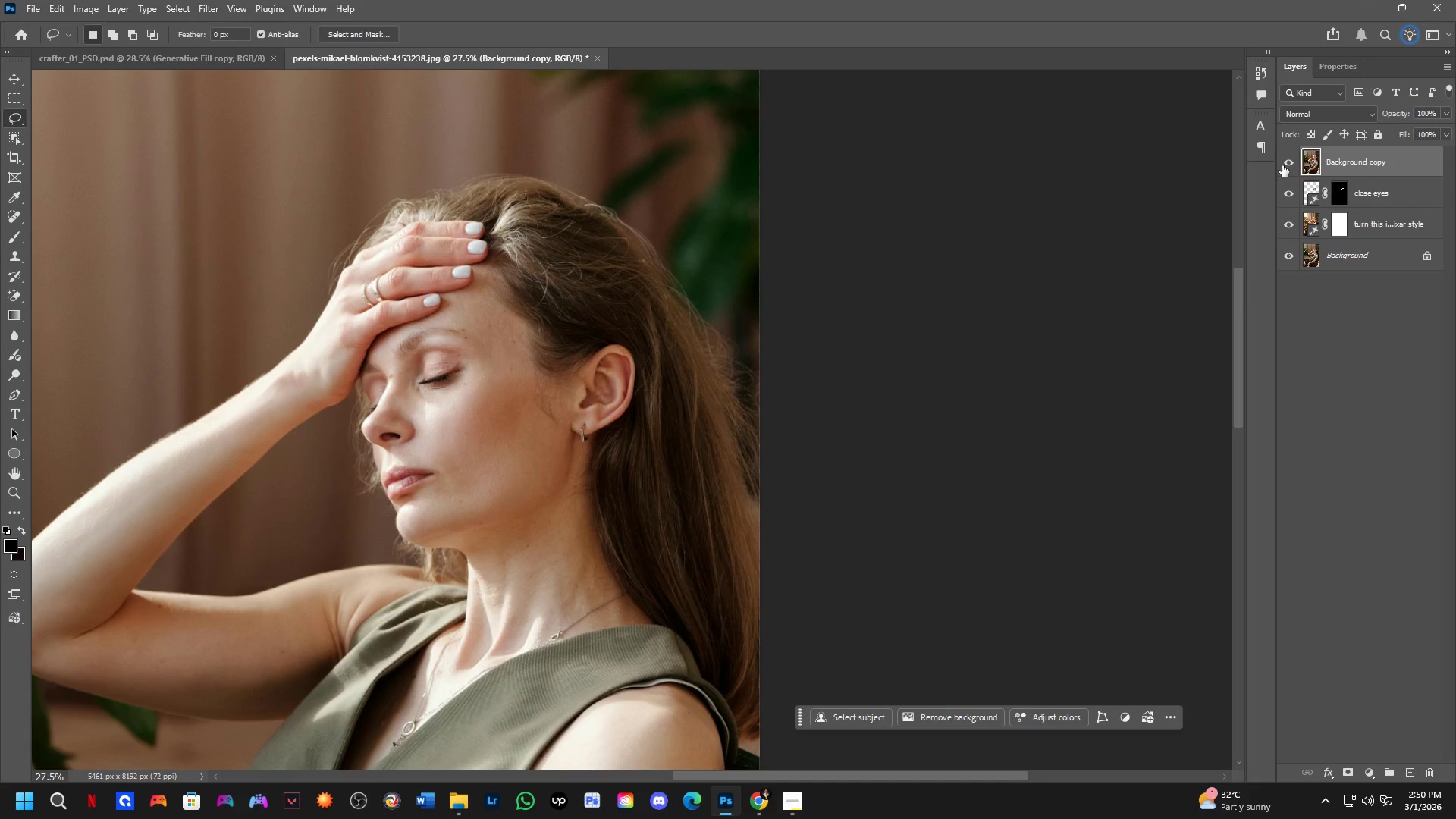 
left_click([1282, 165])
 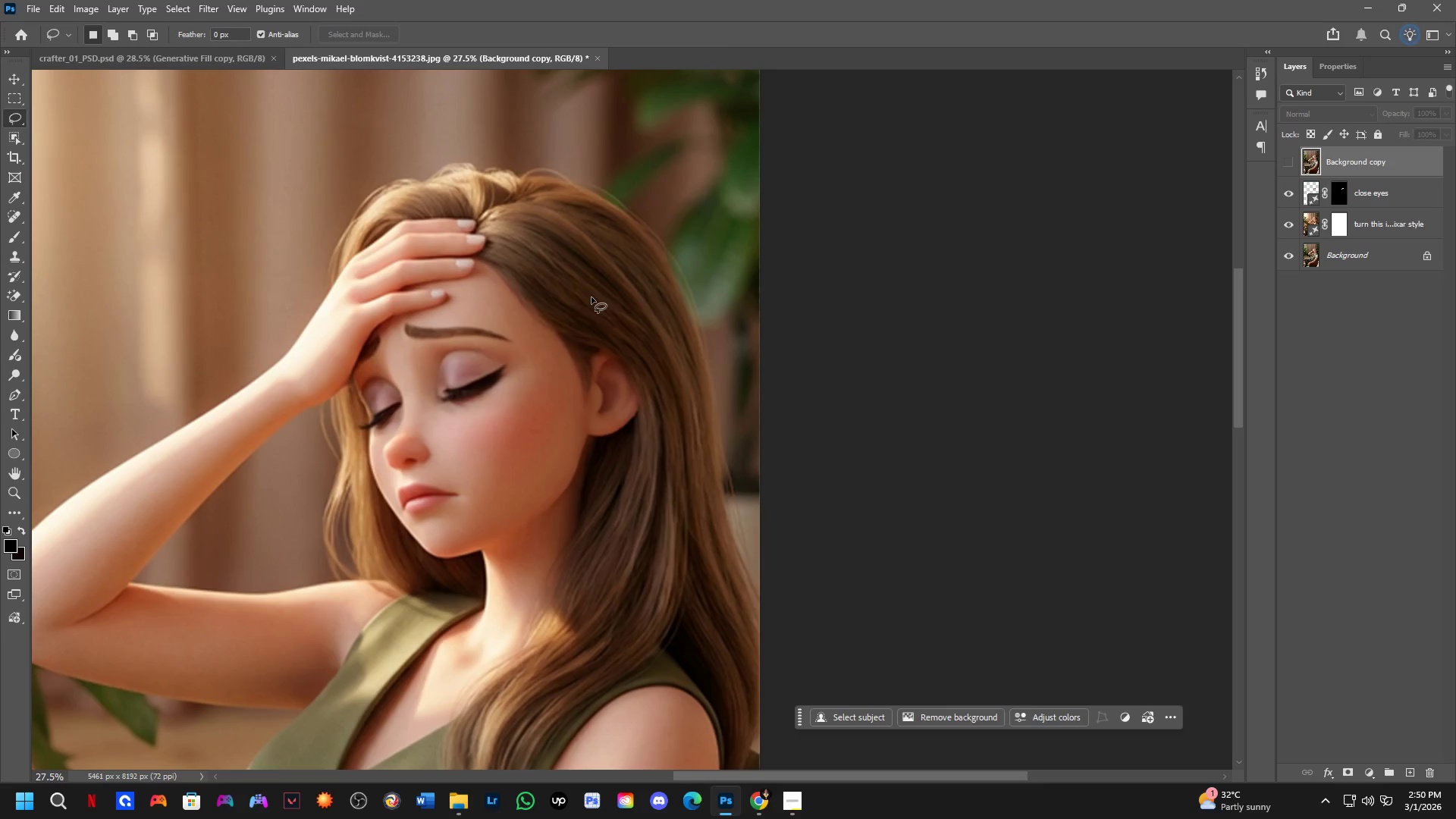 
scroll: coordinate [582, 302], scroll_direction: down, amount: 4.0
 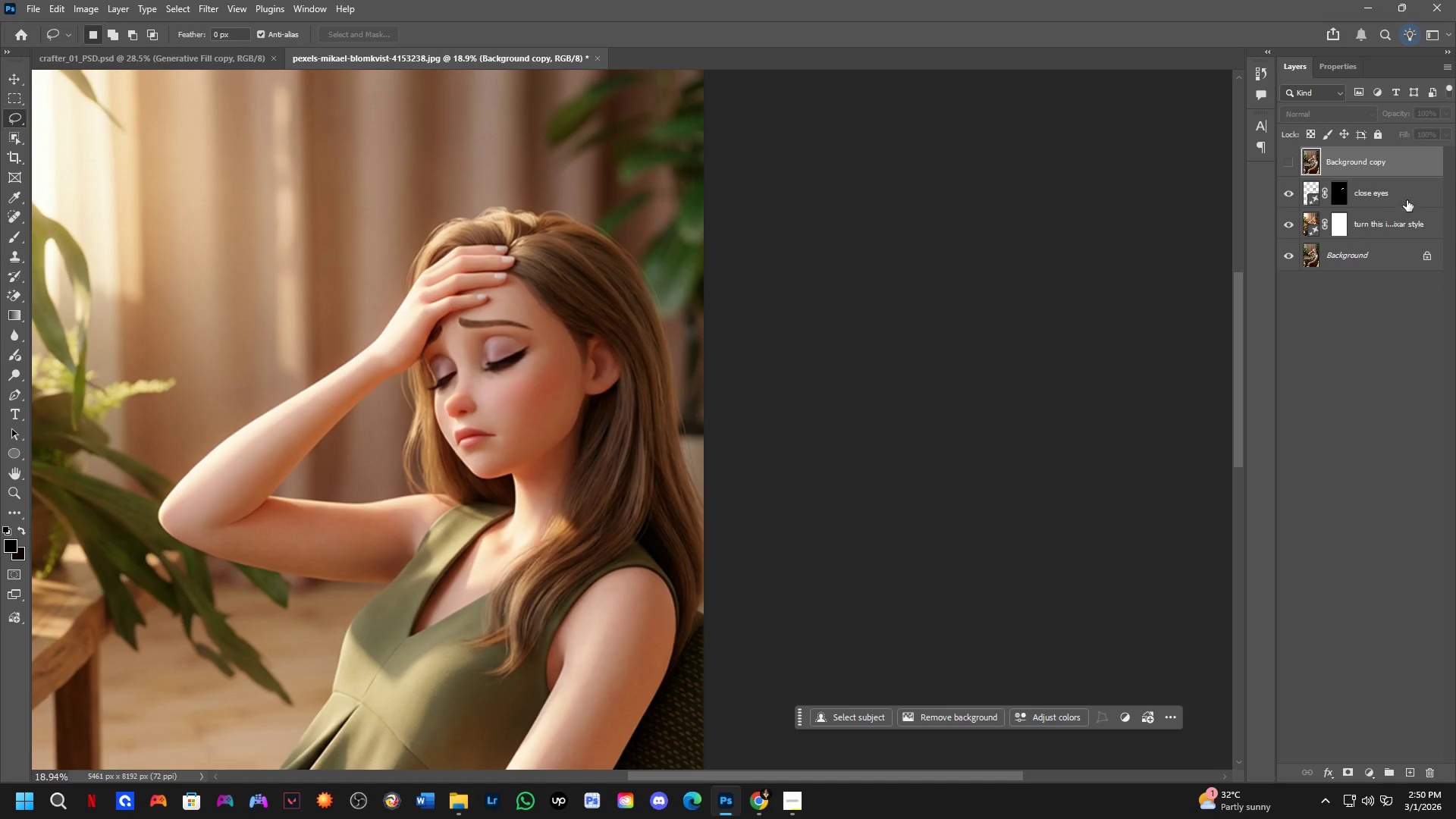 
left_click([1407, 200])
 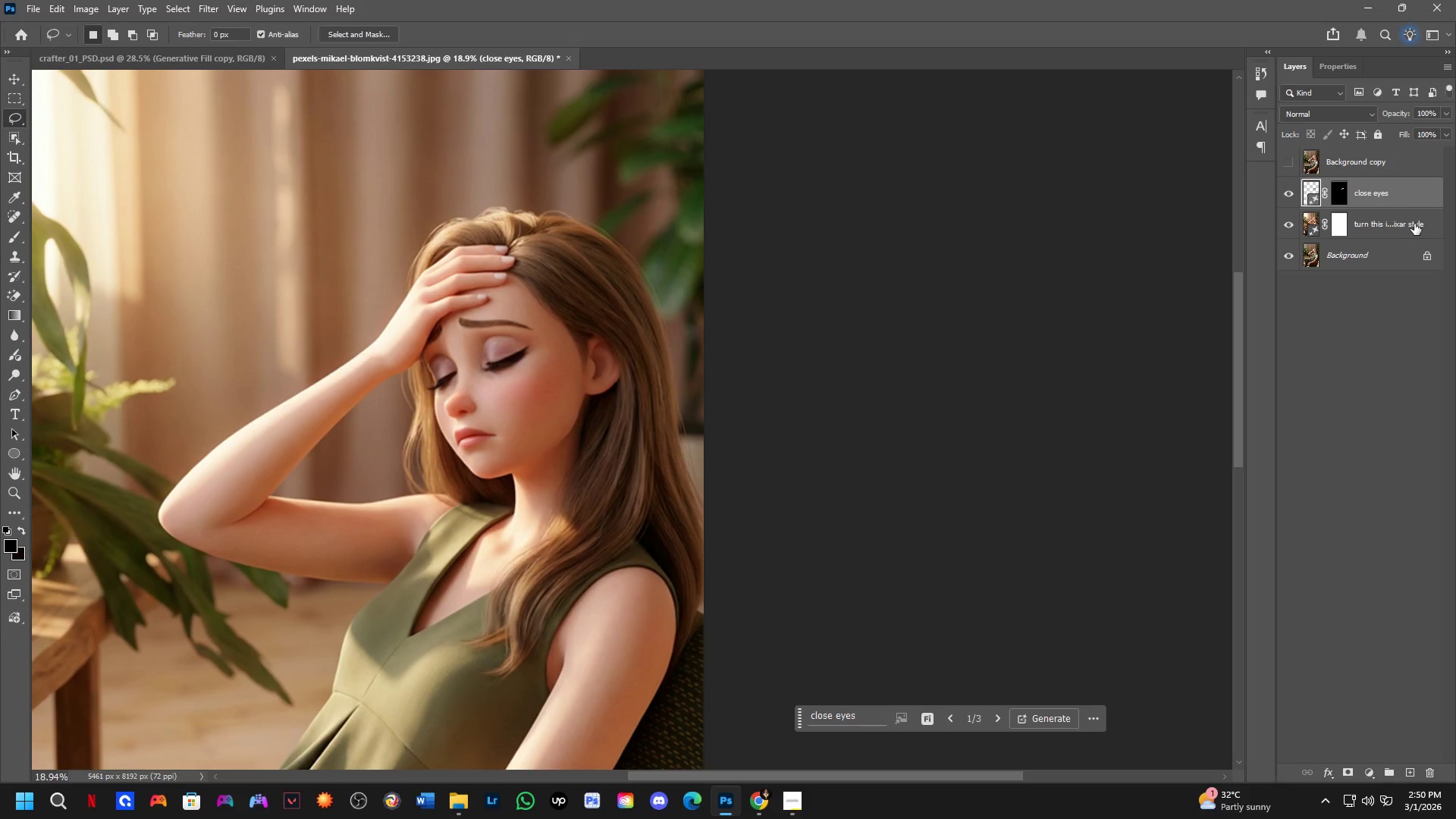 
key(Control+Shift+ShiftLeft)
 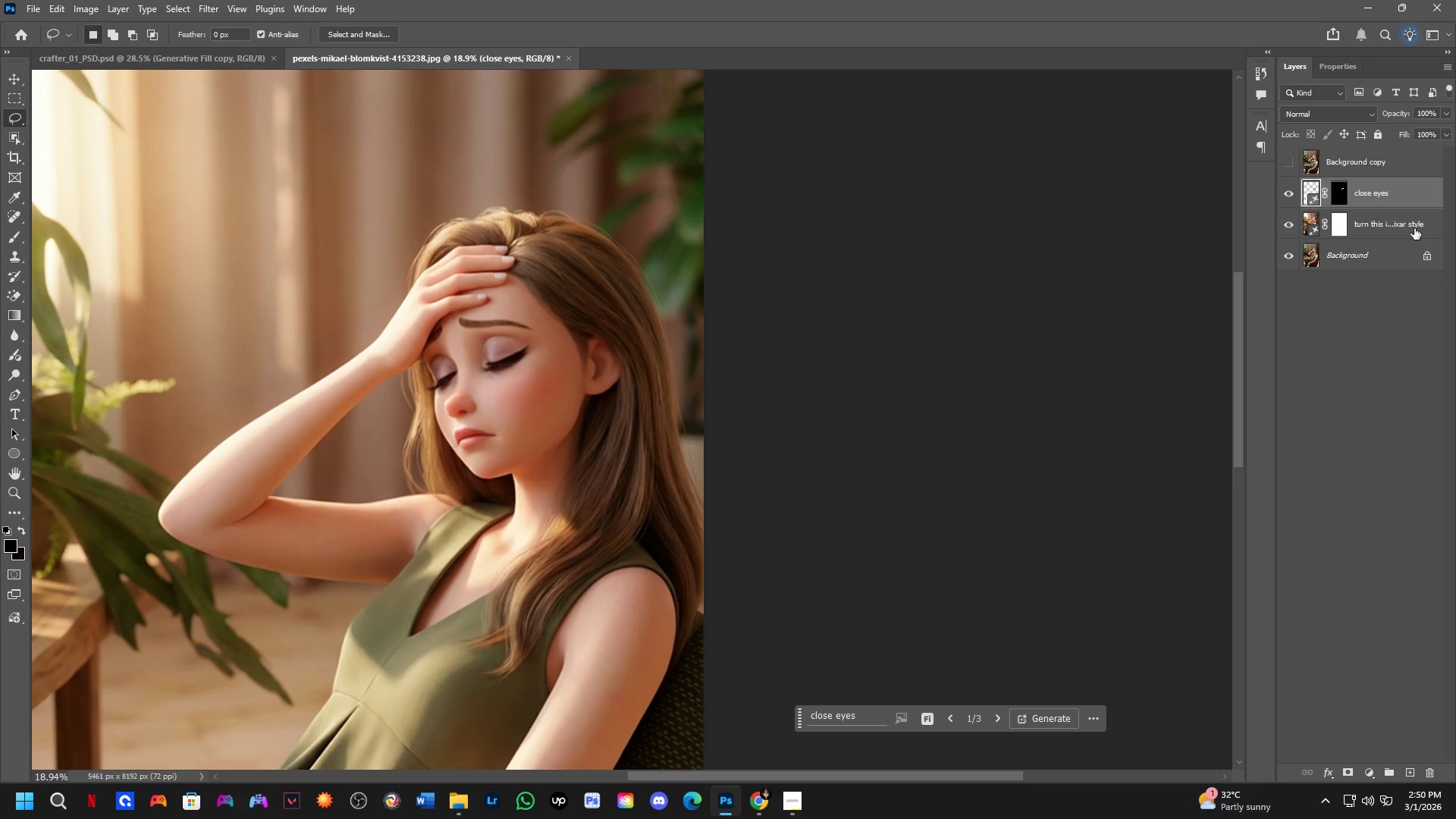 
double_click([1414, 228])
 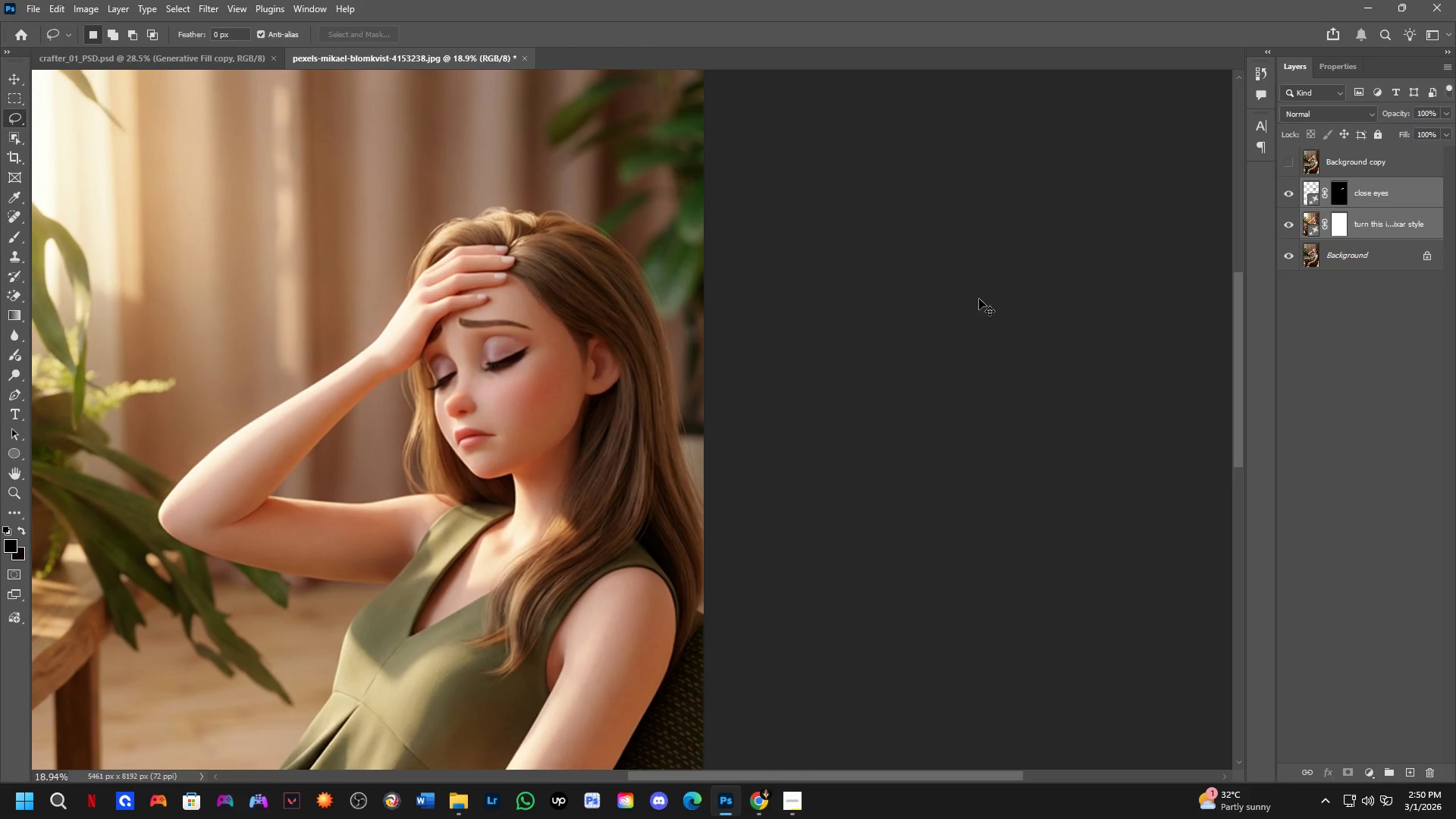 
key(Control+E)
 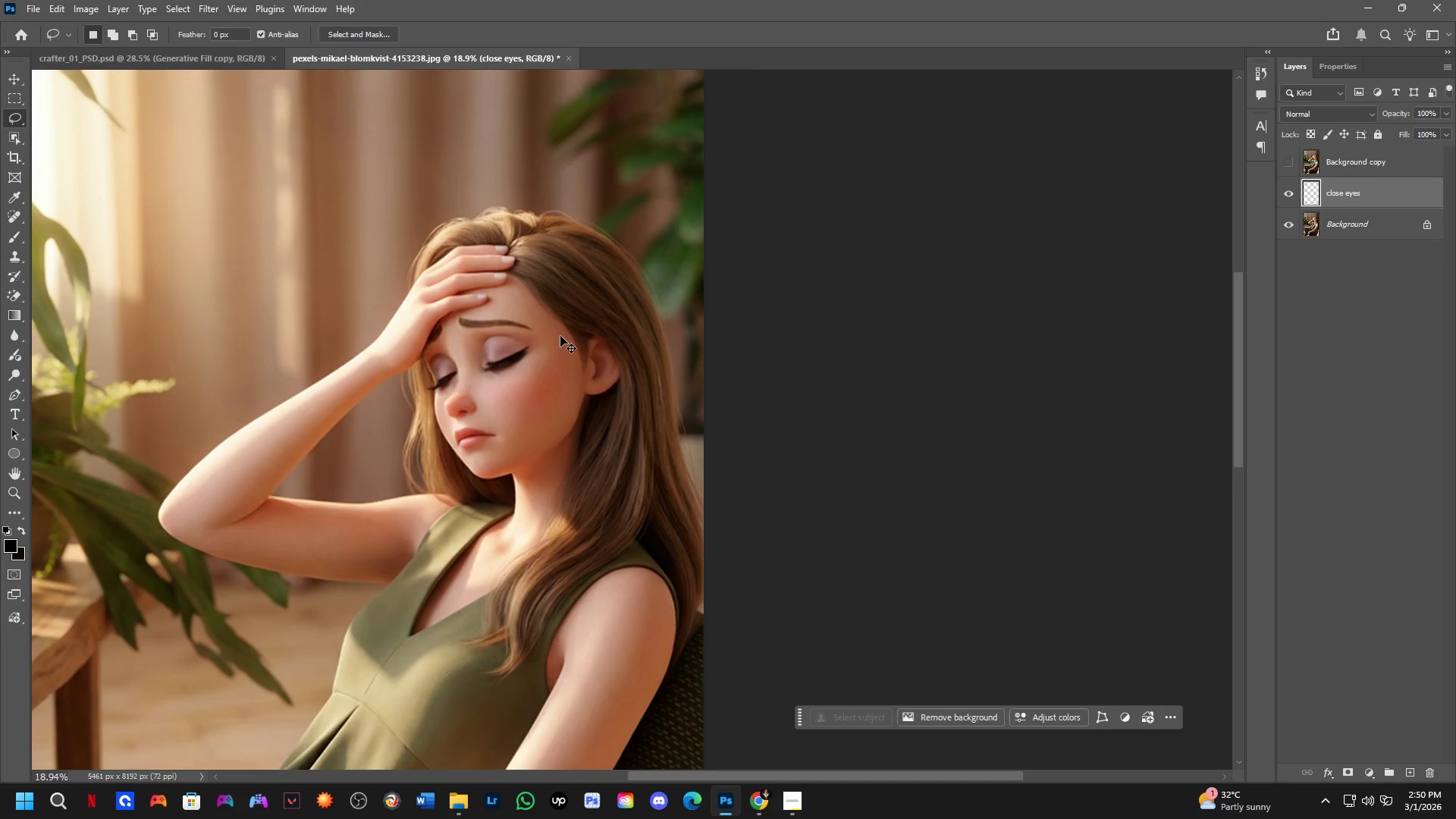 
scroll: coordinate [560, 336], scroll_direction: down, amount: 4.0
 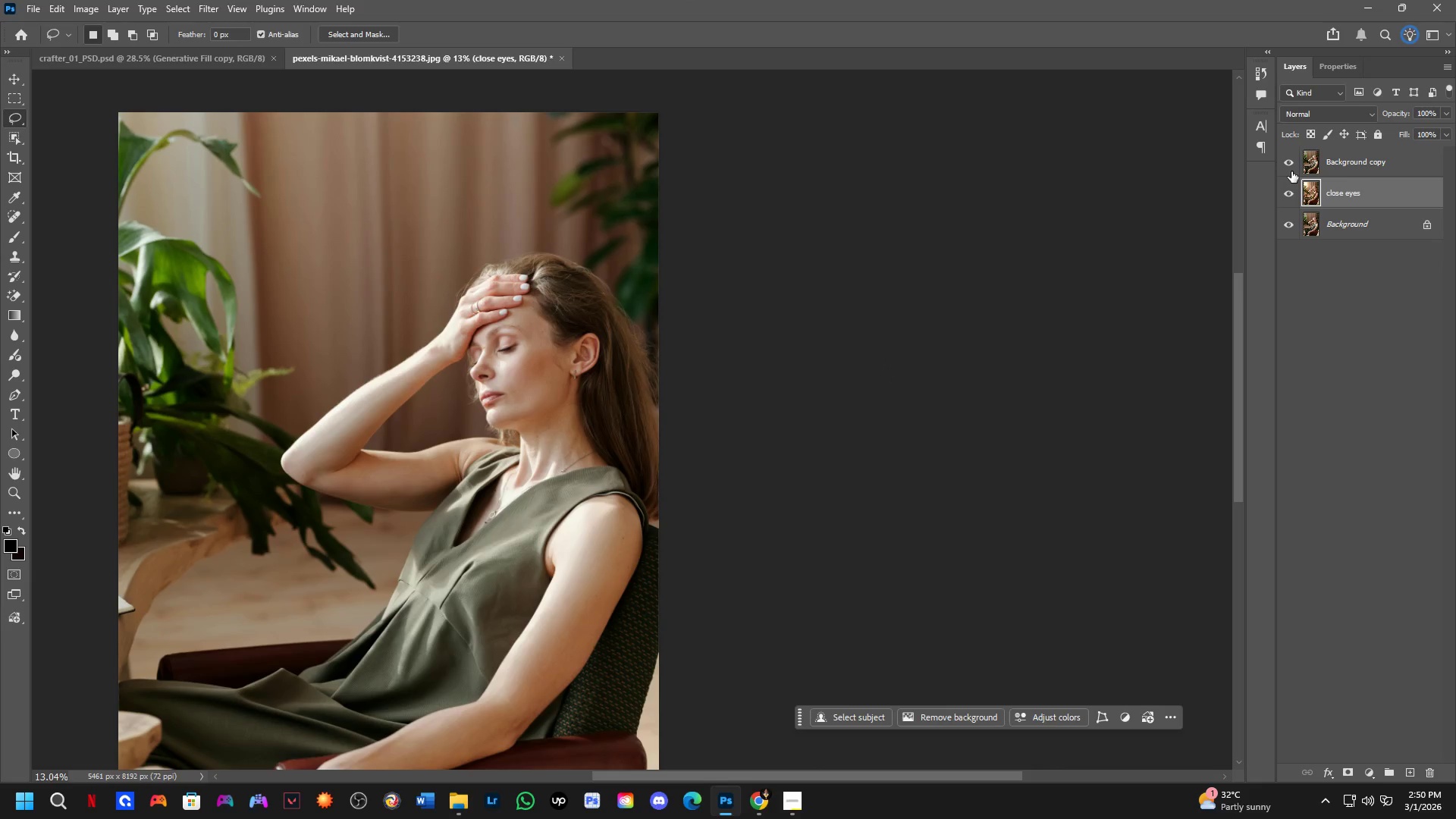 
left_click([1291, 171])
 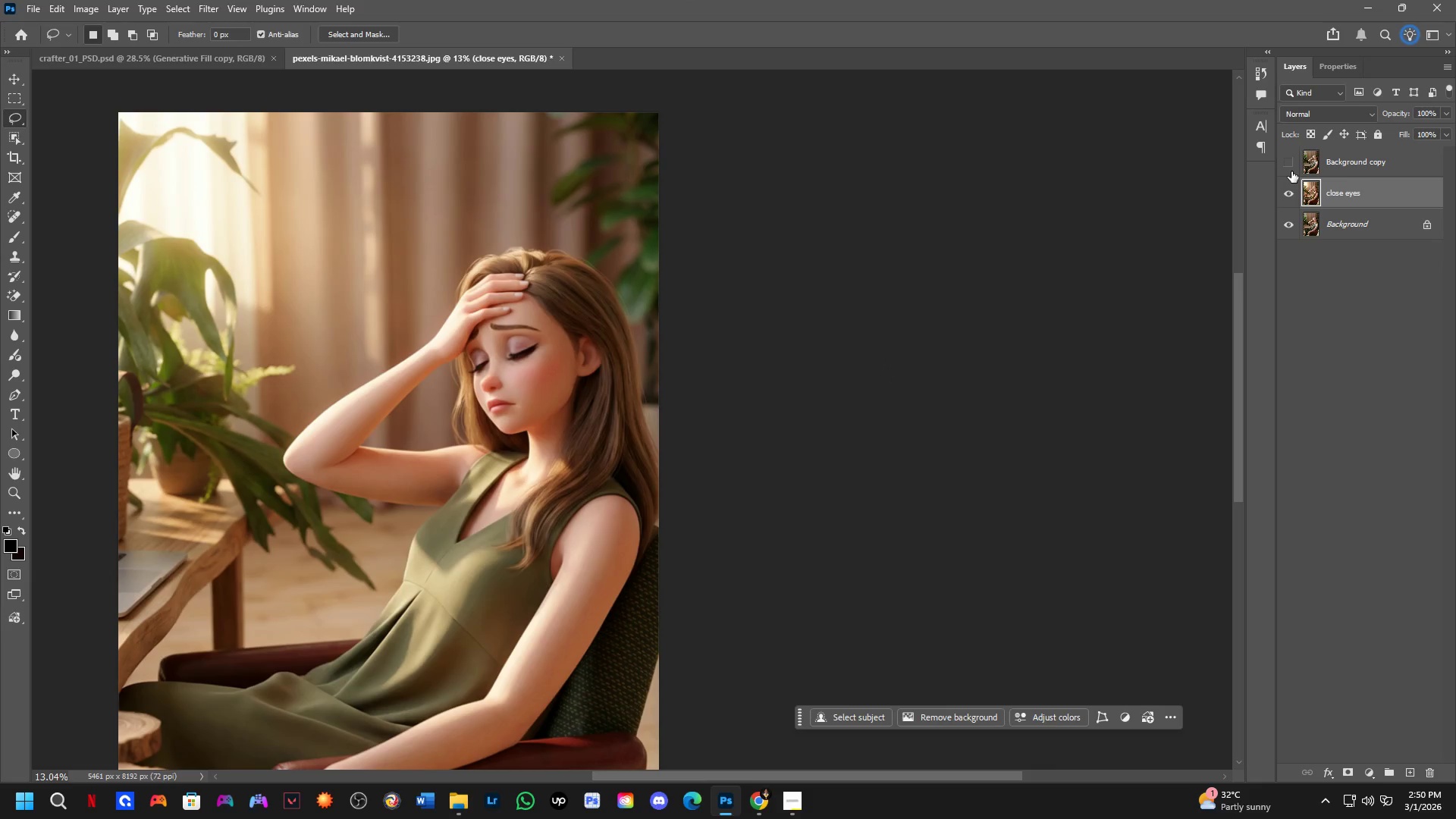 
left_click([1291, 171])
 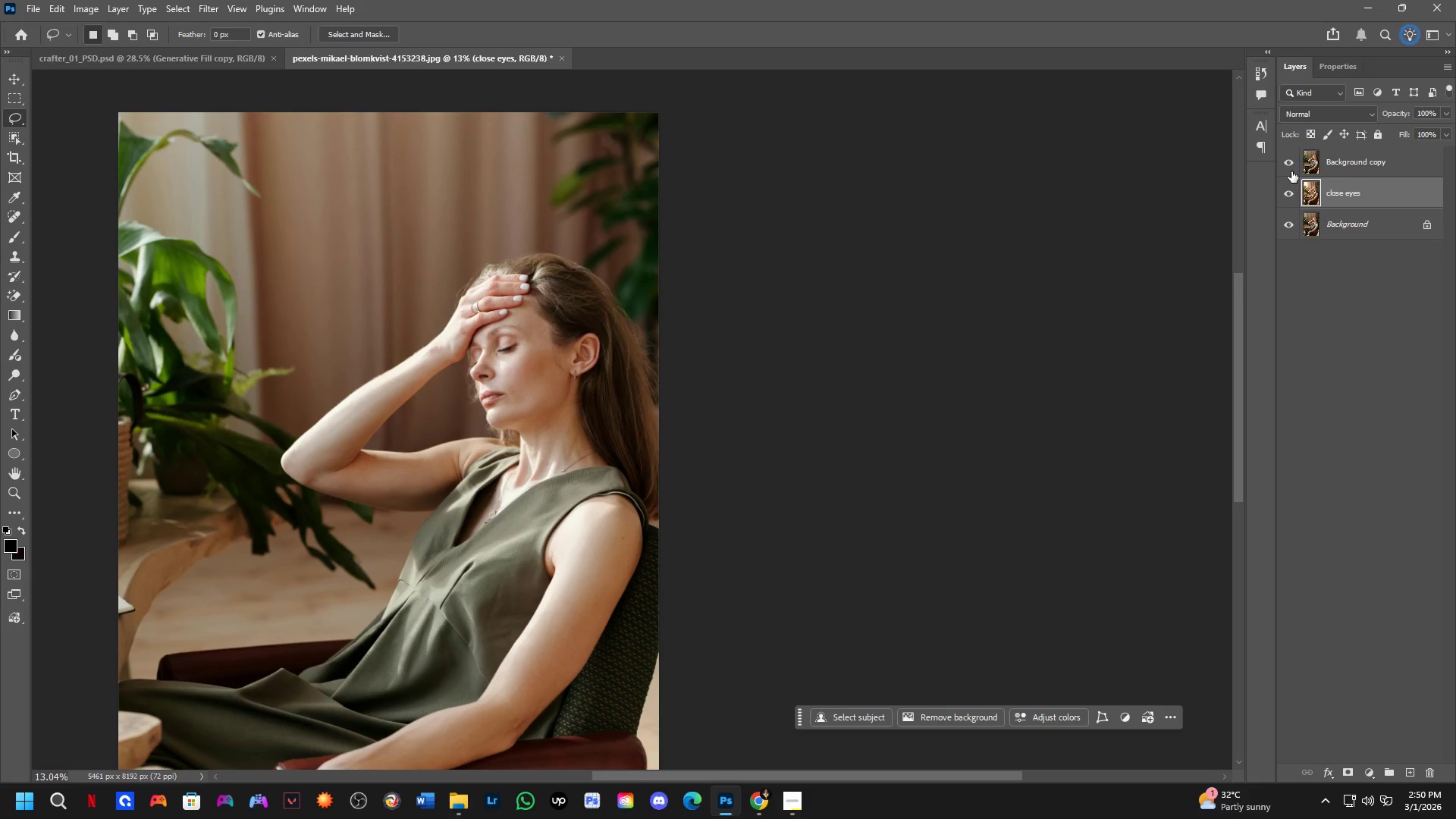 
left_click([1291, 171])
 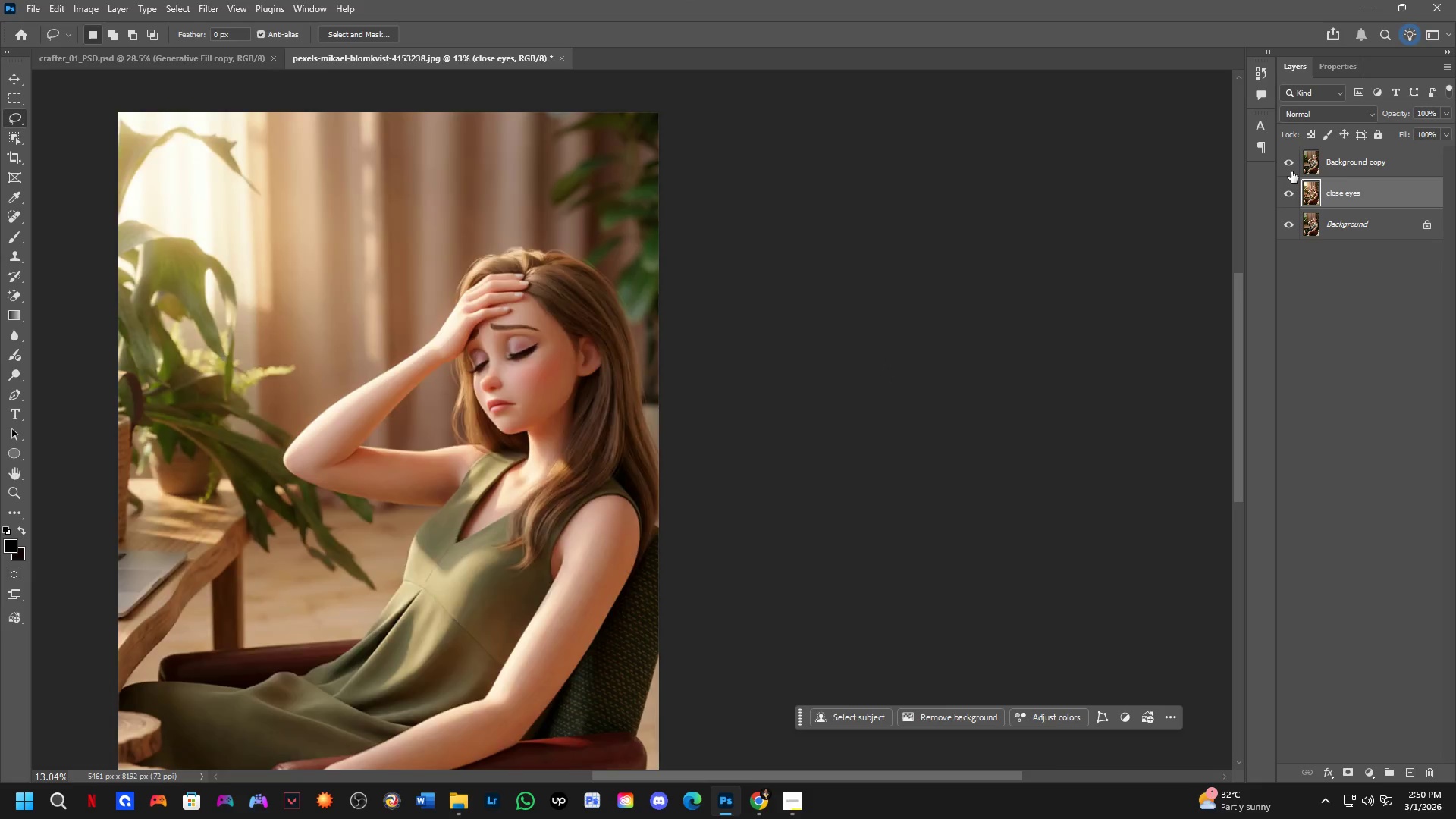 
double_click([1291, 173])
 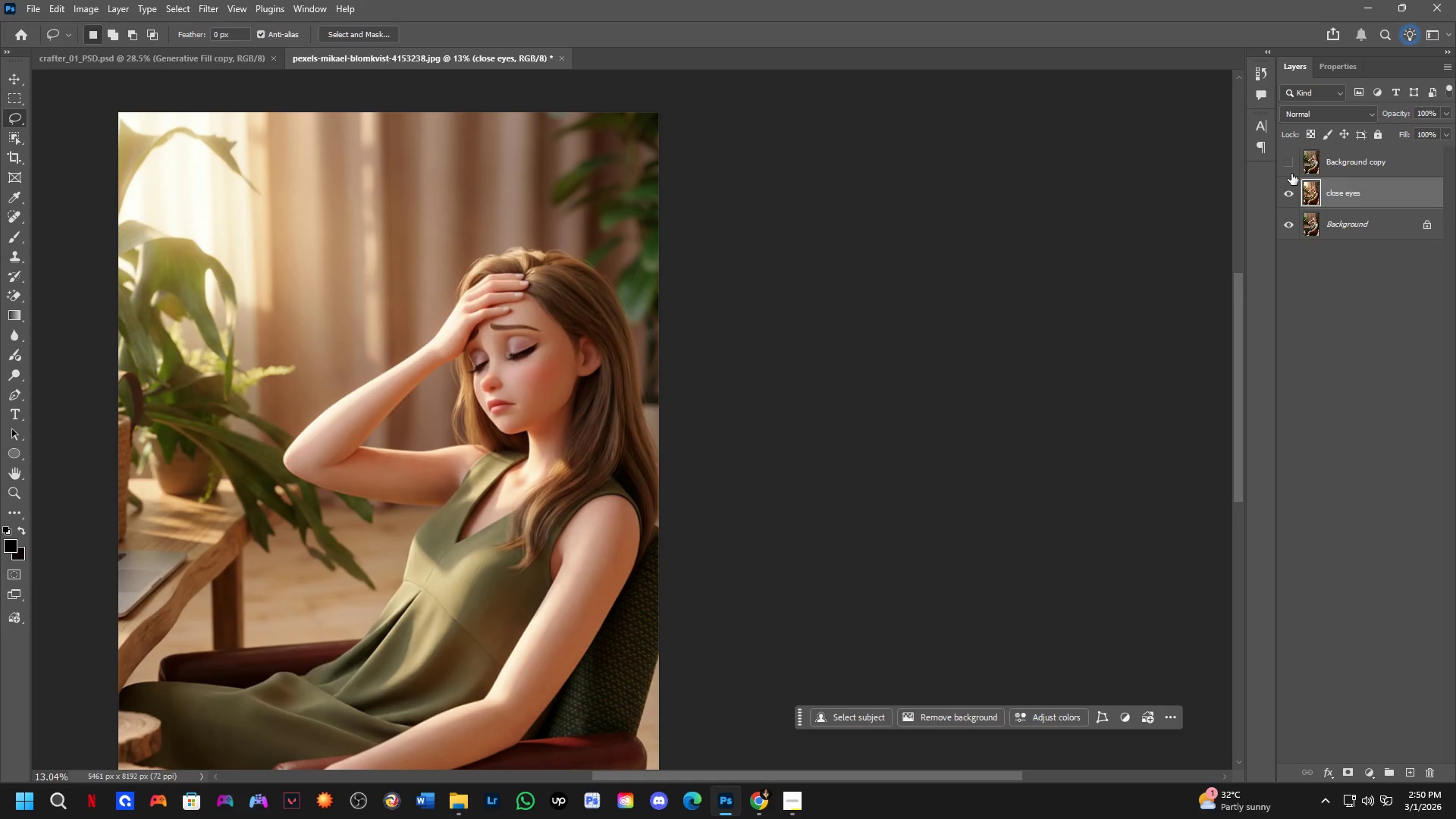 
left_click([1291, 174])
 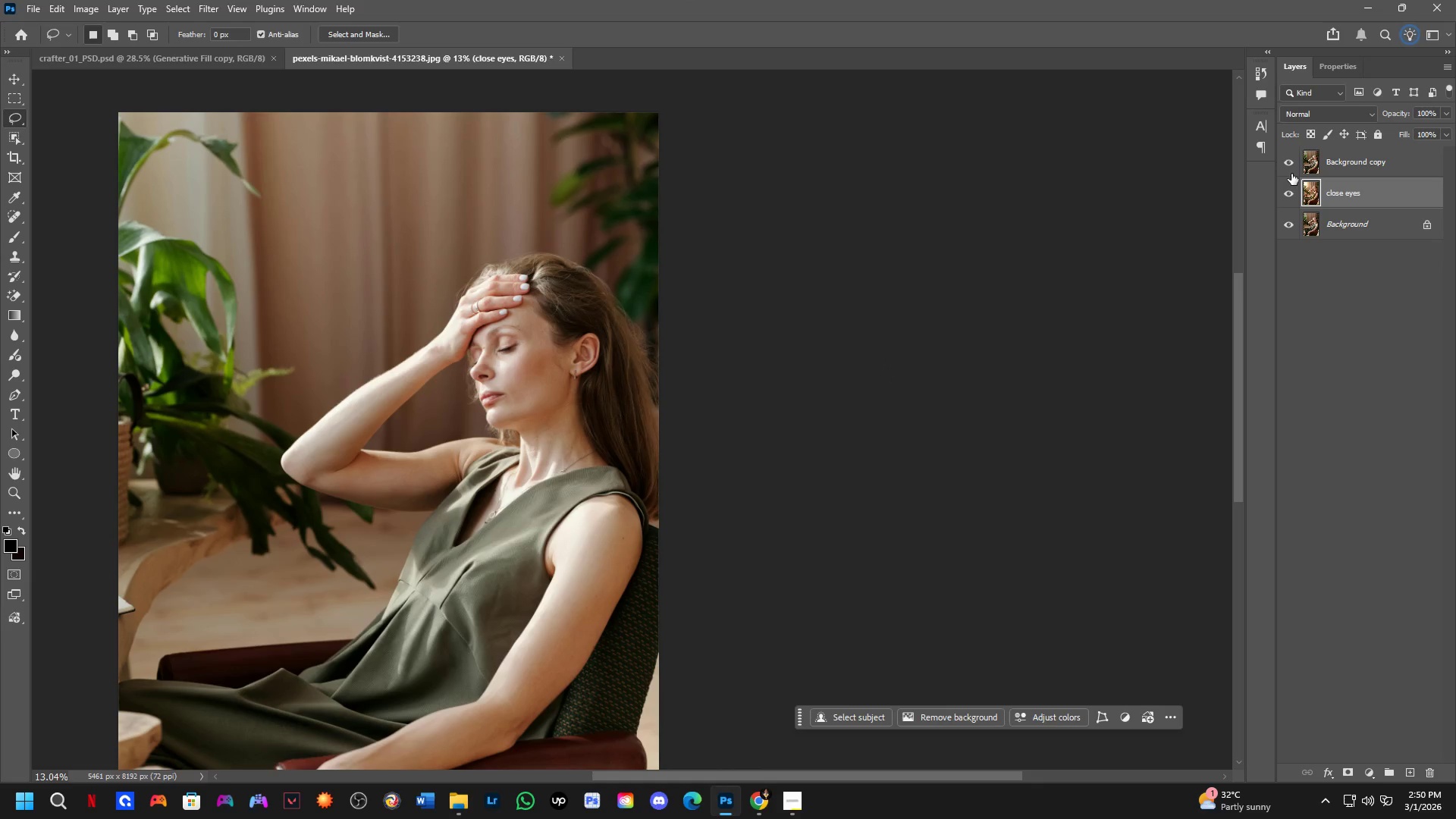 
left_click([1291, 174])
 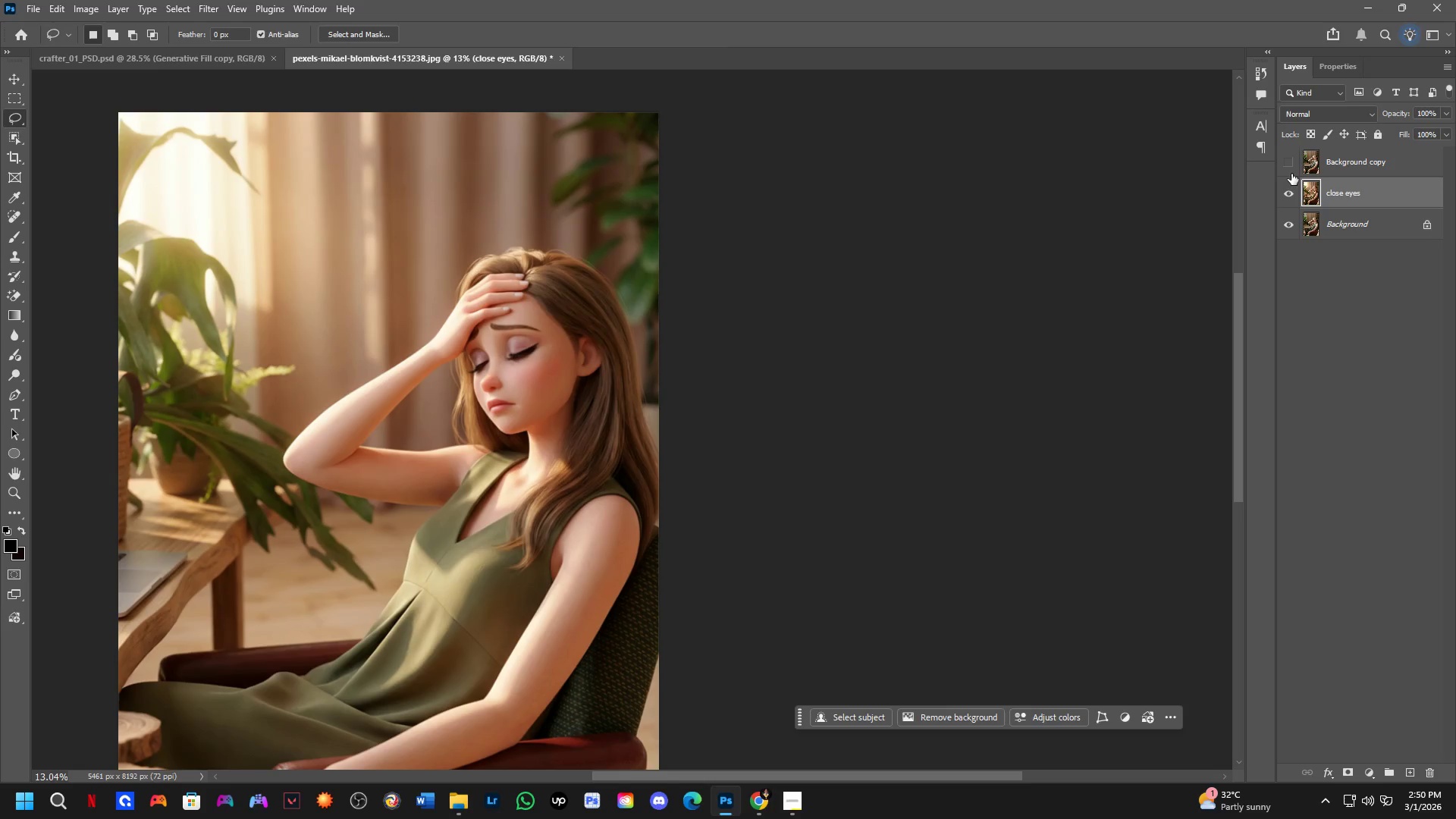 
left_click([1291, 174])
 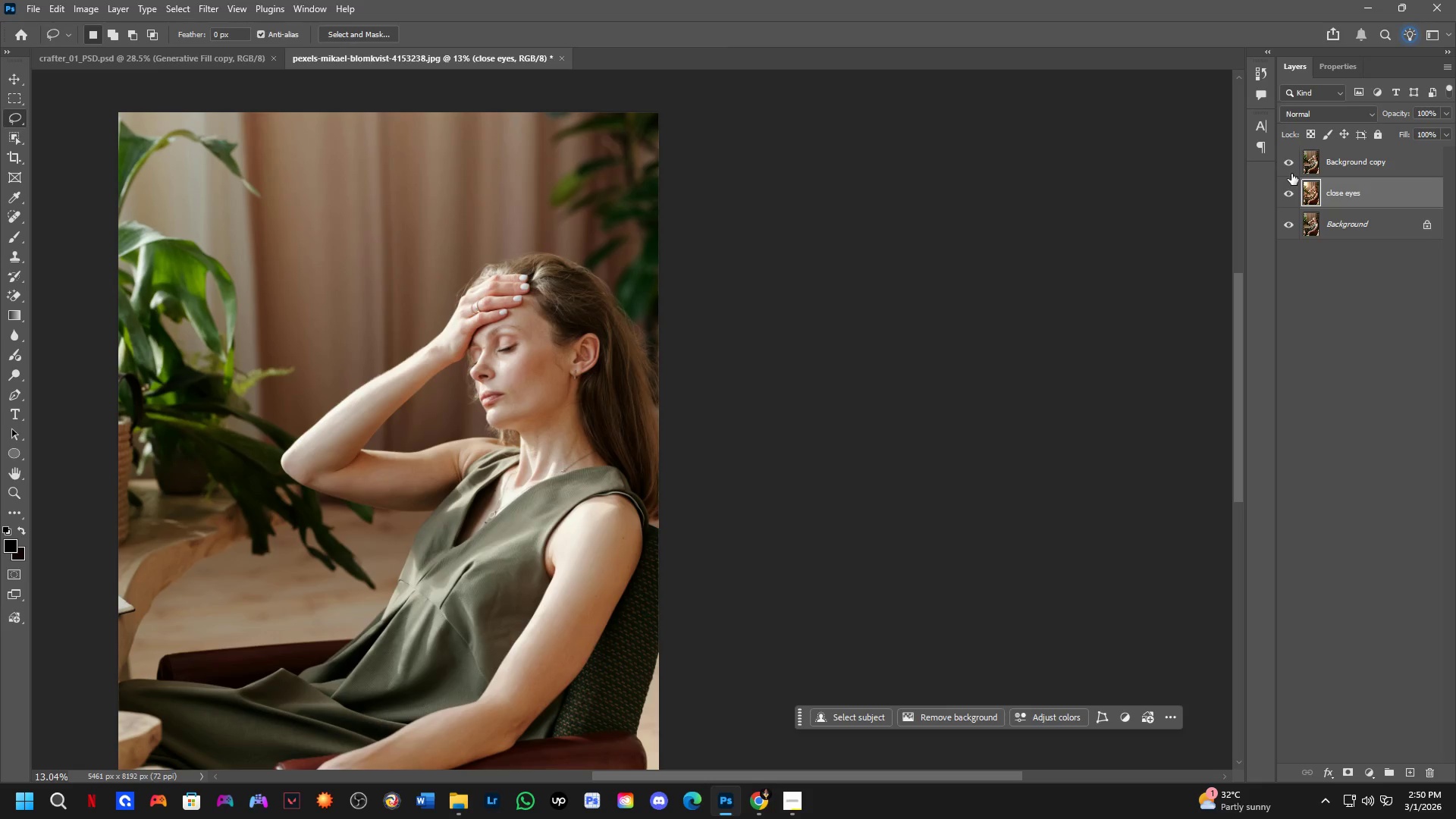 
left_click([1291, 174])
 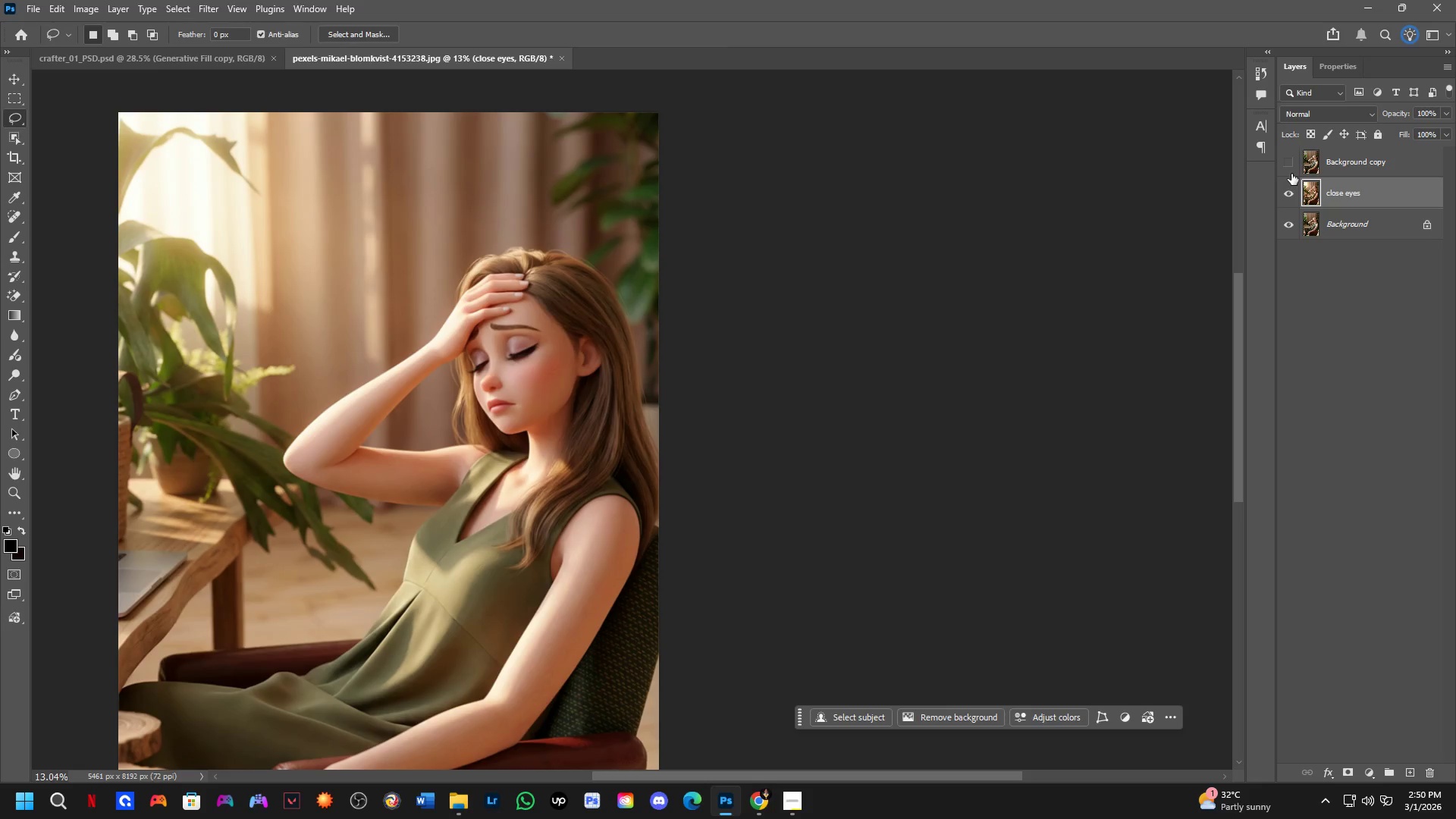 
left_click([1291, 174])
 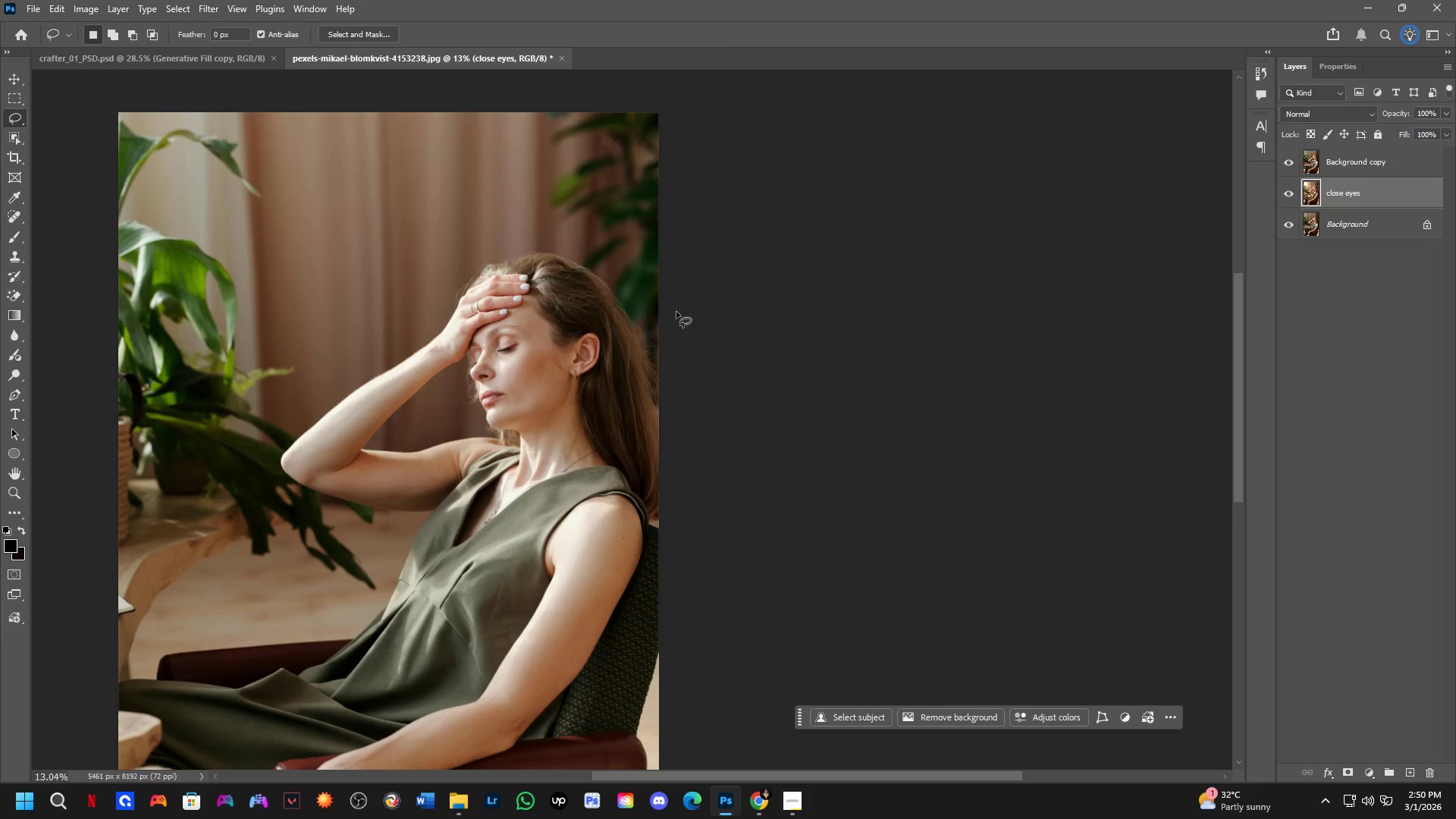 
scroll: coordinate [463, 282], scroll_direction: up, amount: 9.0
 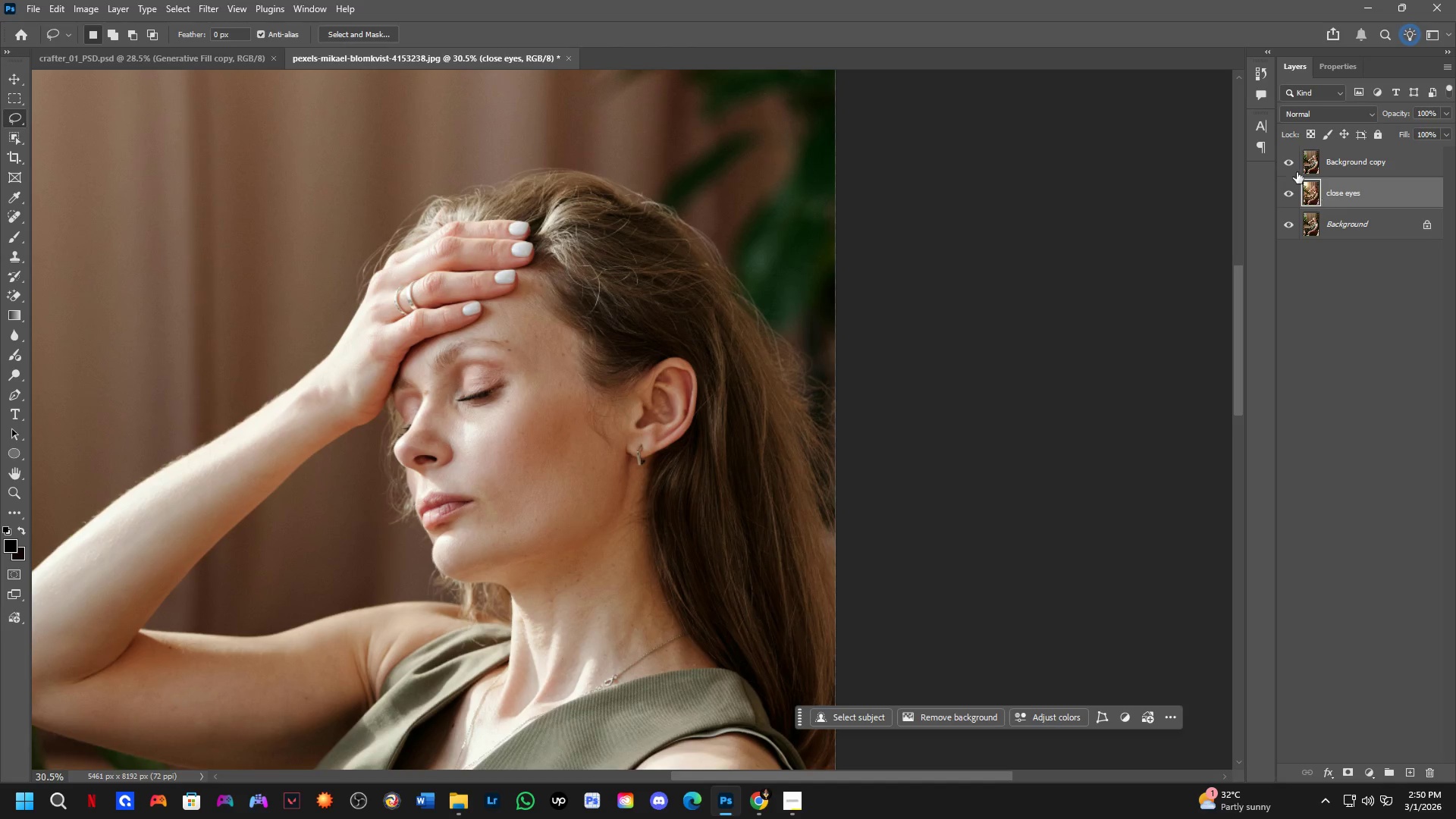 
left_click([1287, 161])
 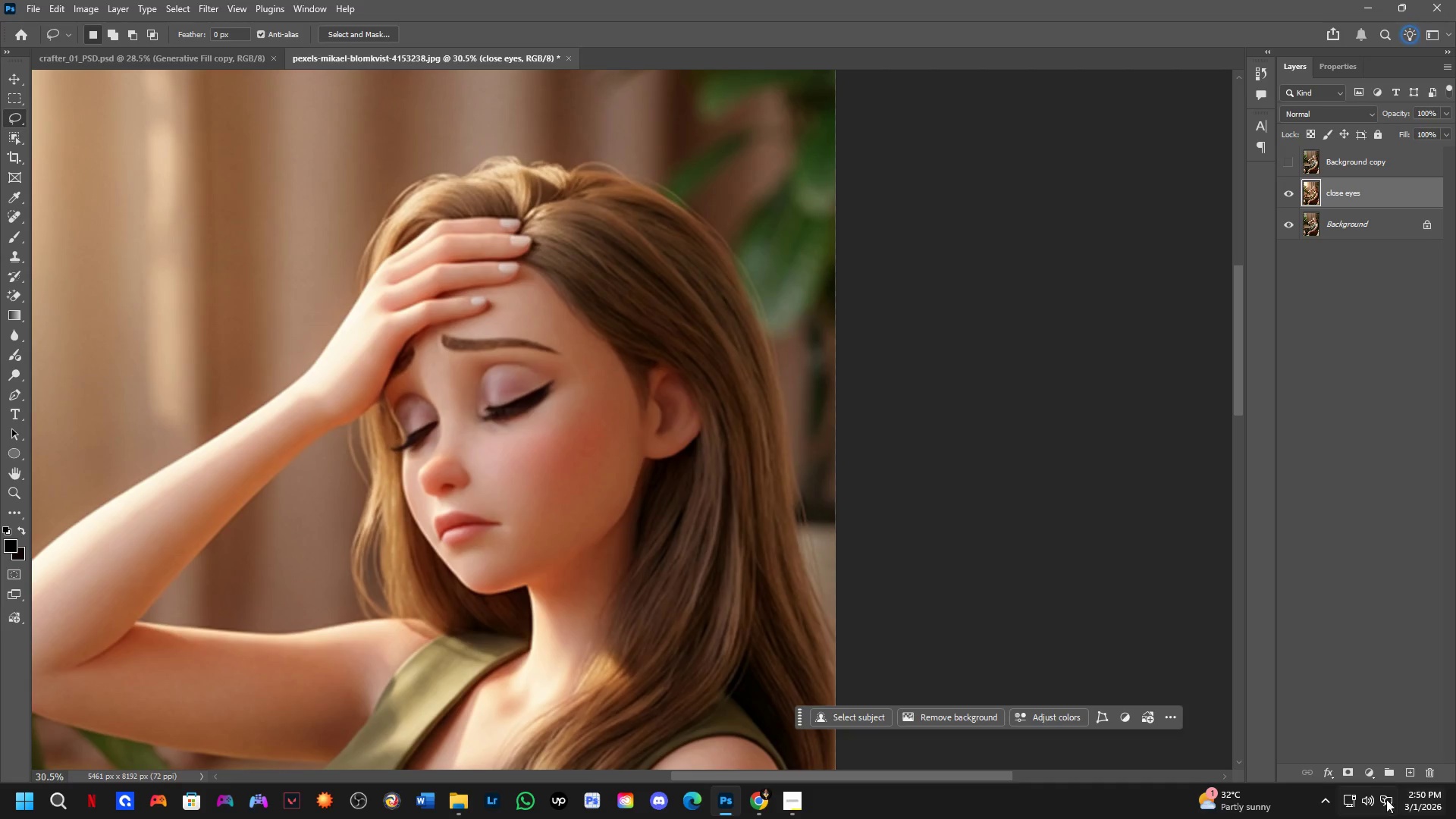 
left_click([1374, 777])
 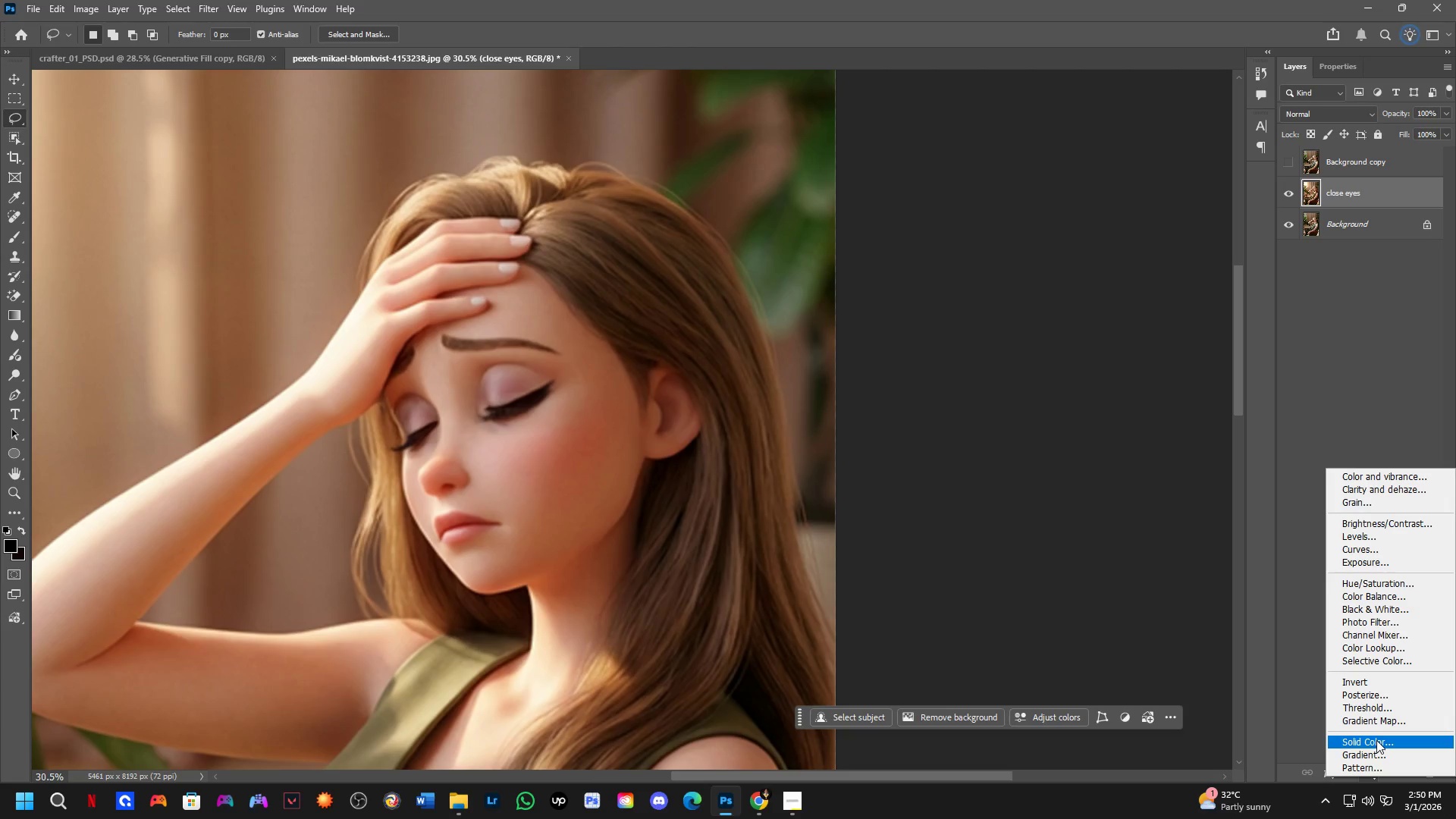 
left_click([1376, 740])
 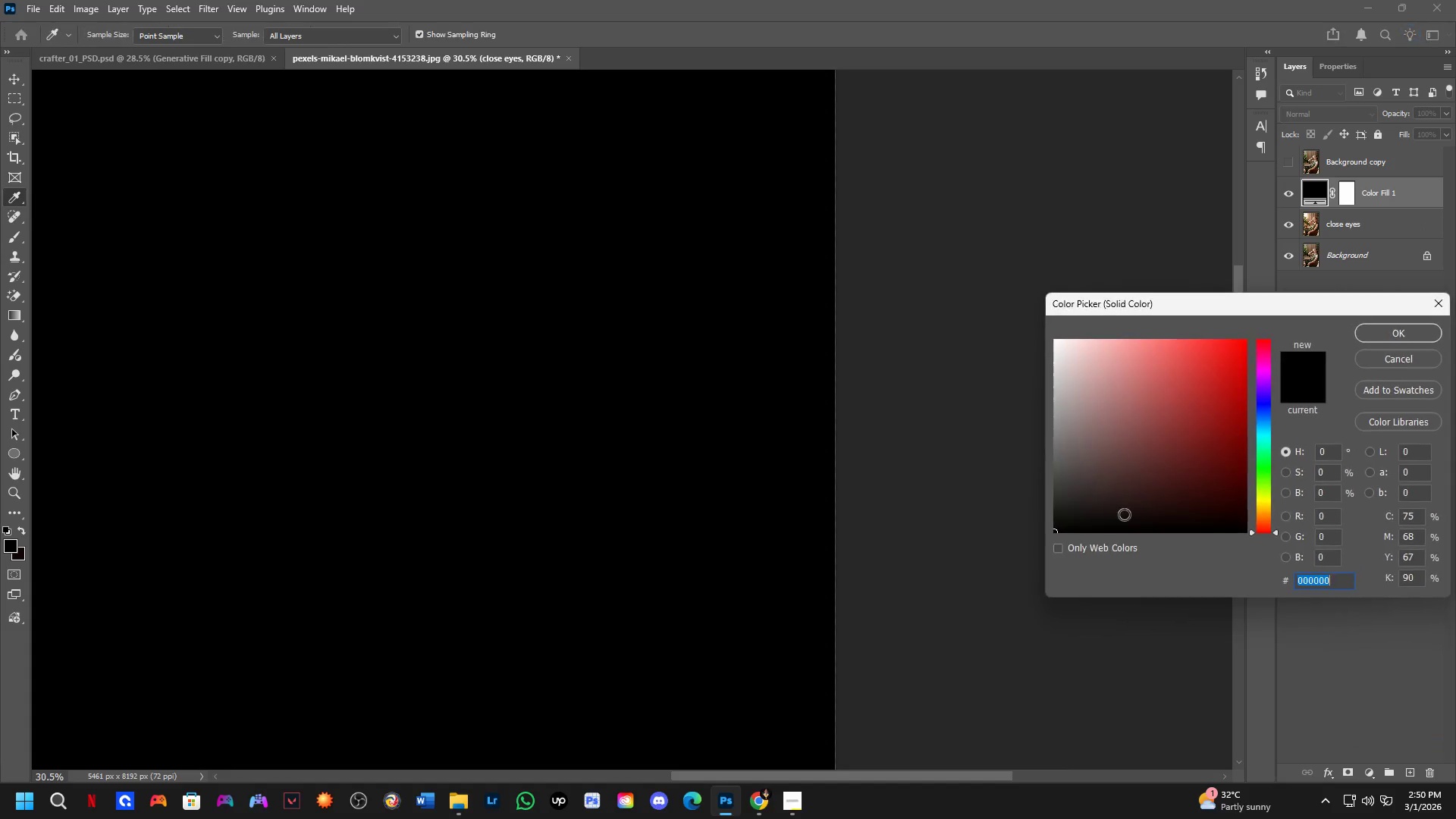 
left_click_drag(start_coordinate=[1089, 436], to_coordinate=[962, 268])
 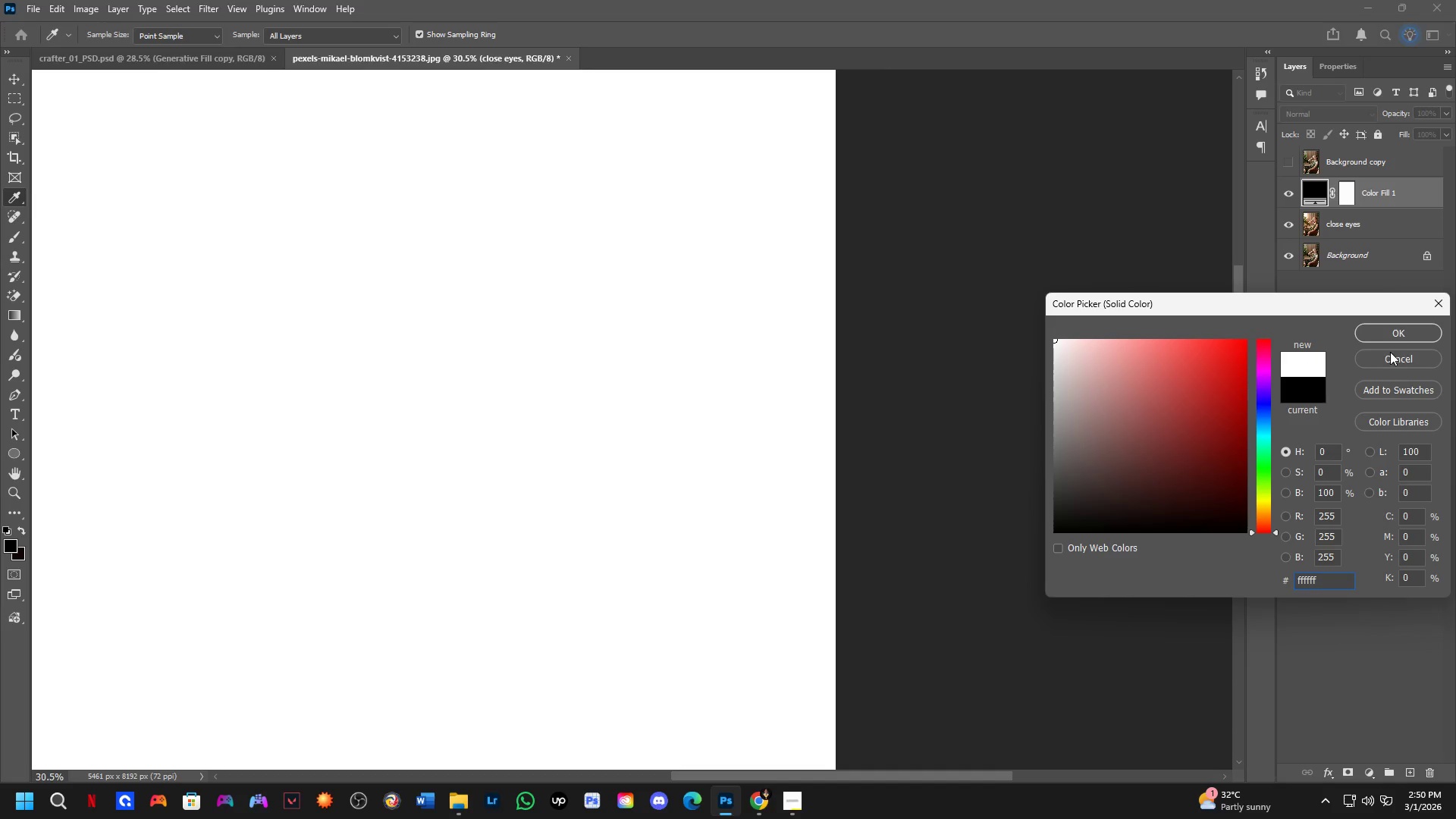 
left_click([1398, 331])
 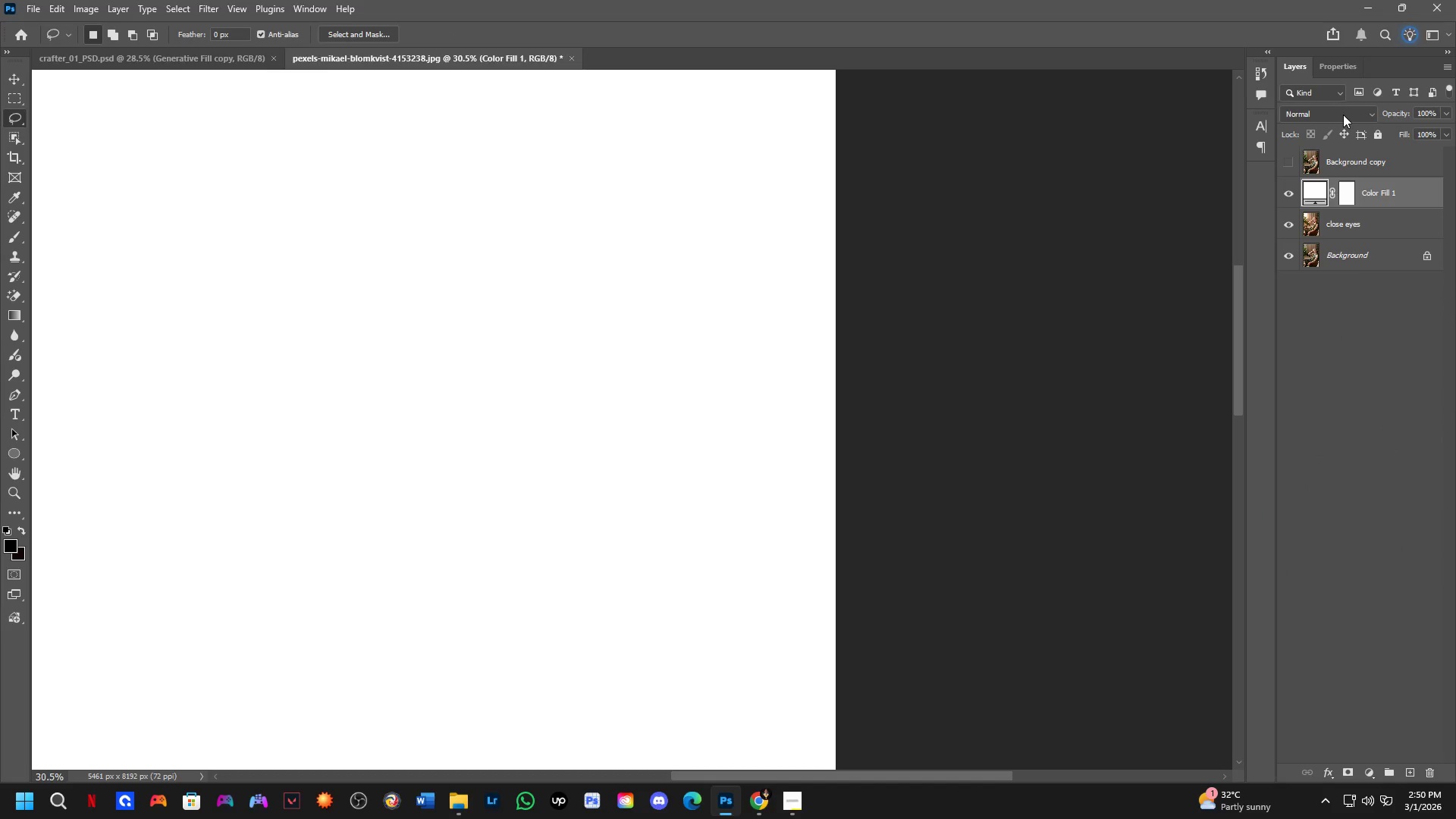 
left_click([1344, 115])
 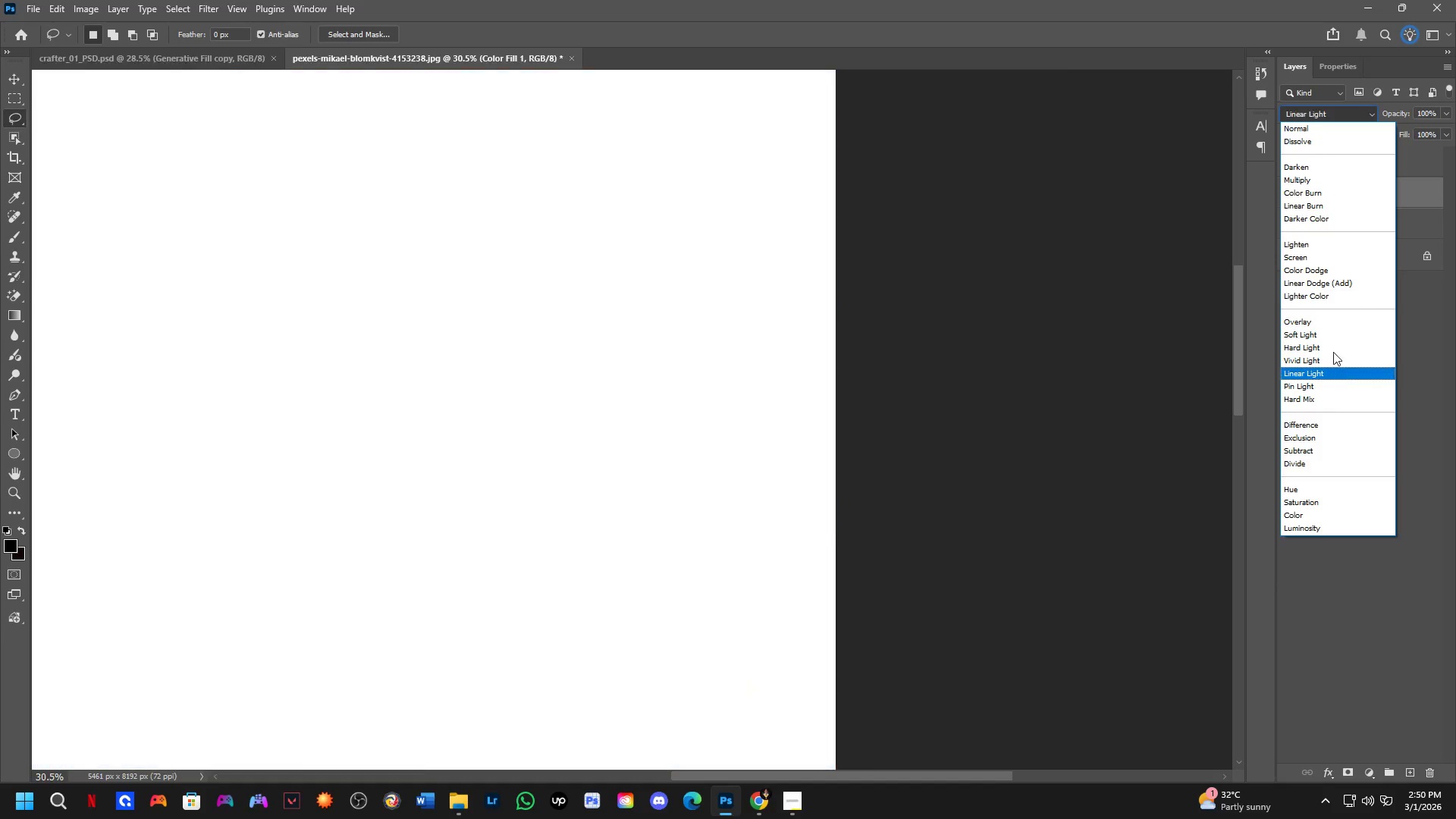 
left_click_drag(start_coordinate=[1329, 342], to_coordinate=[1329, 334])
 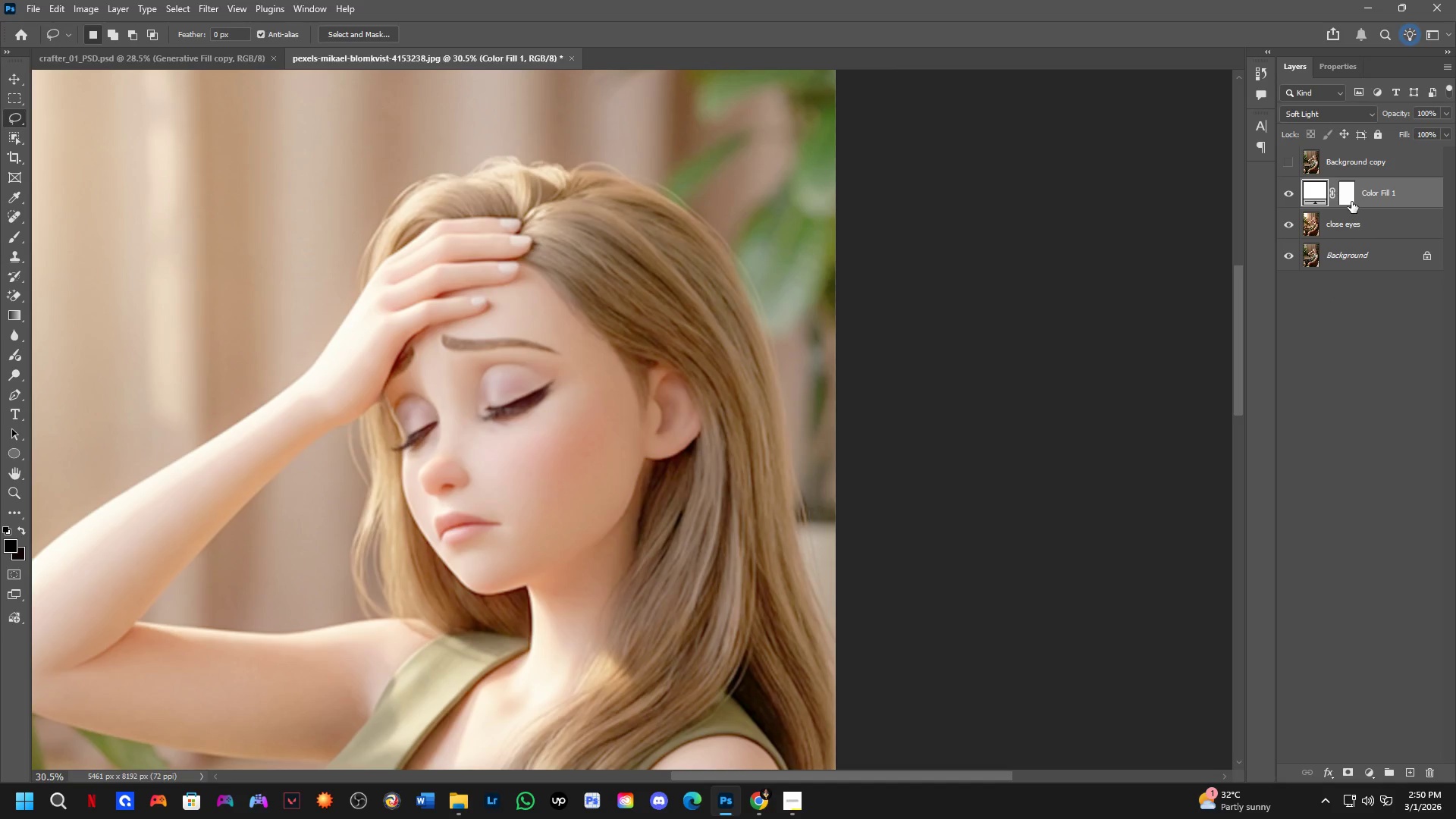 
left_click([1351, 202])
 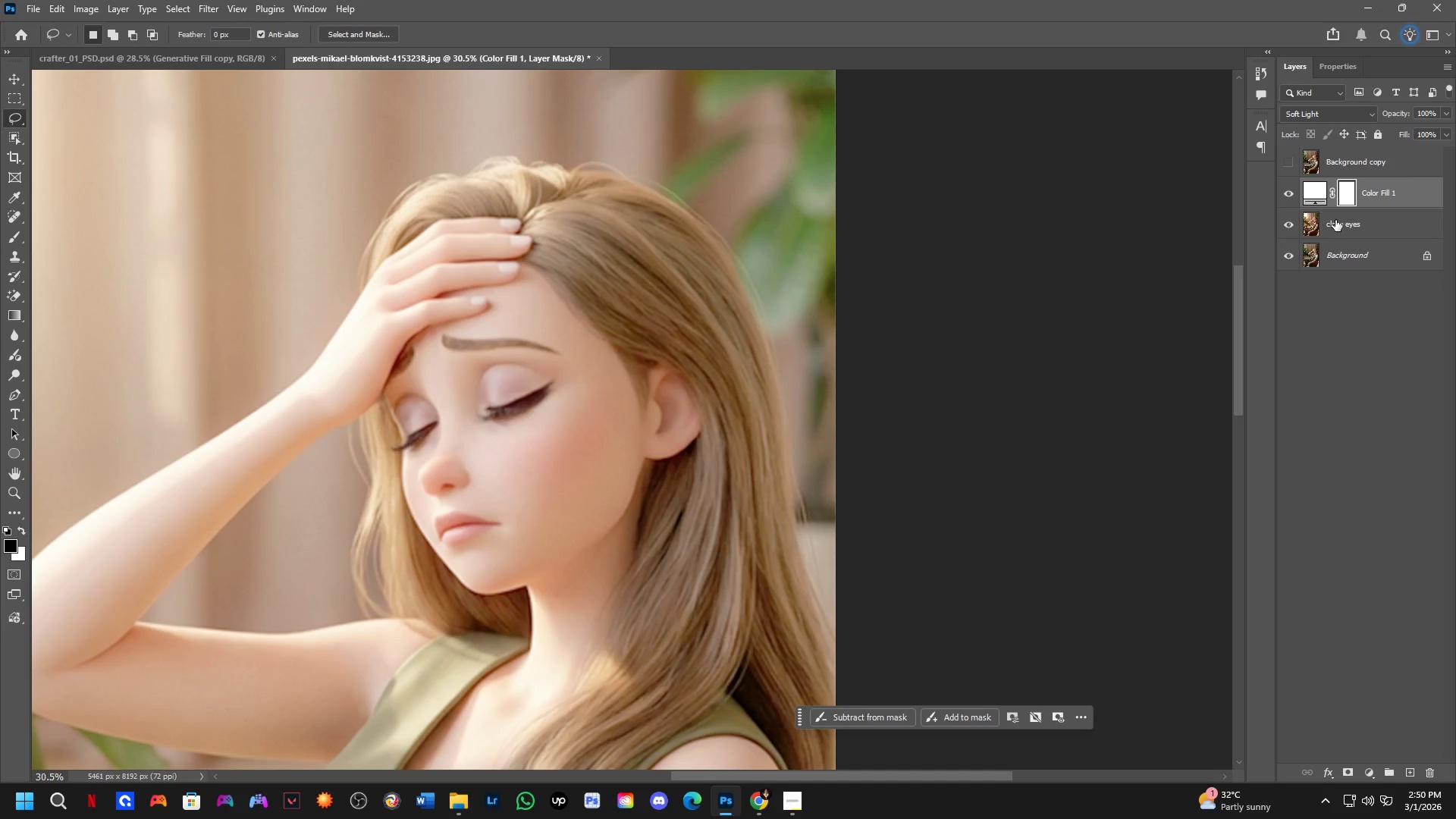 
key(Control+I)
 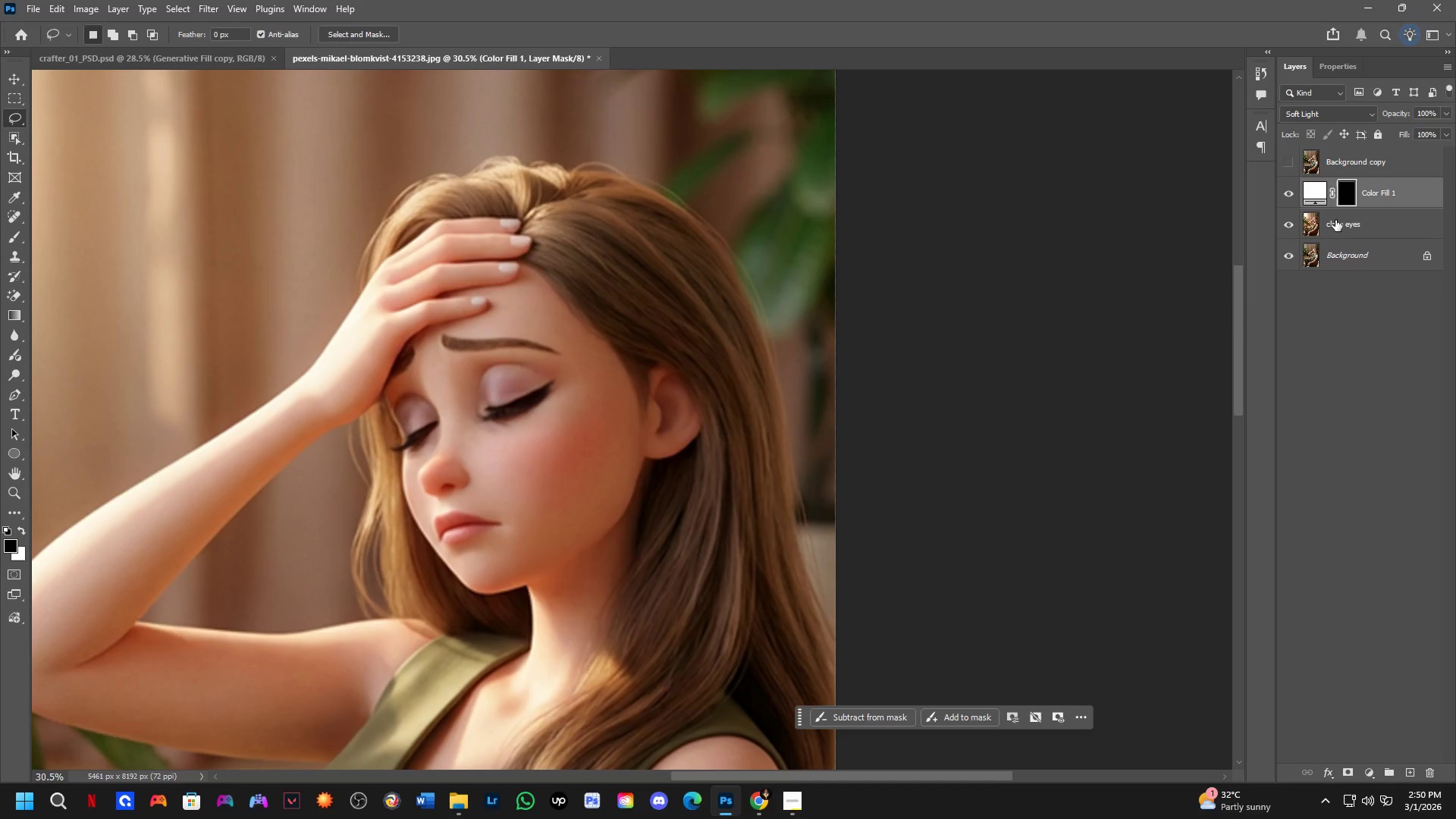 
key(B)
 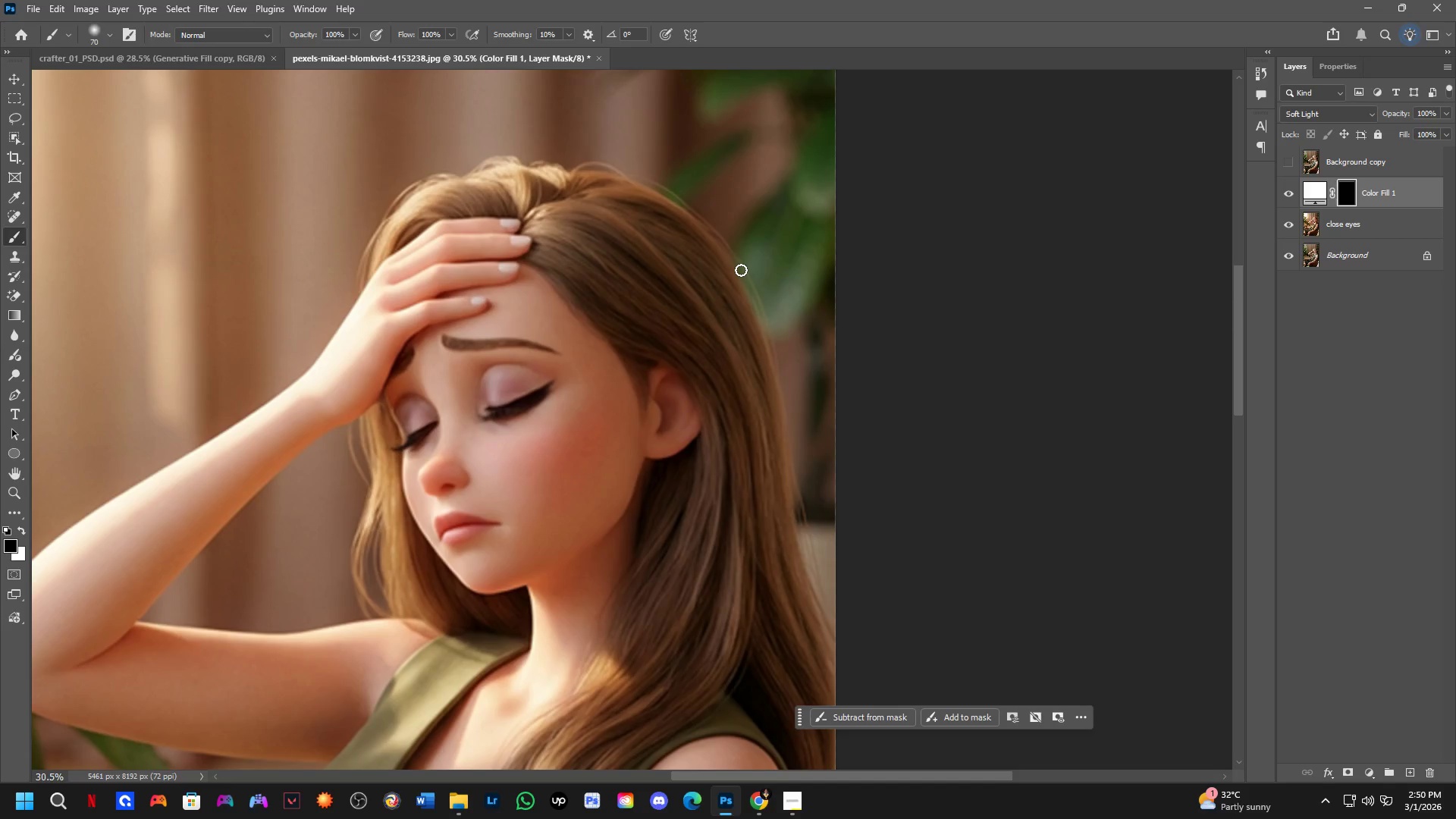 
wait(6.58)
 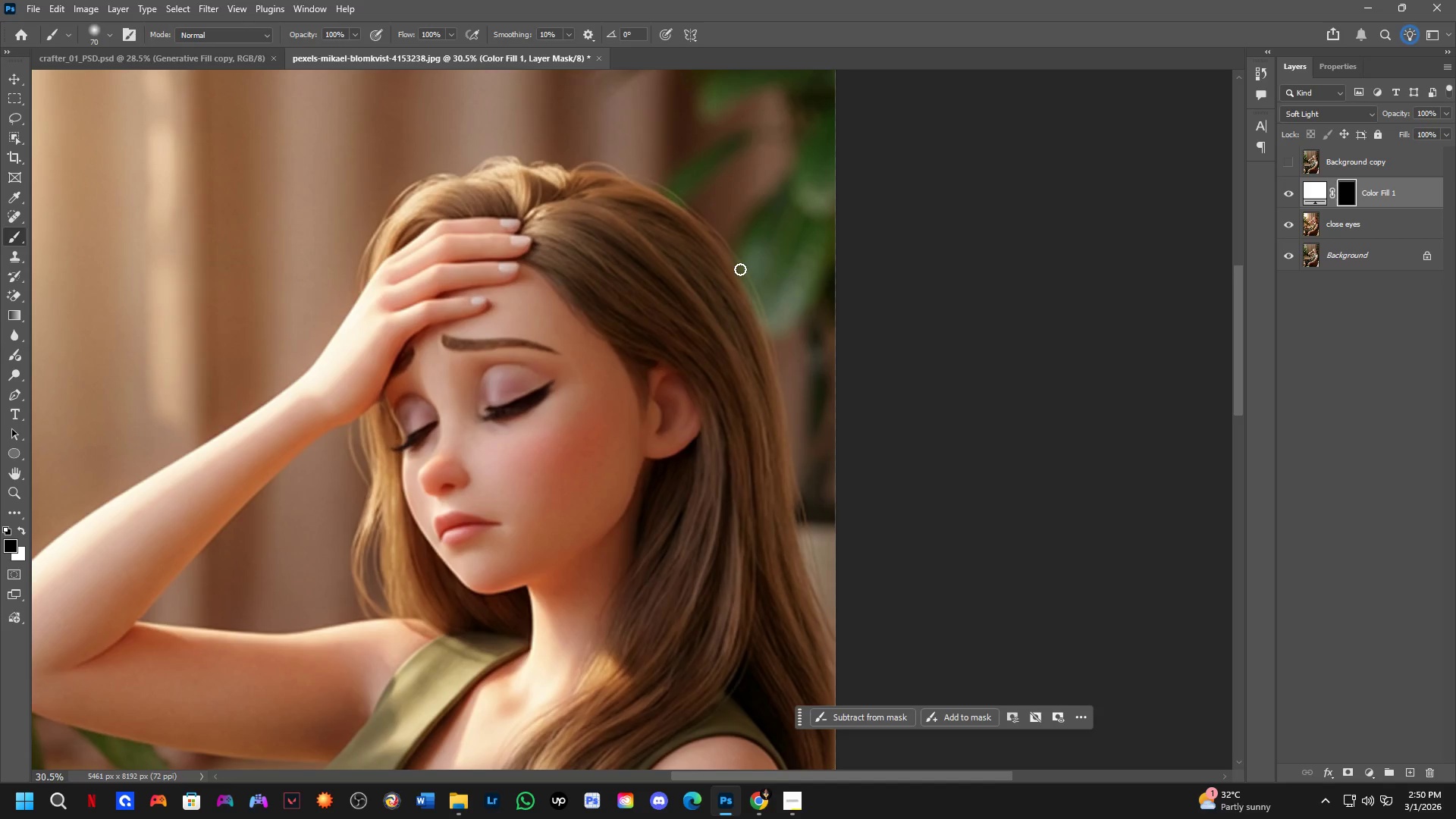 
scroll: coordinate [394, 350], scroll_direction: up, amount: 16.0
 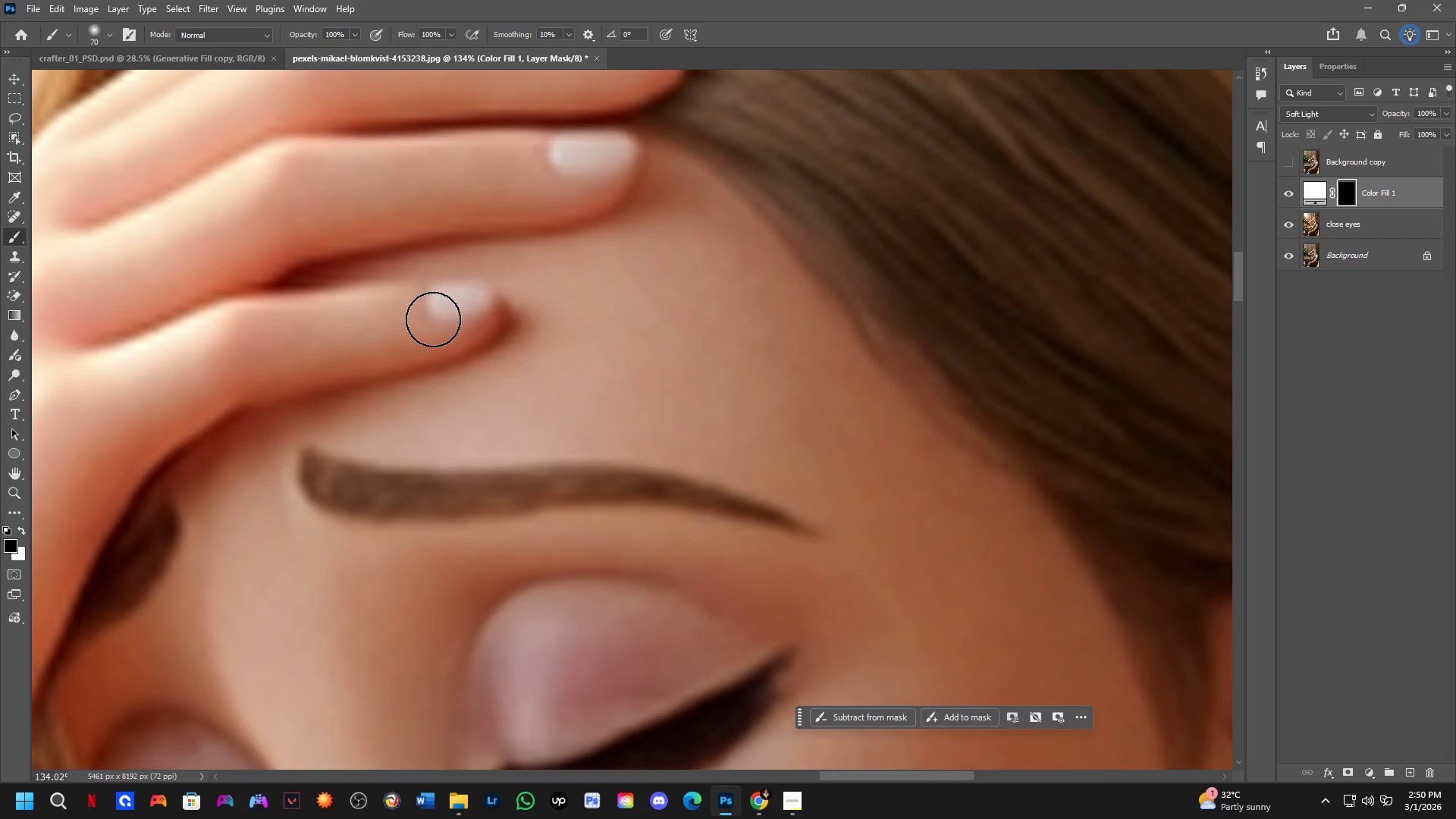 
hold_key(key=AltLeft, duration=1.23)
 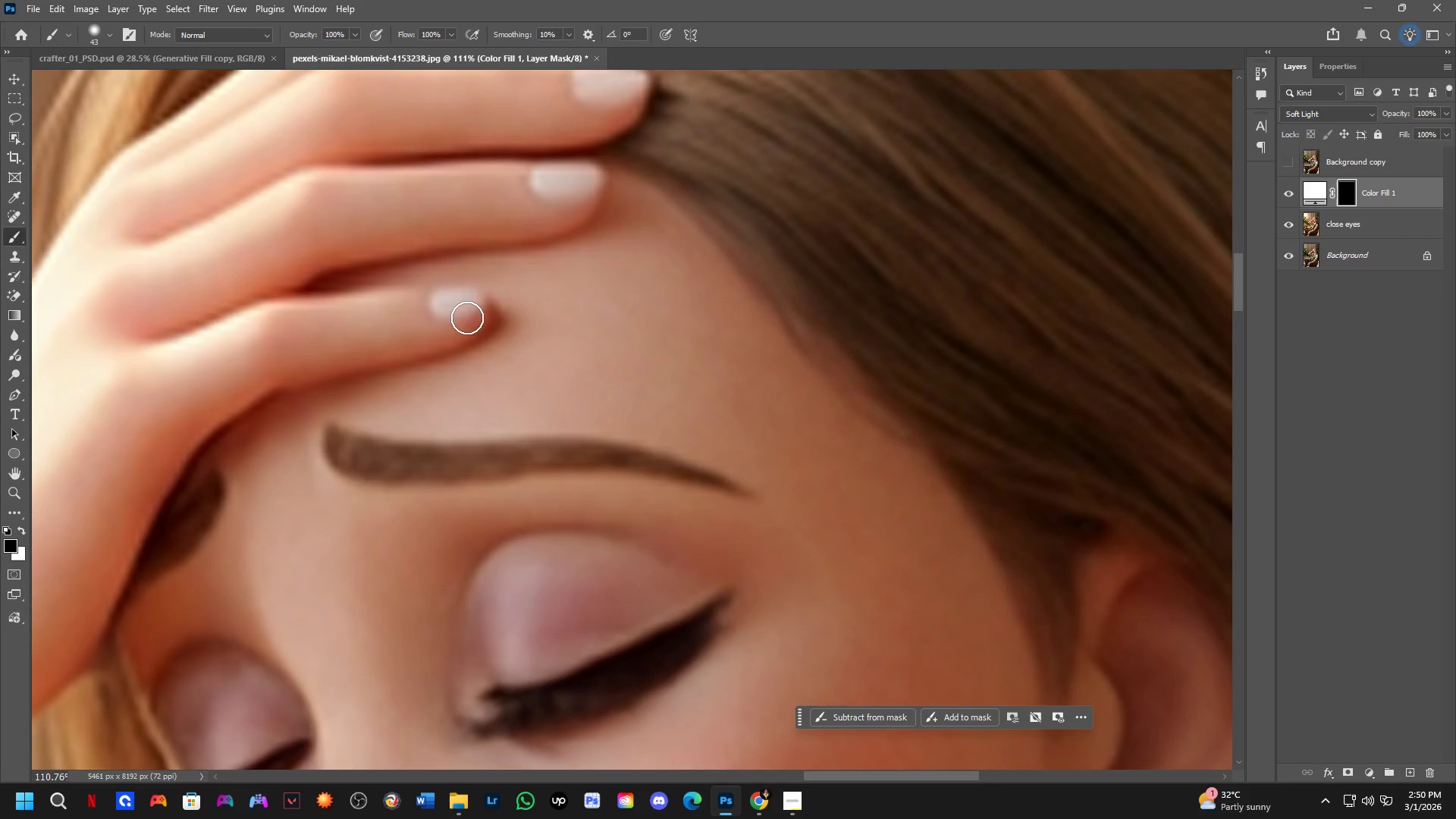 
scroll: coordinate [440, 312], scroll_direction: down, amount: 2.0
 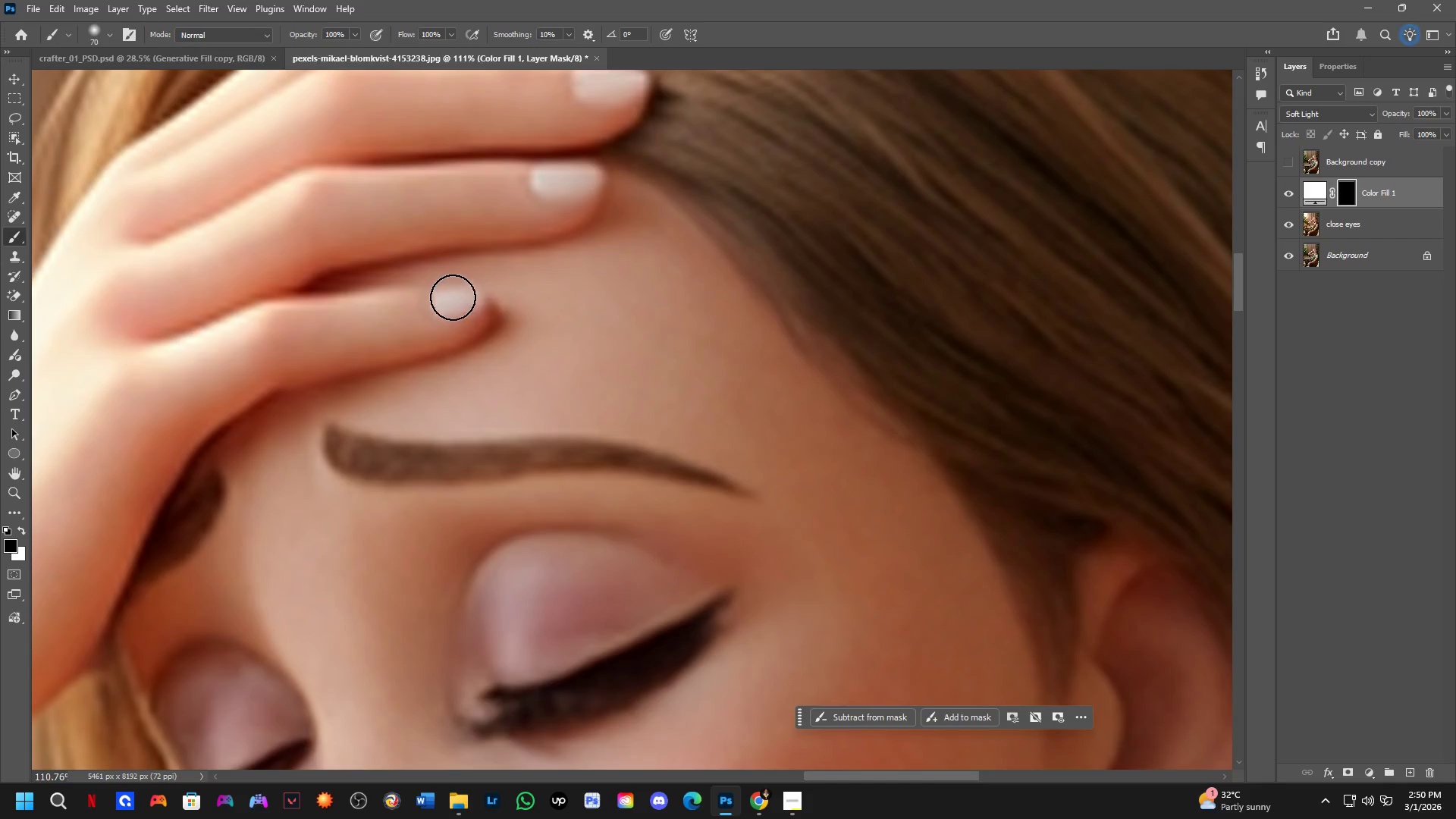 
key(Alt+AltLeft)
 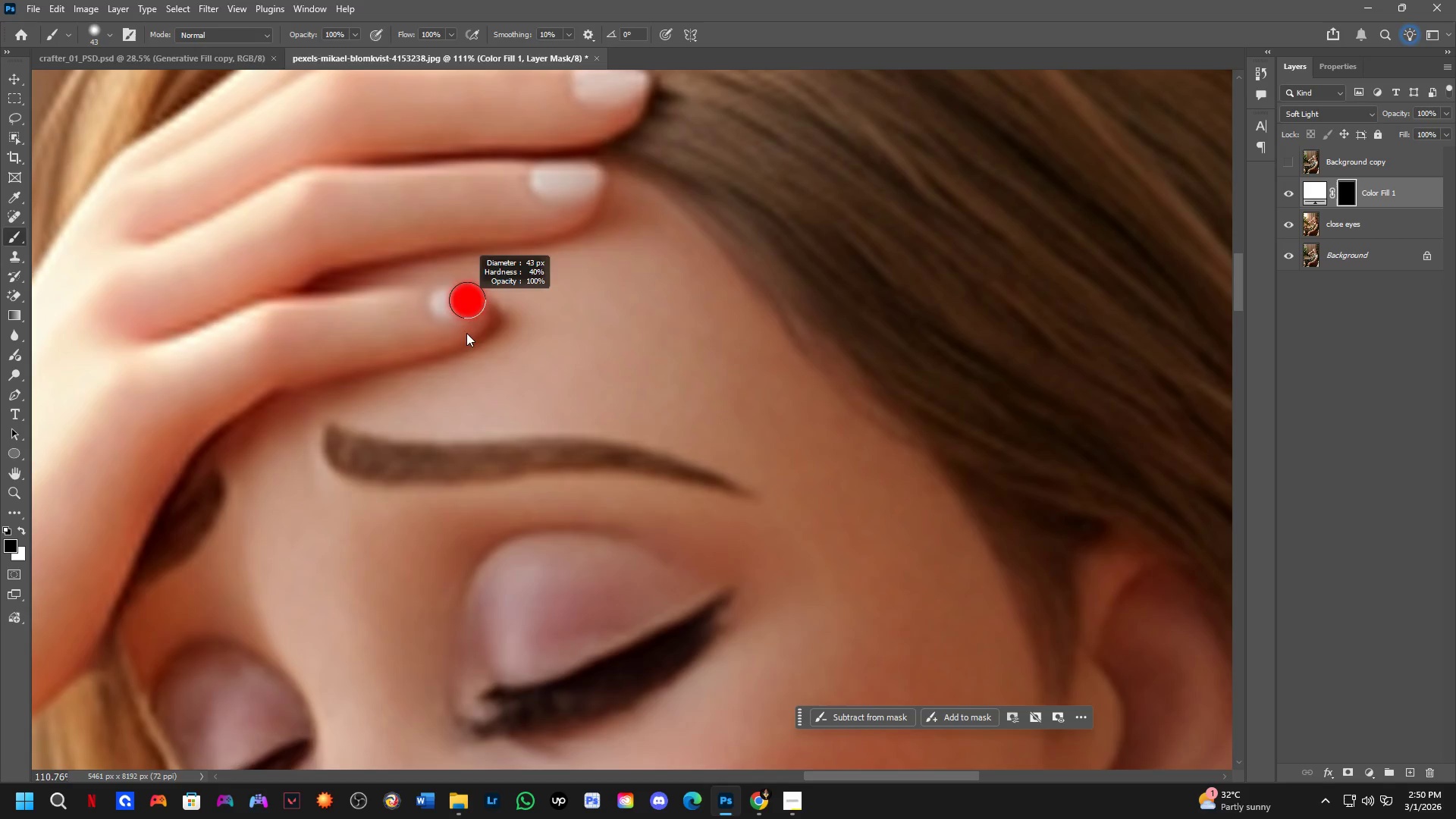 
key(Alt+AltLeft)
 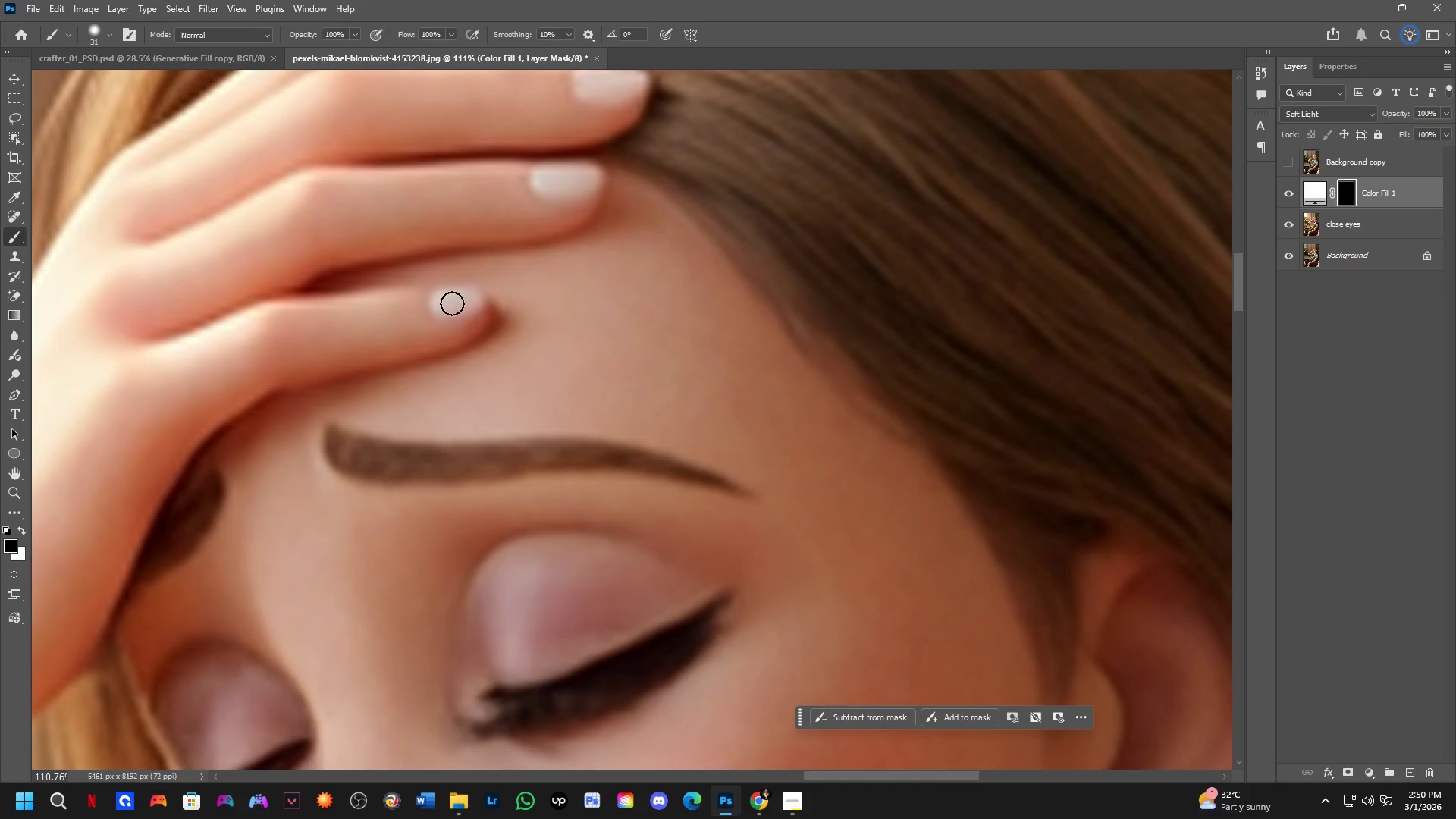 
left_click_drag(start_coordinate=[450, 298], to_coordinate=[447, 299])
 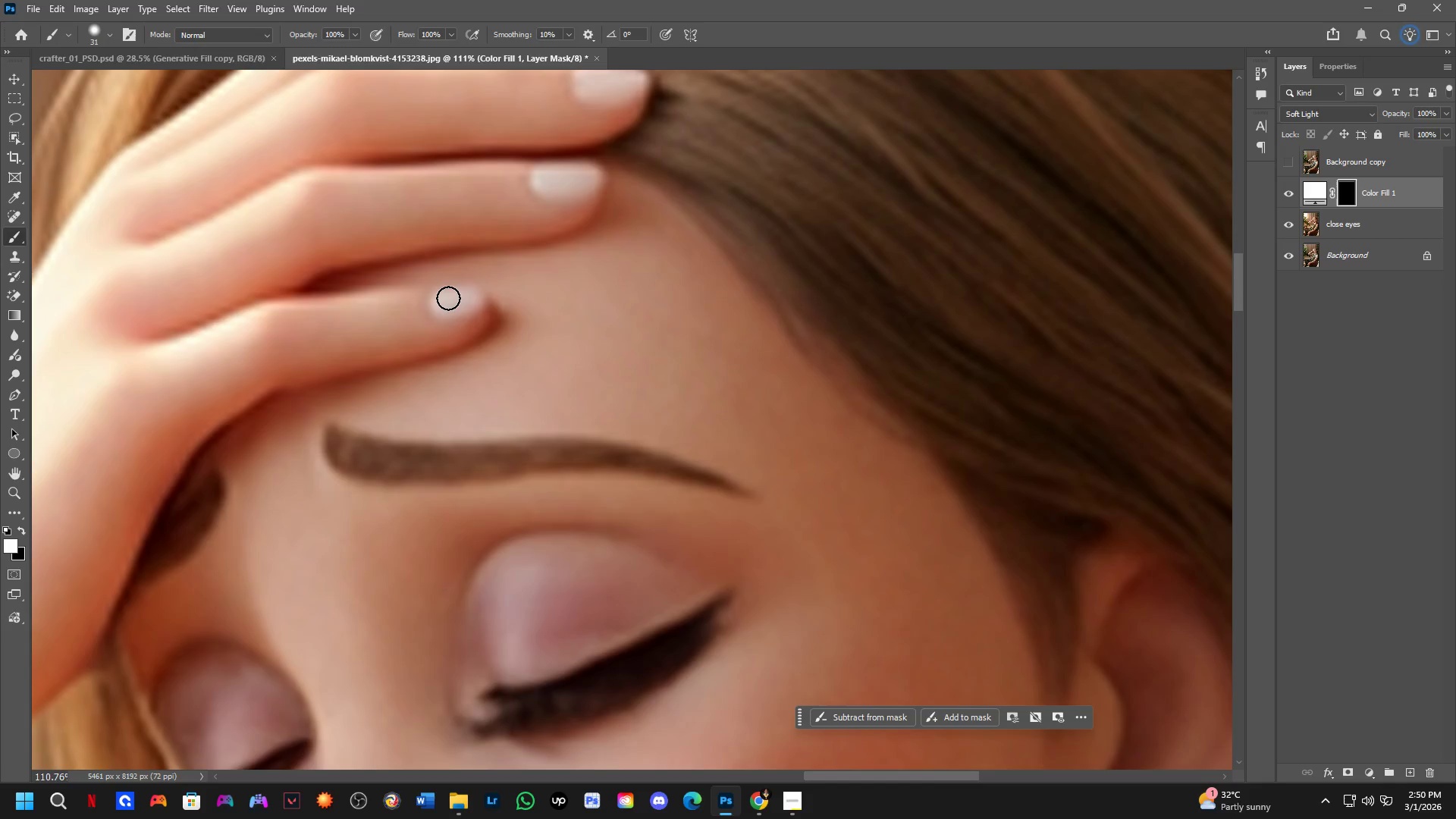 
key(X)
 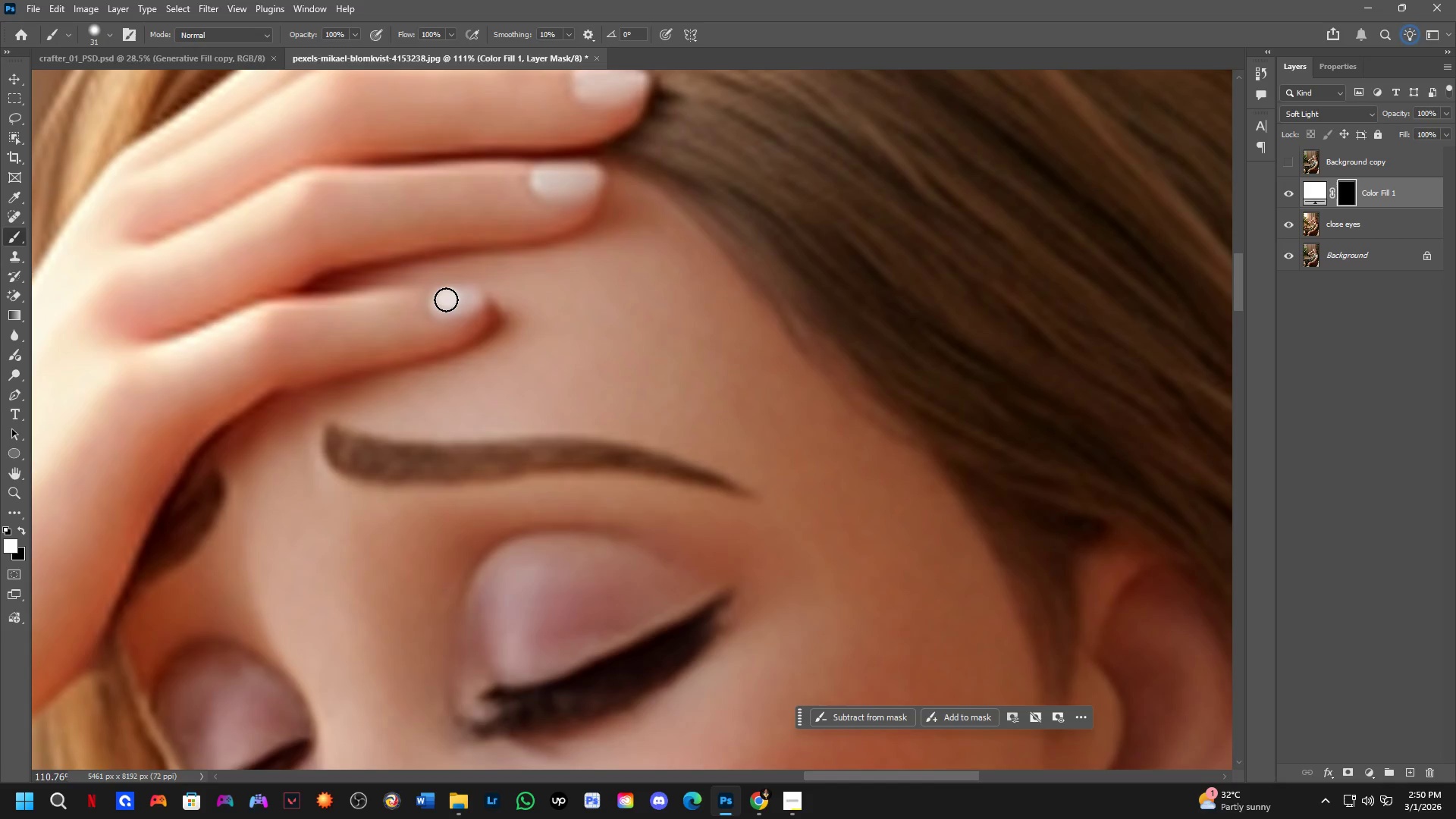 
left_click_drag(start_coordinate=[448, 298], to_coordinate=[472, 306])
 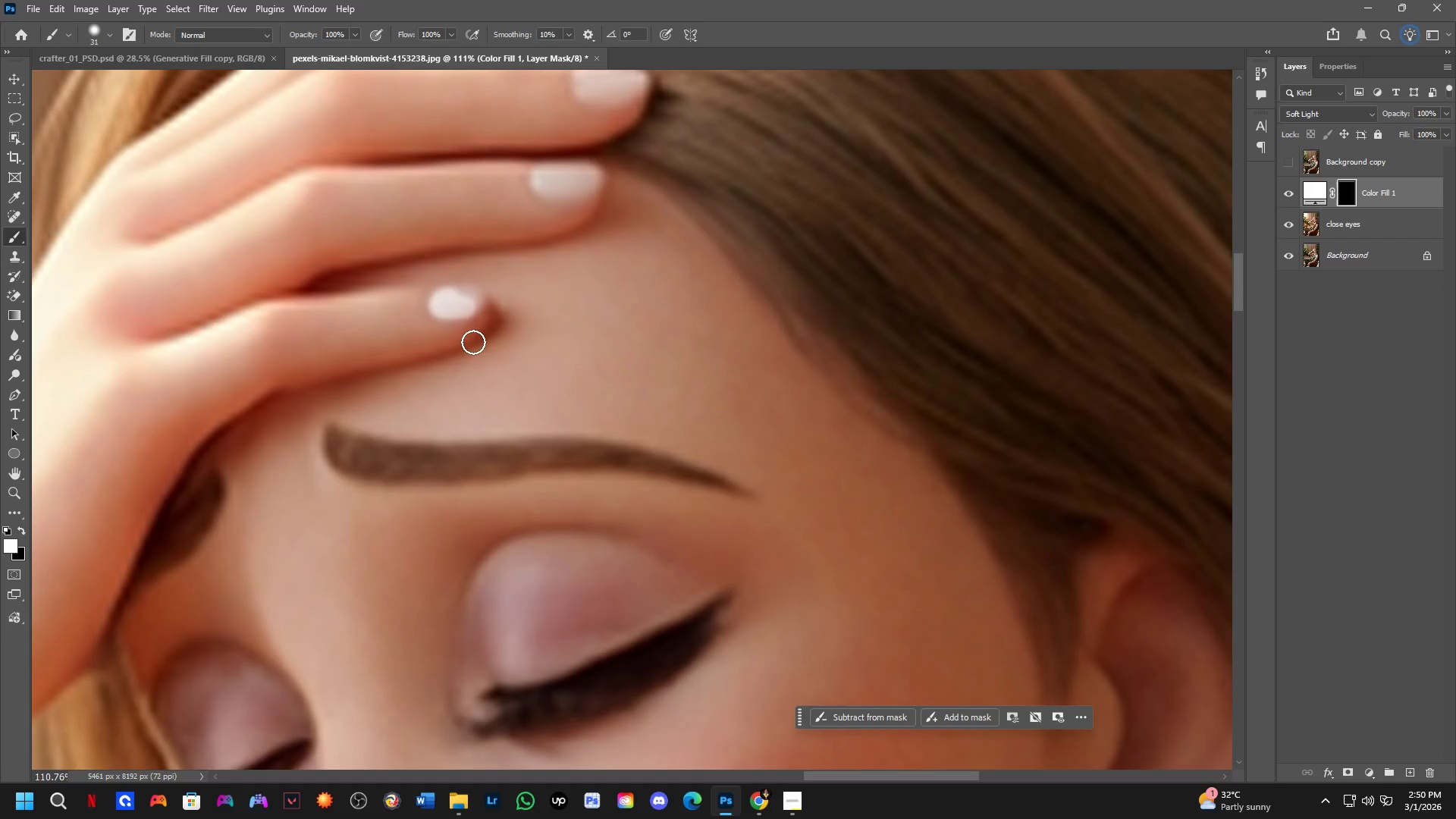 
key(Control+ControlLeft)
 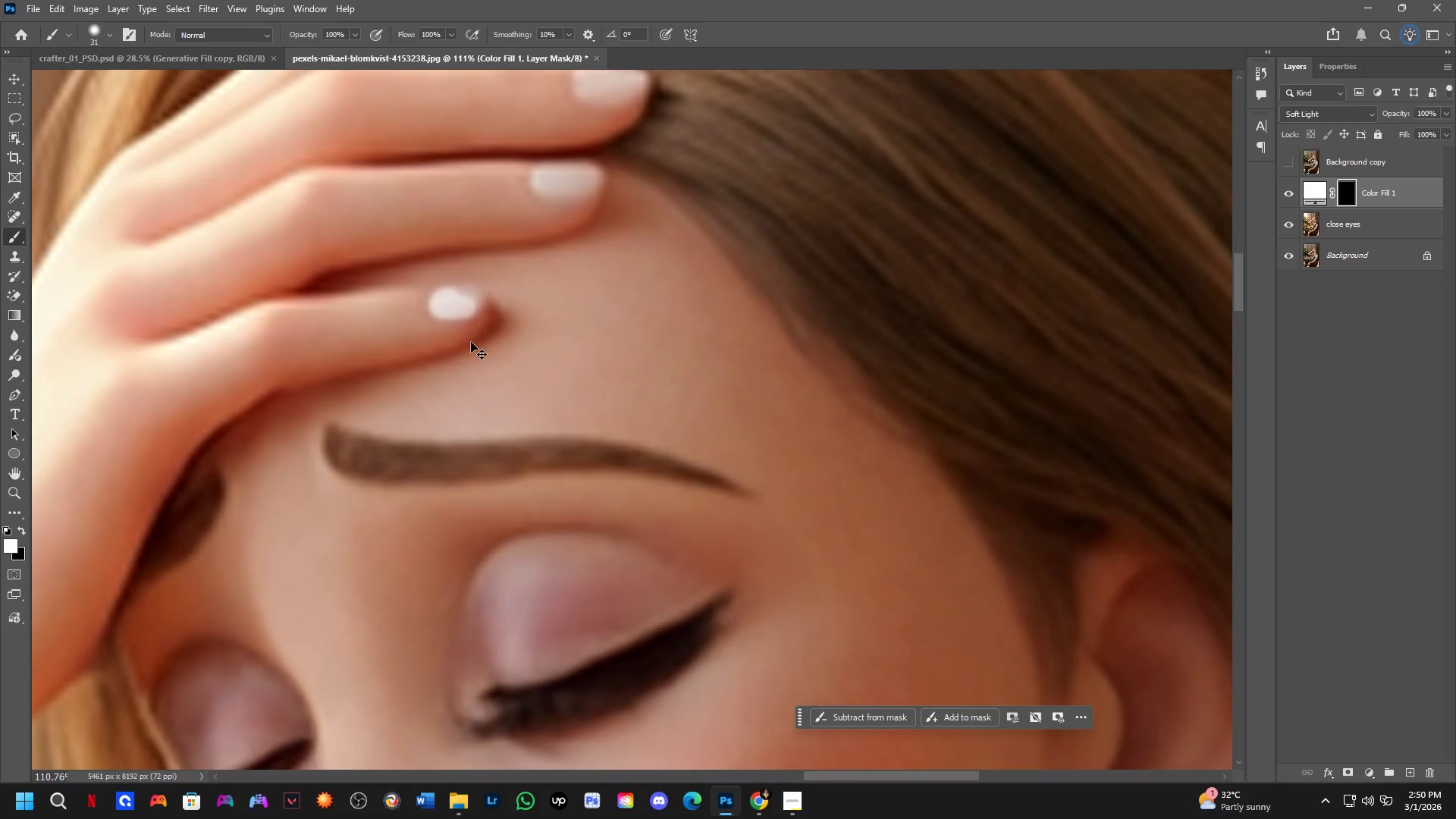 
key(Control+Z)
 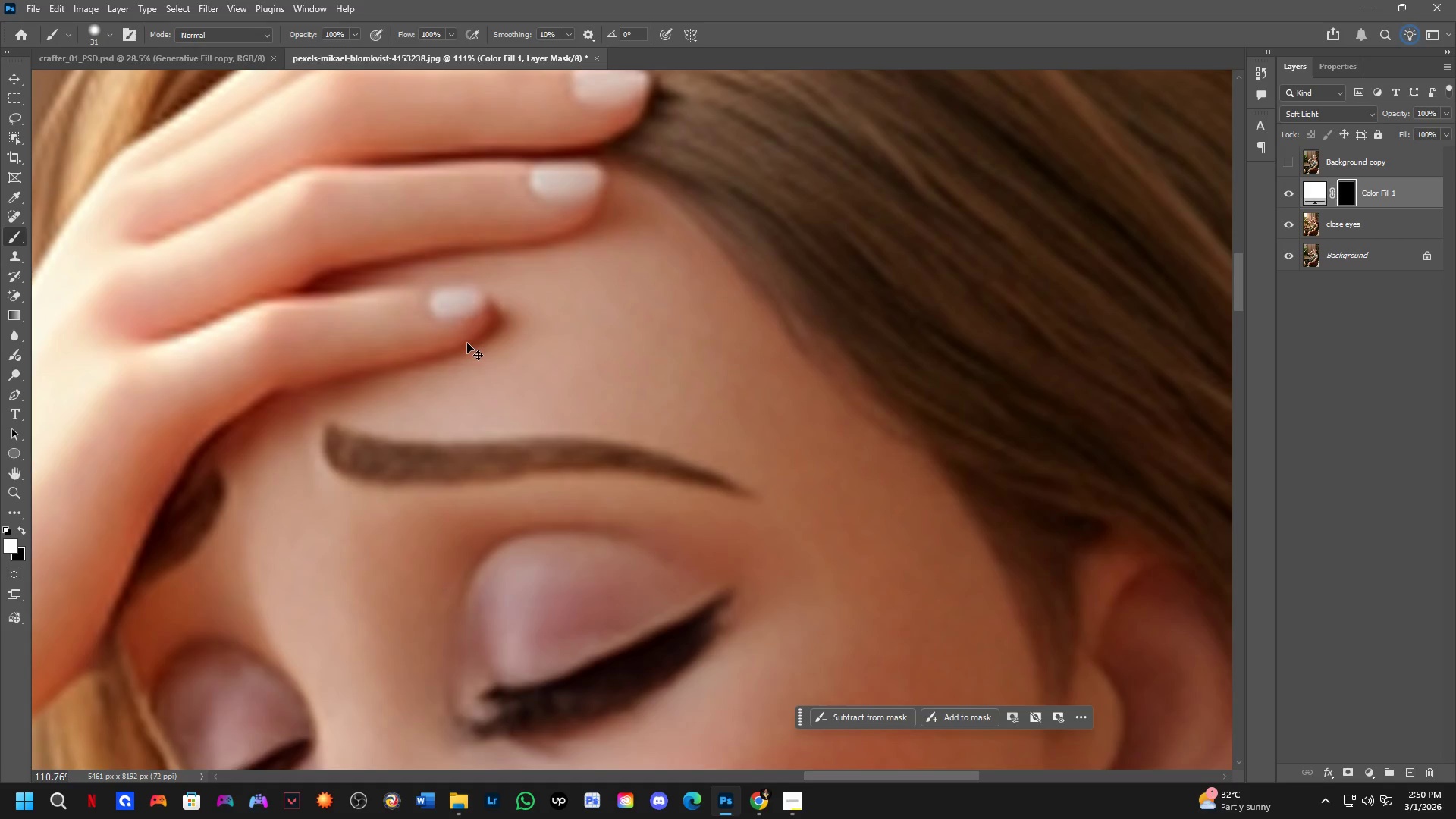 
key(Alt+AltLeft)
 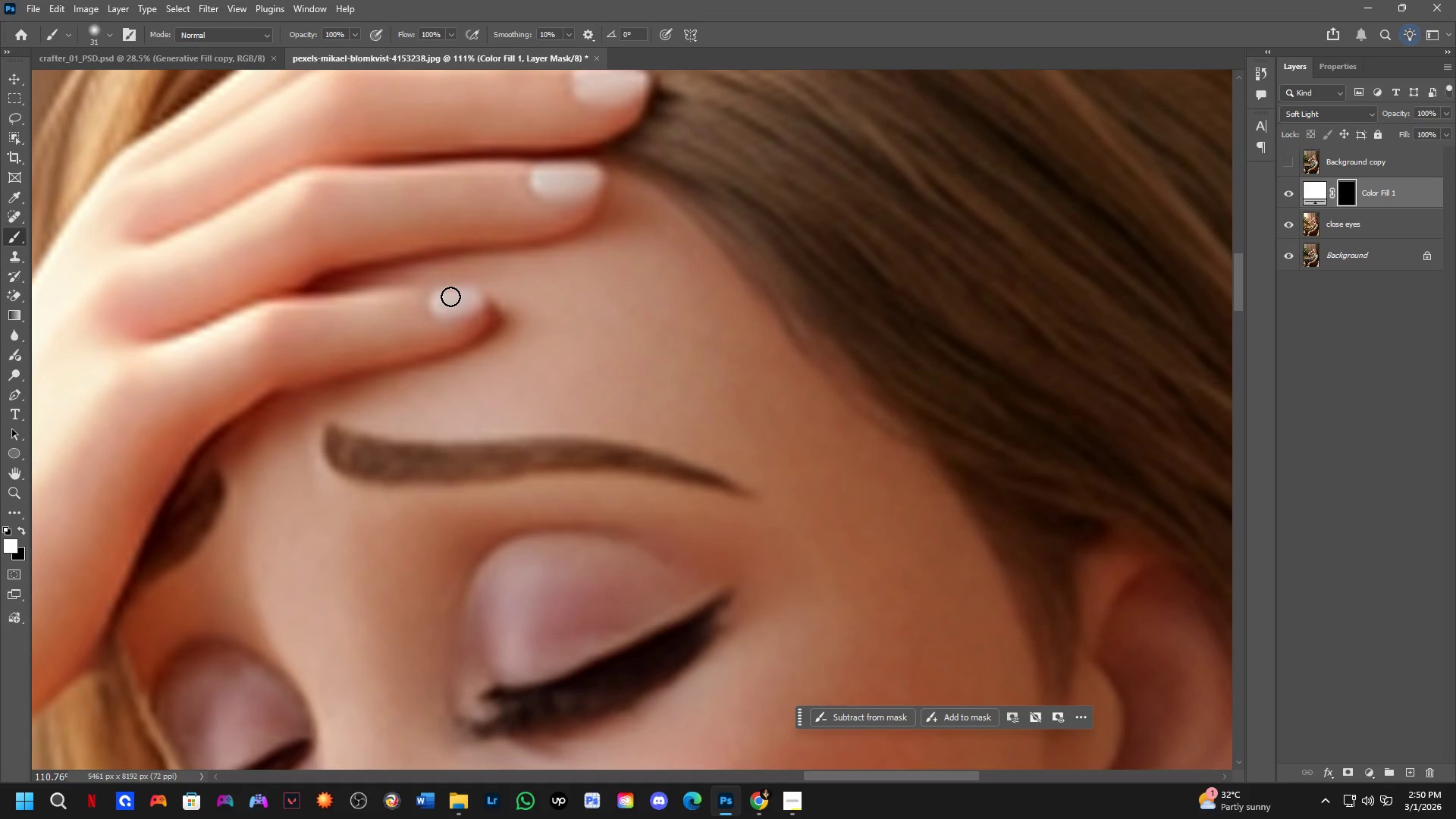 
left_click_drag(start_coordinate=[449, 296], to_coordinate=[458, 305])
 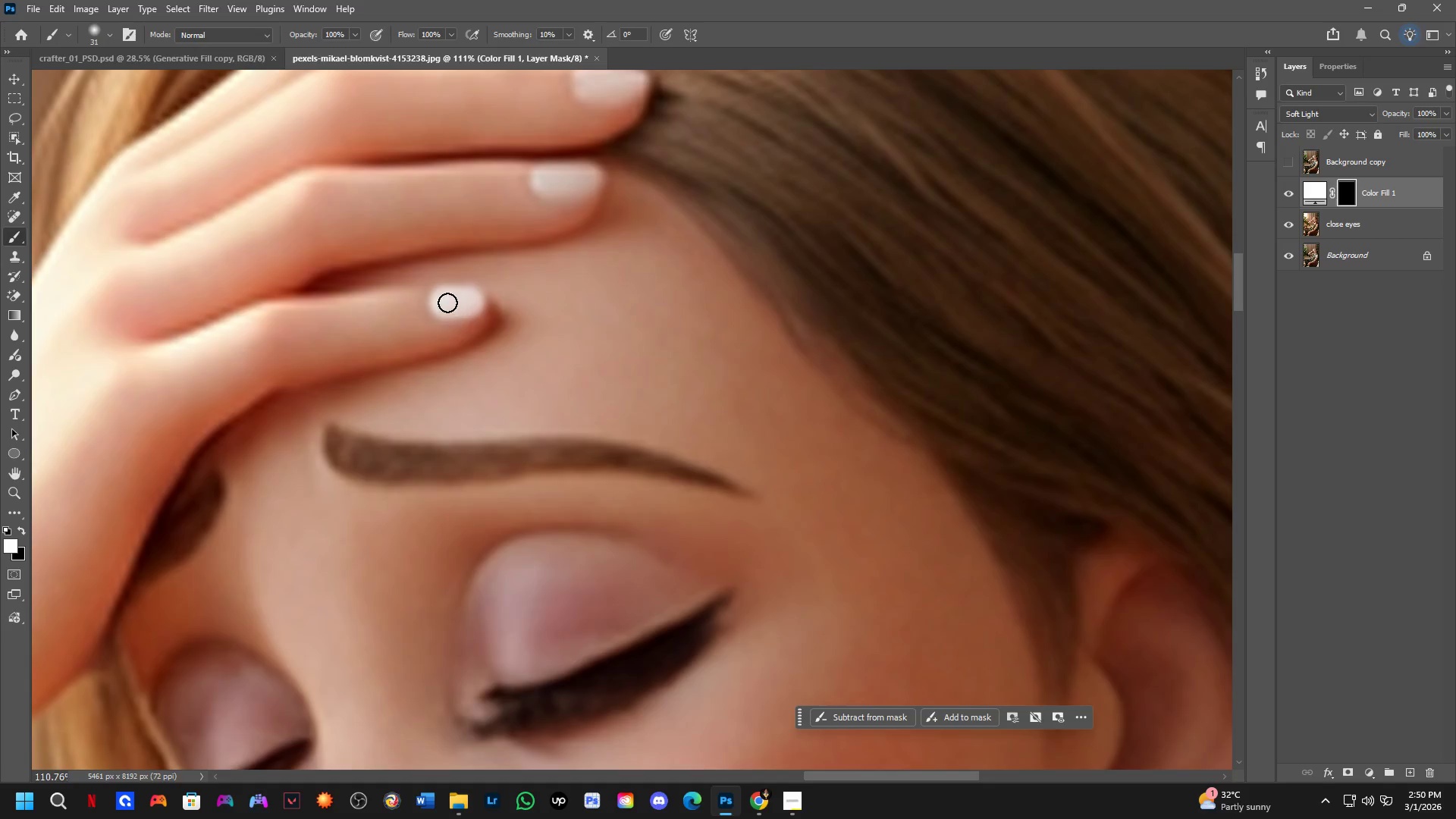 
left_click_drag(start_coordinate=[447, 303], to_coordinate=[469, 318])
 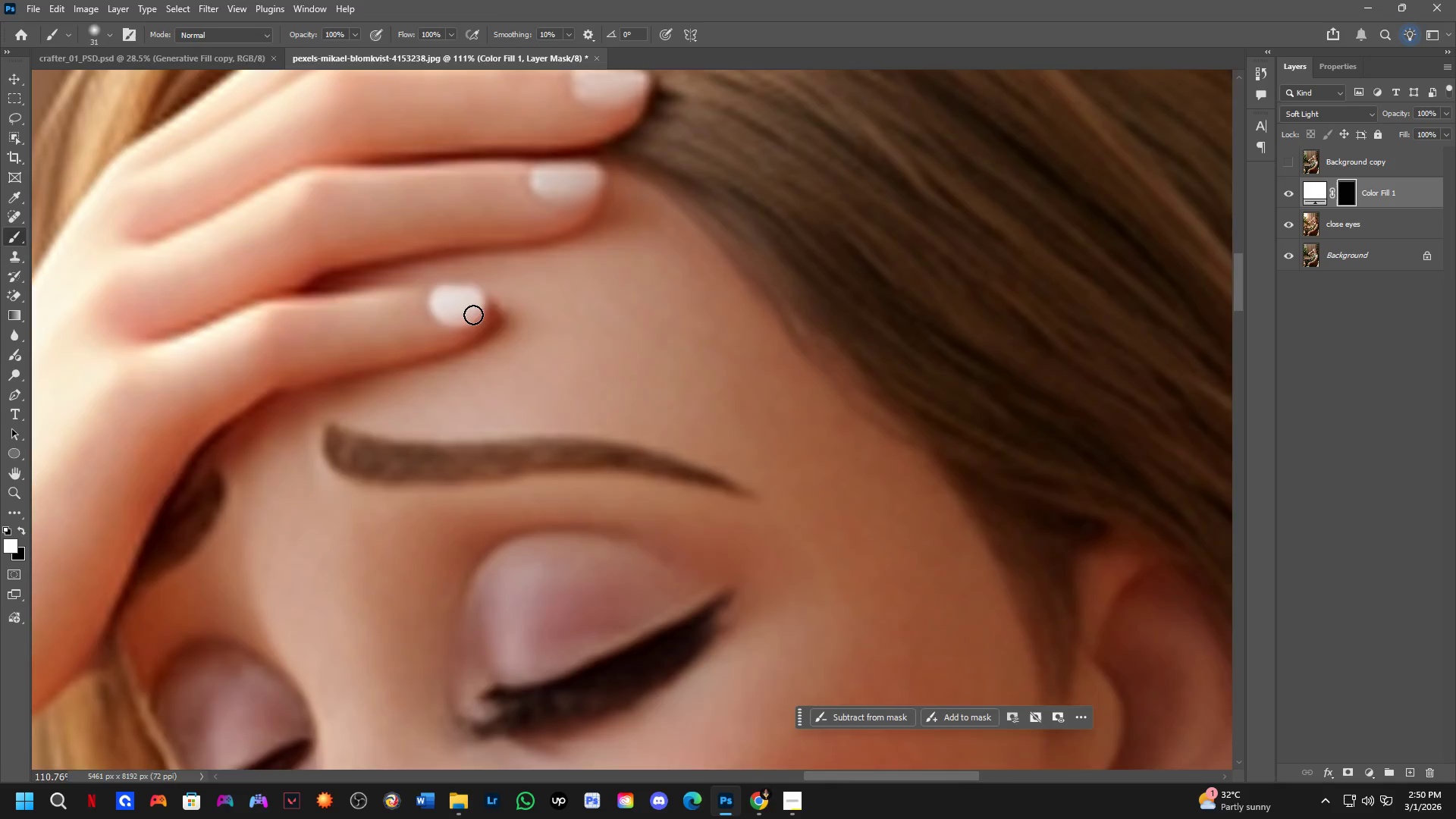 
hold_key(key=ShiftLeft, duration=0.34)
 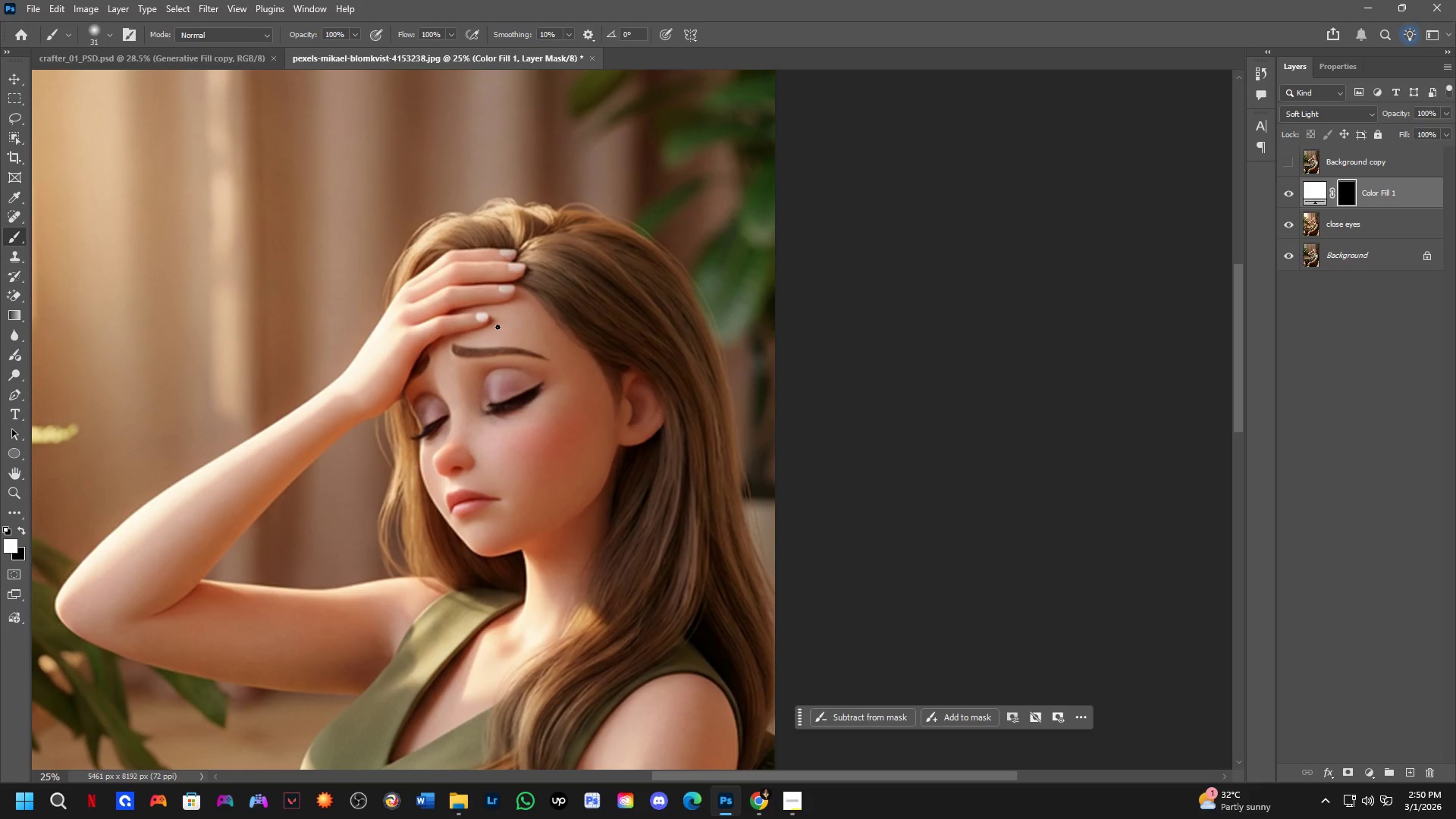 
key(Shift+ShiftLeft)
 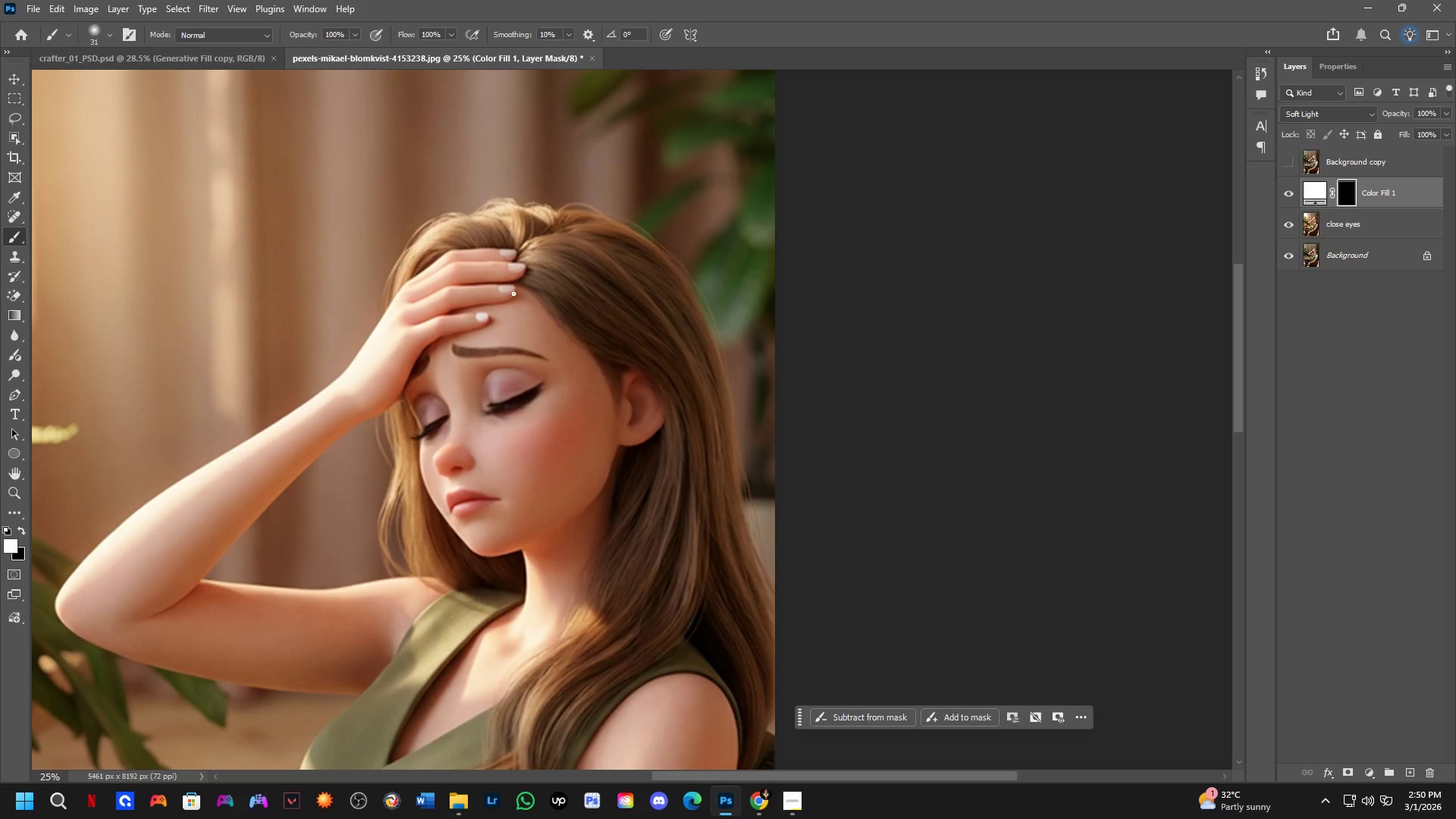 
scroll: coordinate [497, 327], scroll_direction: down, amount: 7.0
 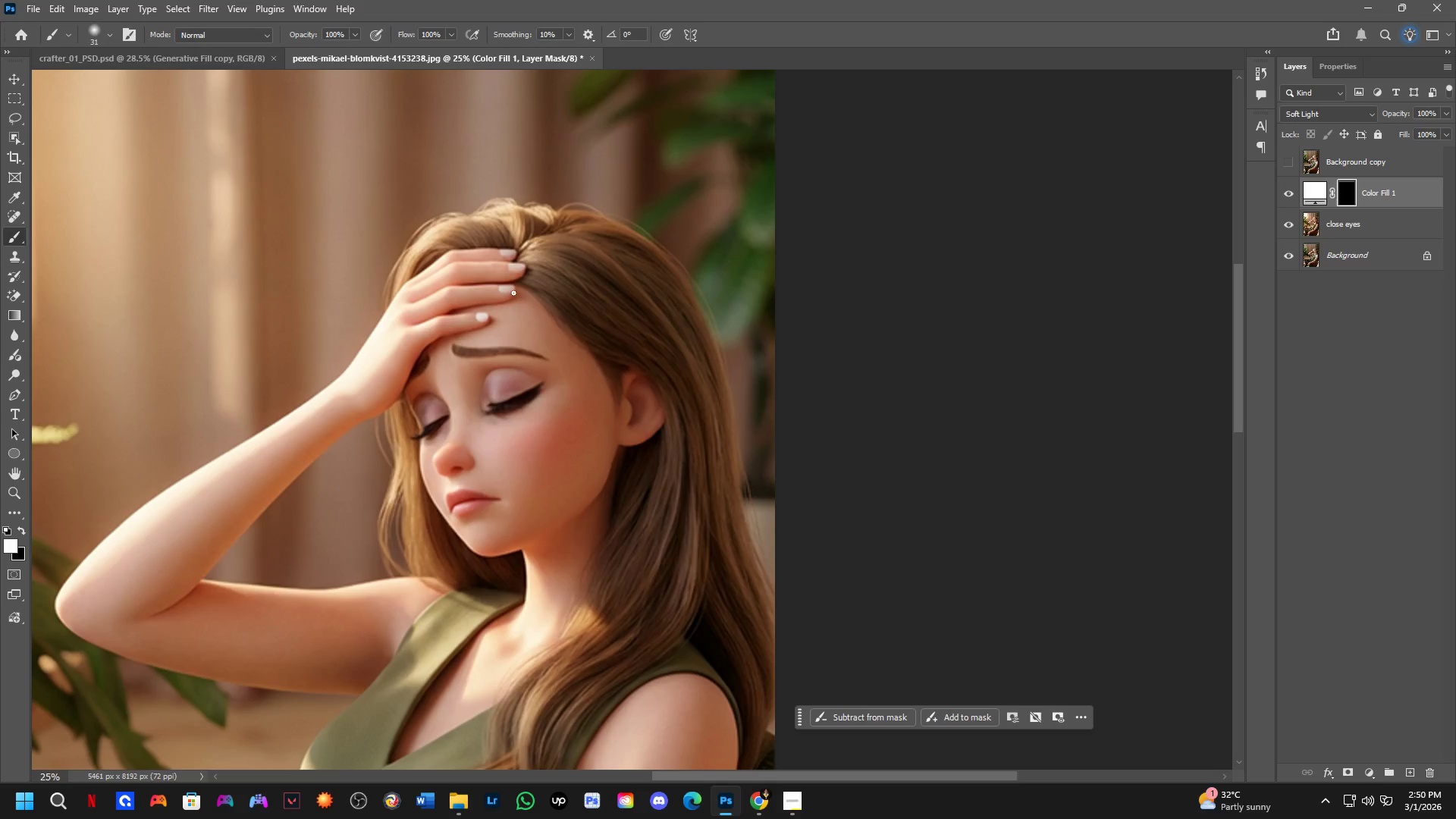 
key(Shift+ShiftLeft)
 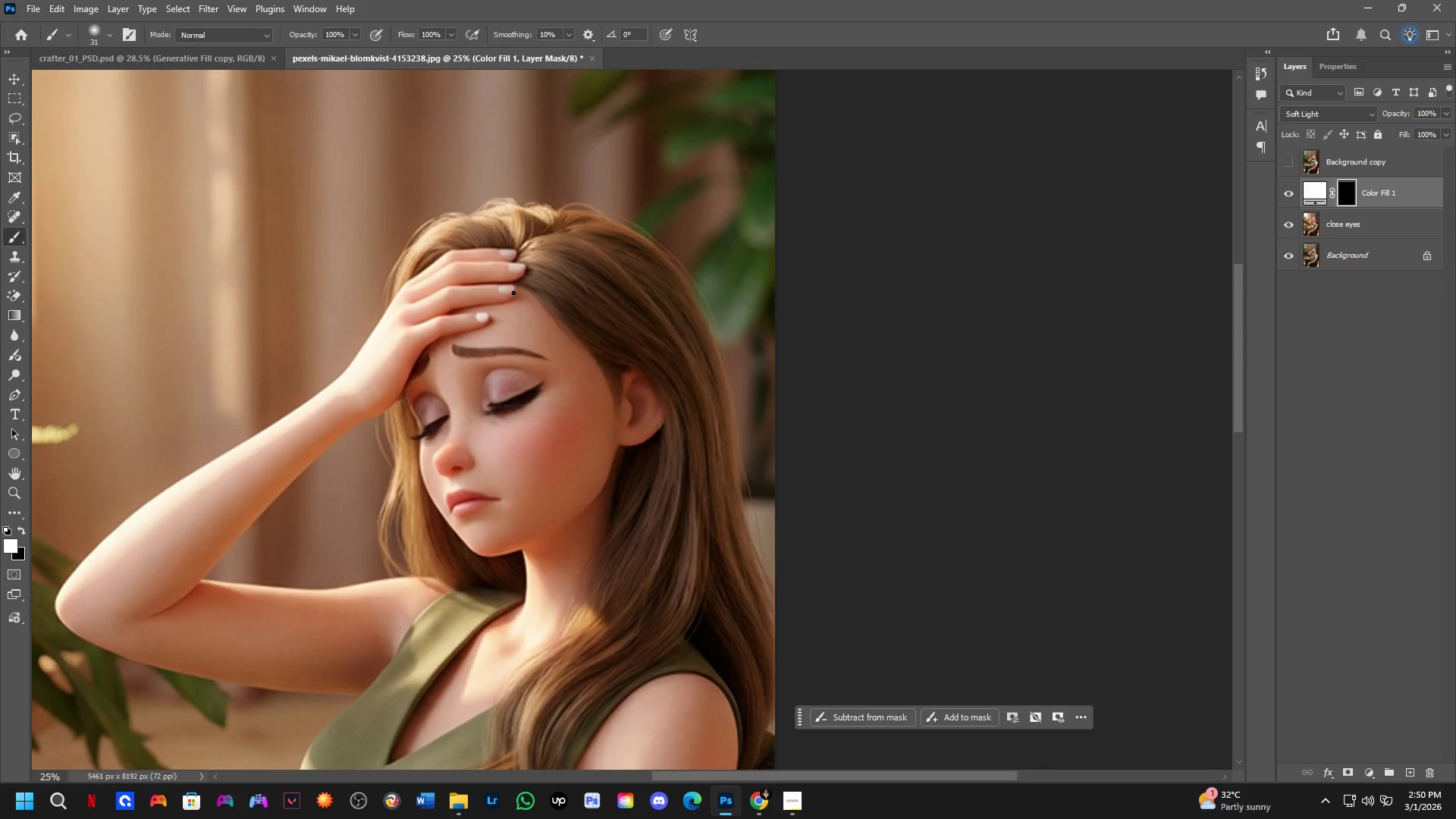 
left_click_drag(start_coordinate=[488, 272], to_coordinate=[516, 277])
 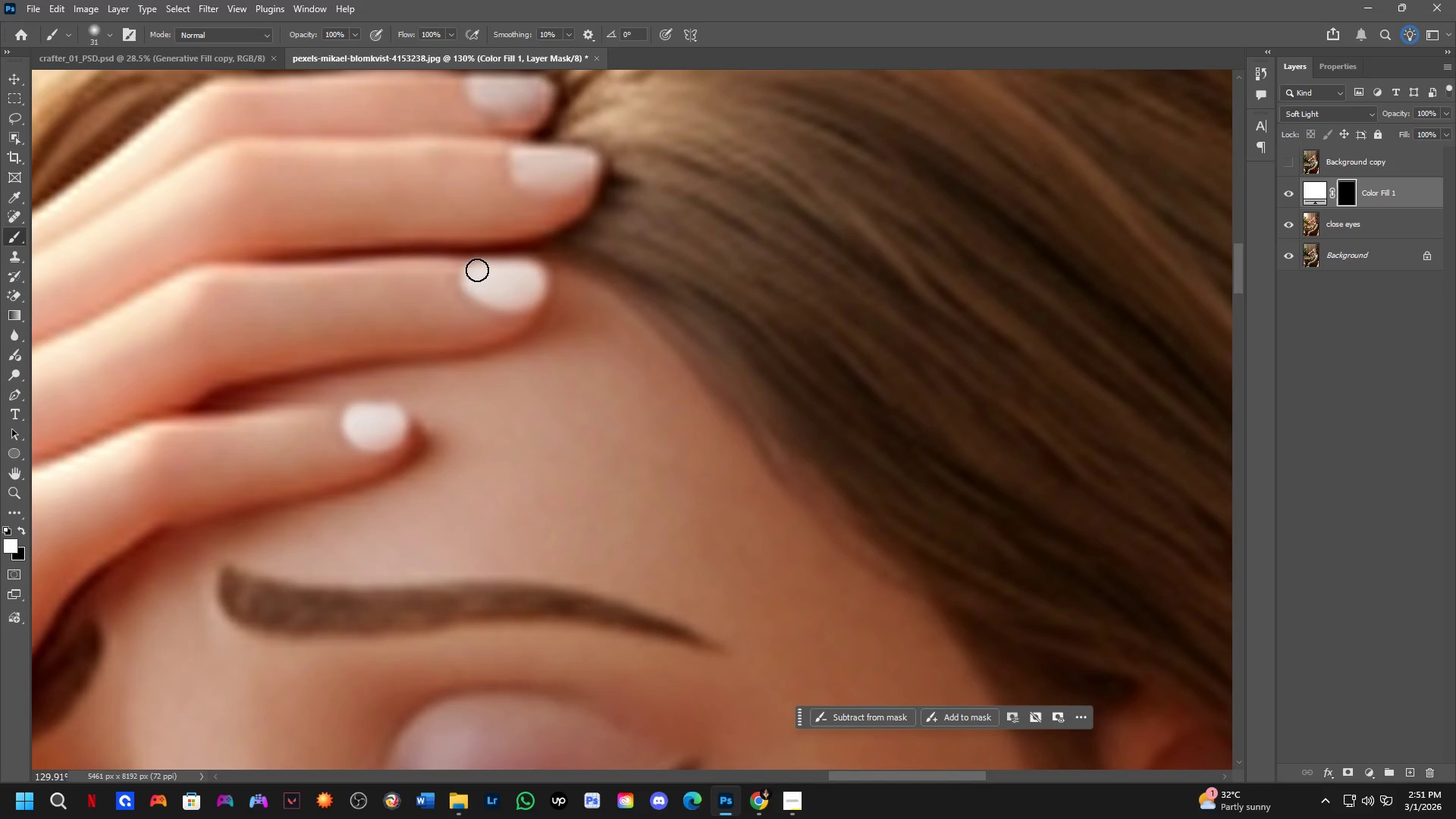 
scroll: coordinate [489, 277], scroll_direction: up, amount: 10.0
 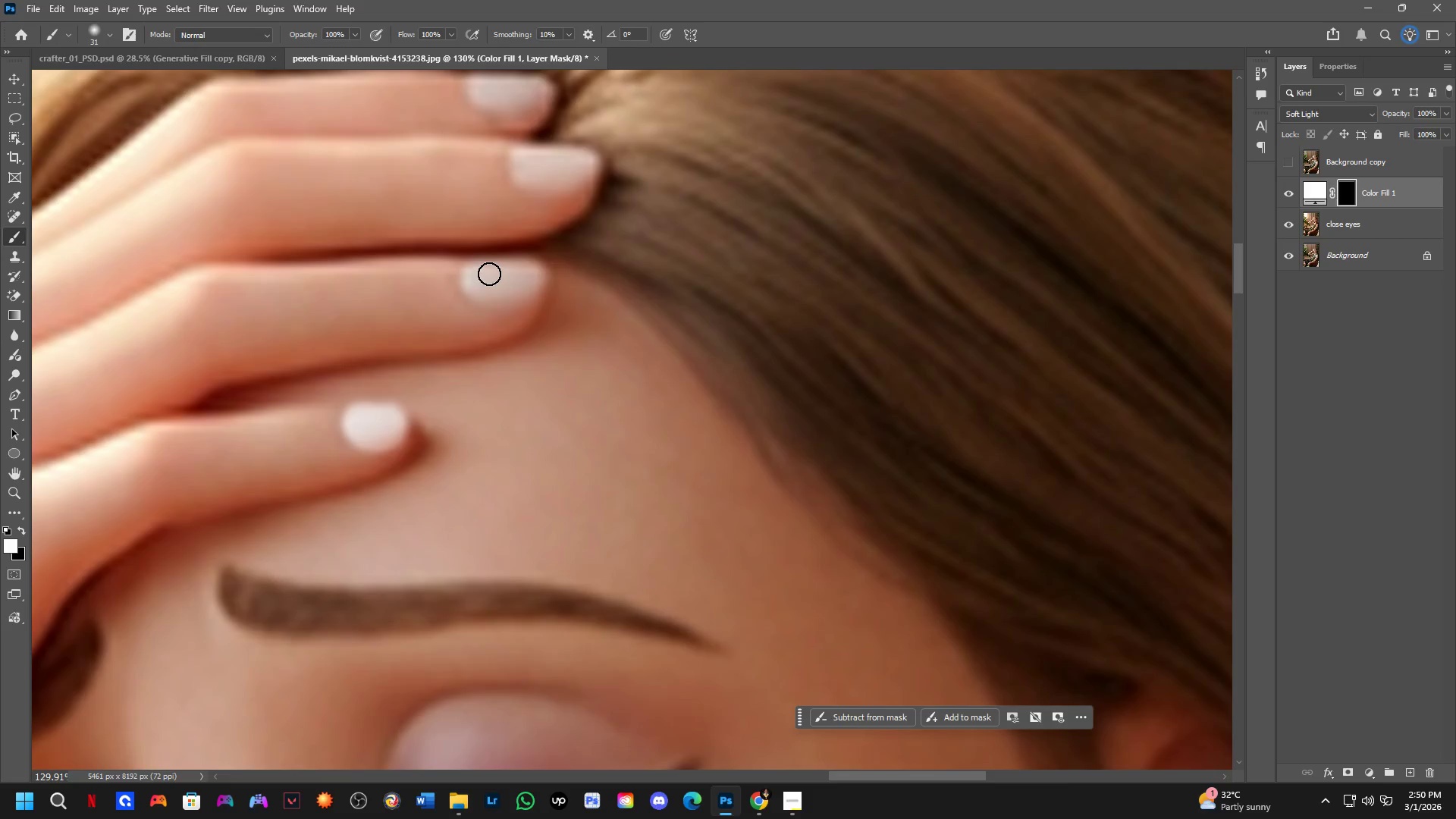 
wait(38.47)
 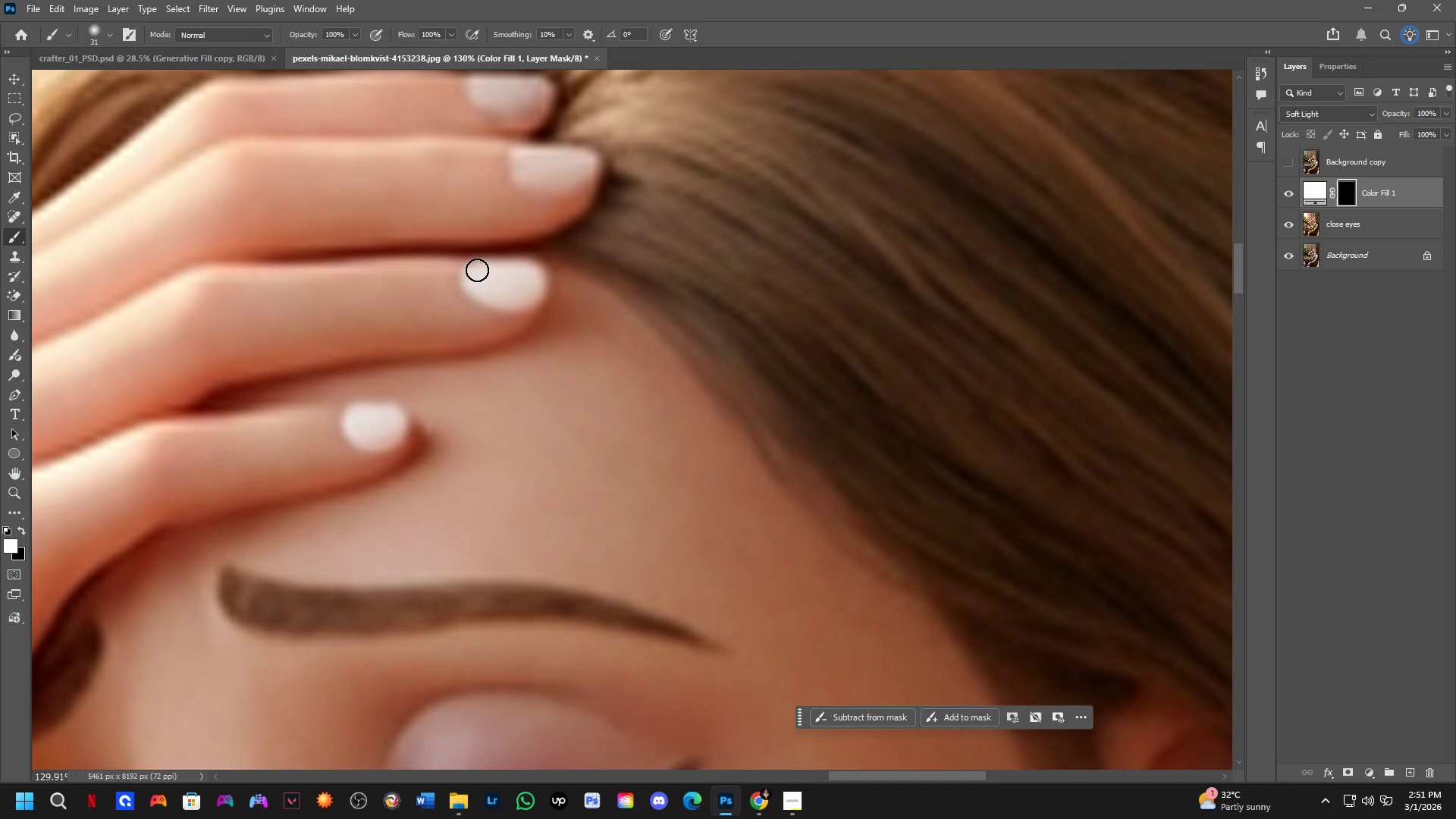 
scroll: coordinate [410, 242], scroll_direction: down, amount: 5.0
 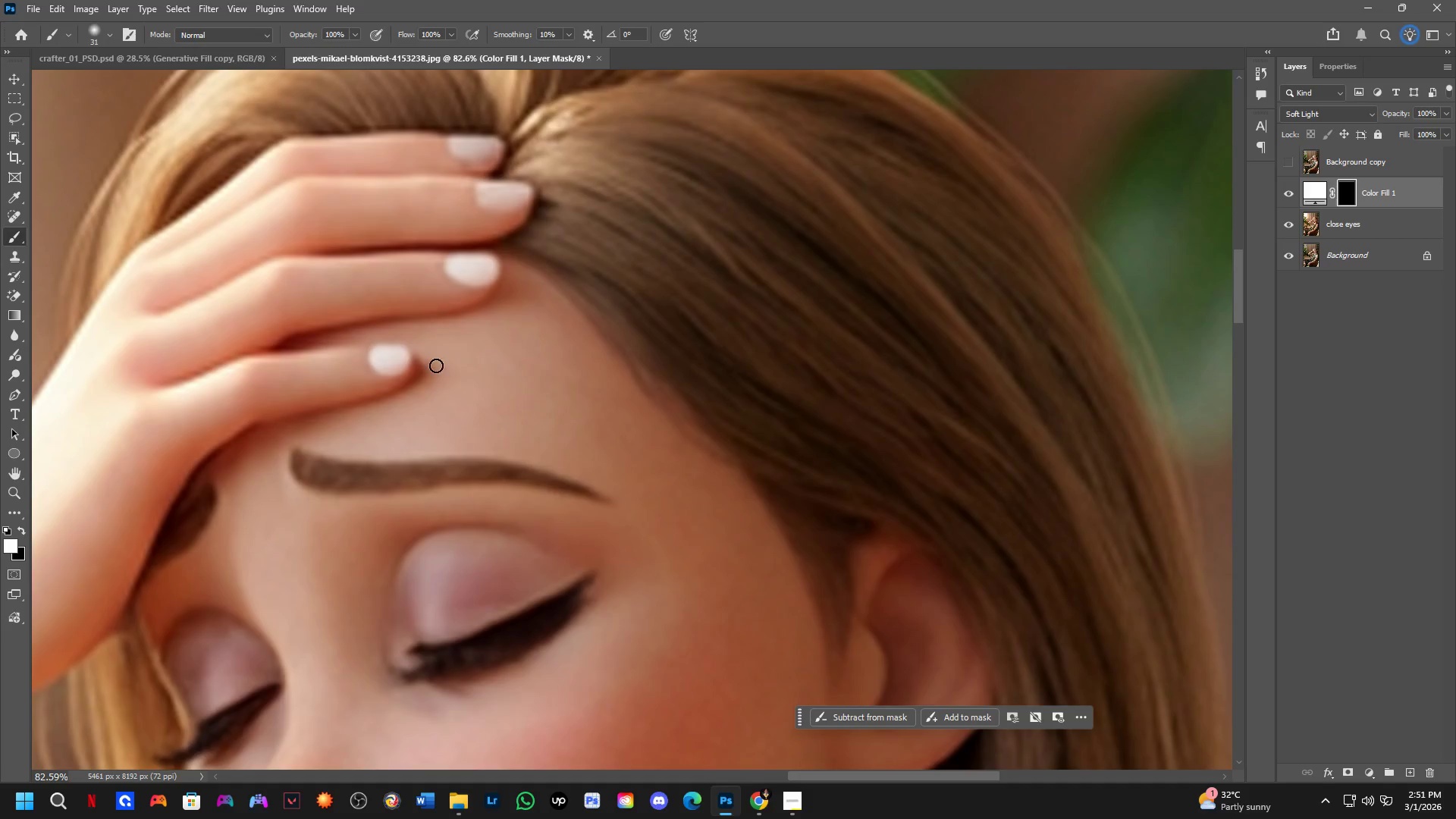 
hold_key(key=Space, duration=0.47)
 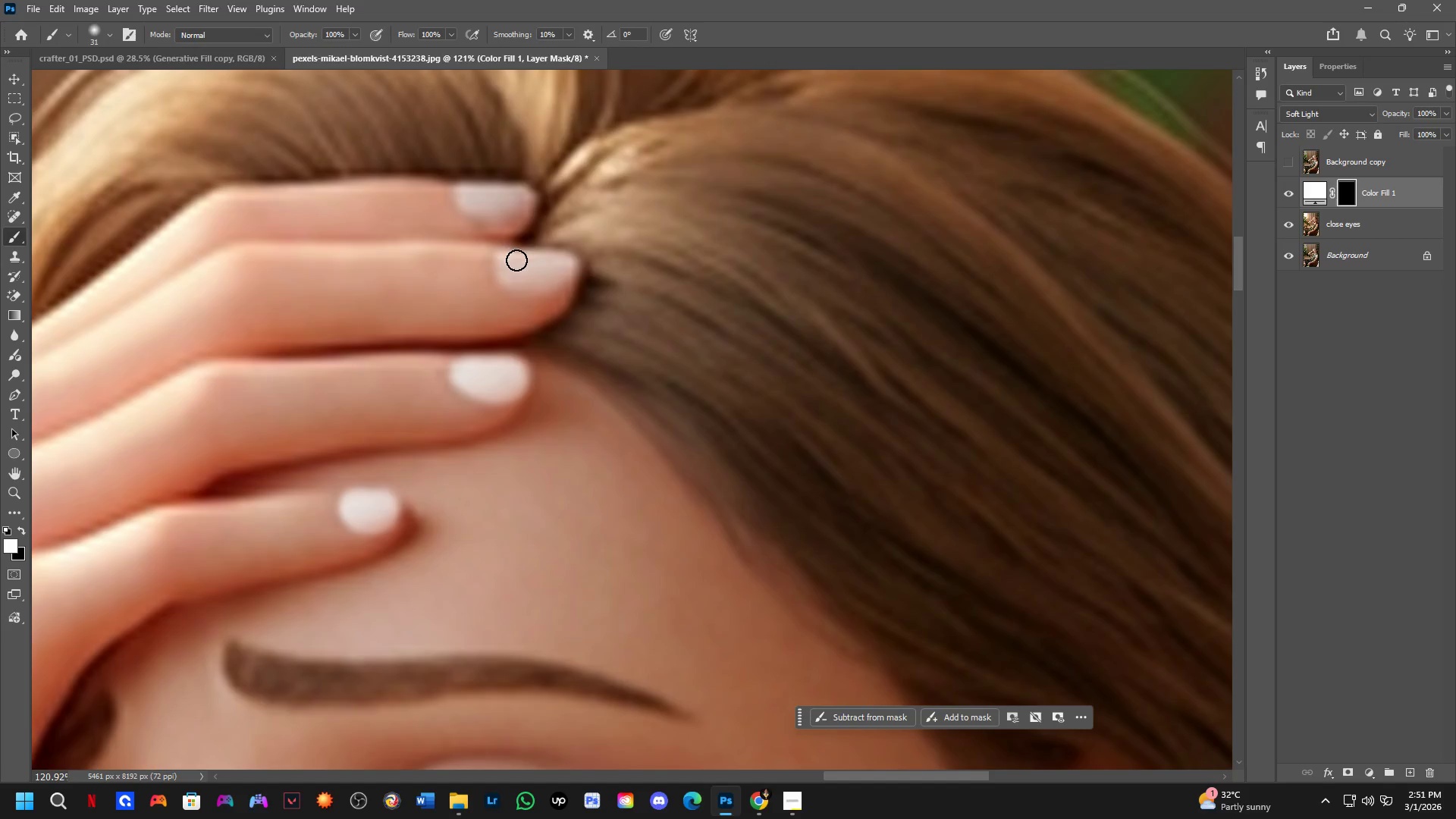 
left_click_drag(start_coordinate=[476, 269], to_coordinate=[503, 343])
 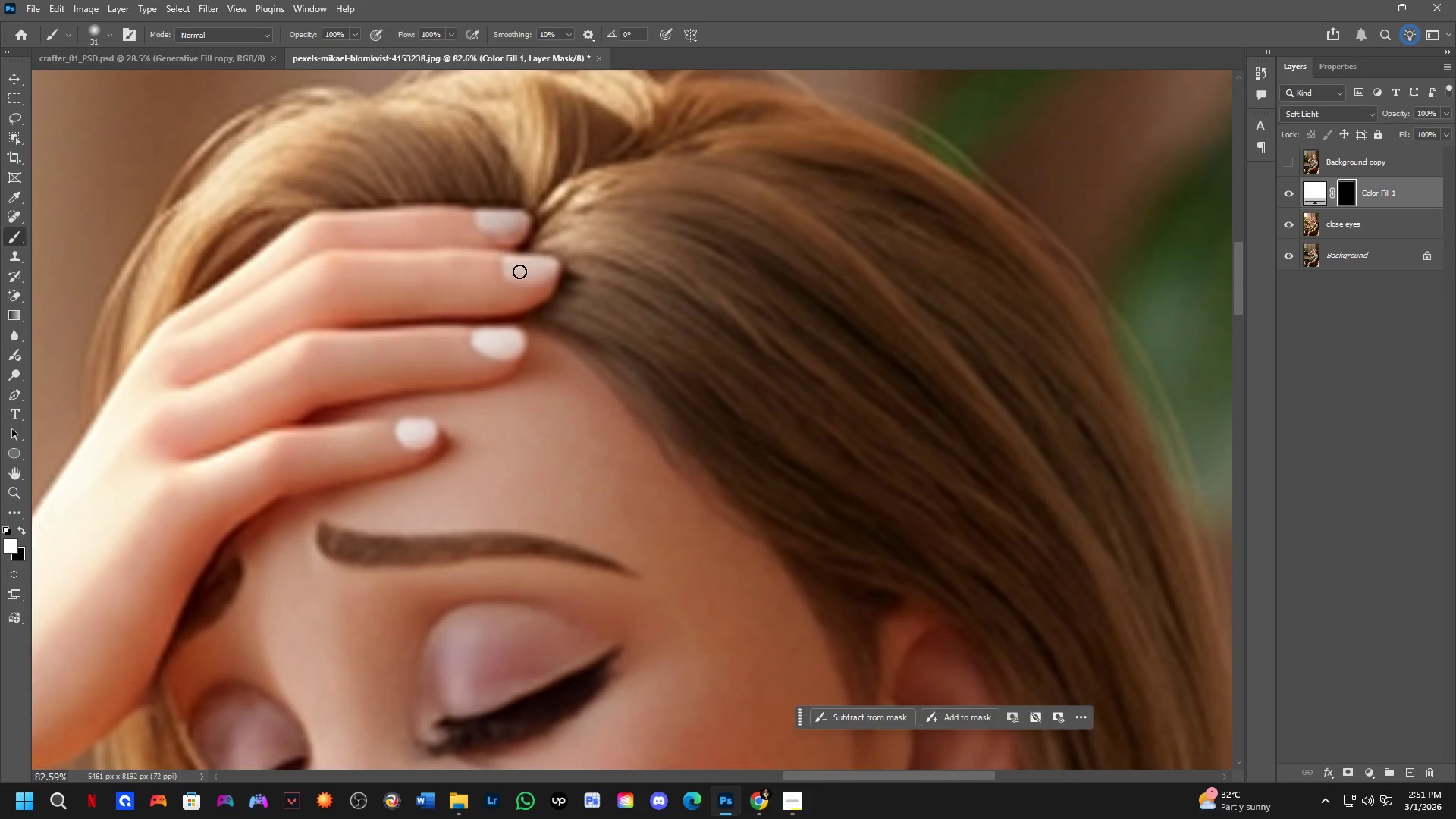 
scroll: coordinate [516, 258], scroll_direction: up, amount: 4.0
 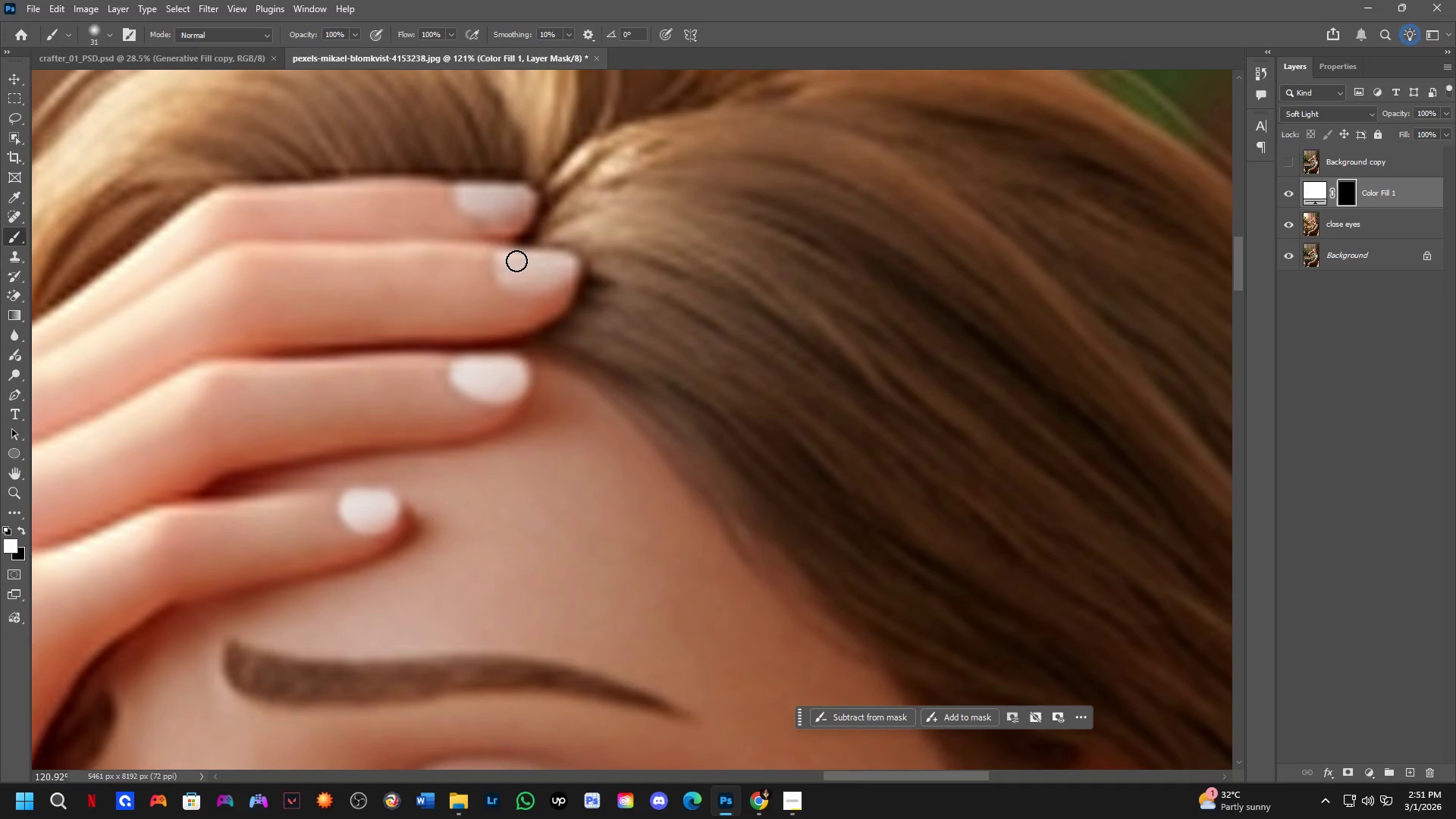 
left_click_drag(start_coordinate=[516, 257], to_coordinate=[535, 255])
 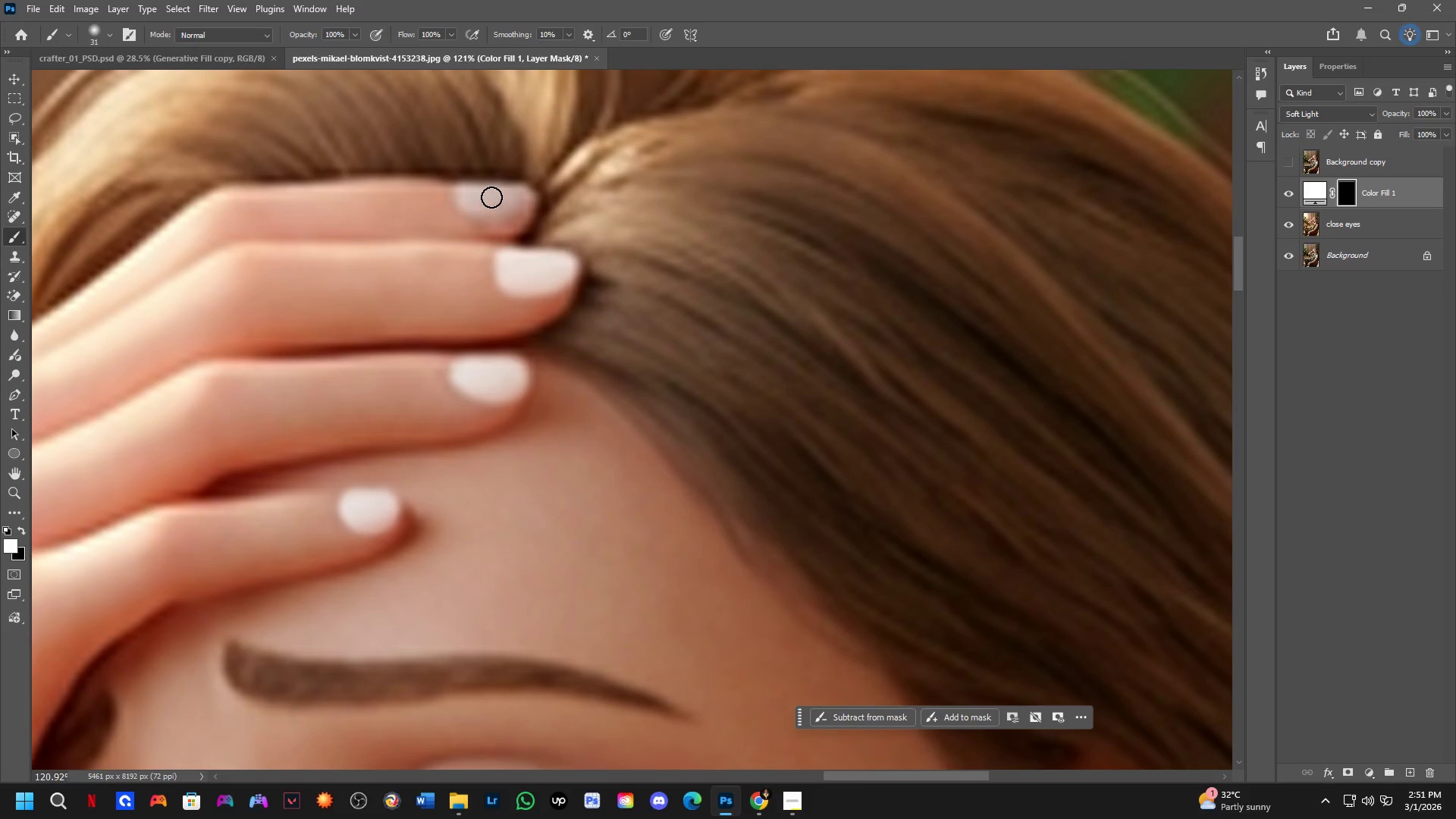 
left_click_drag(start_coordinate=[491, 196], to_coordinate=[491, 200])
 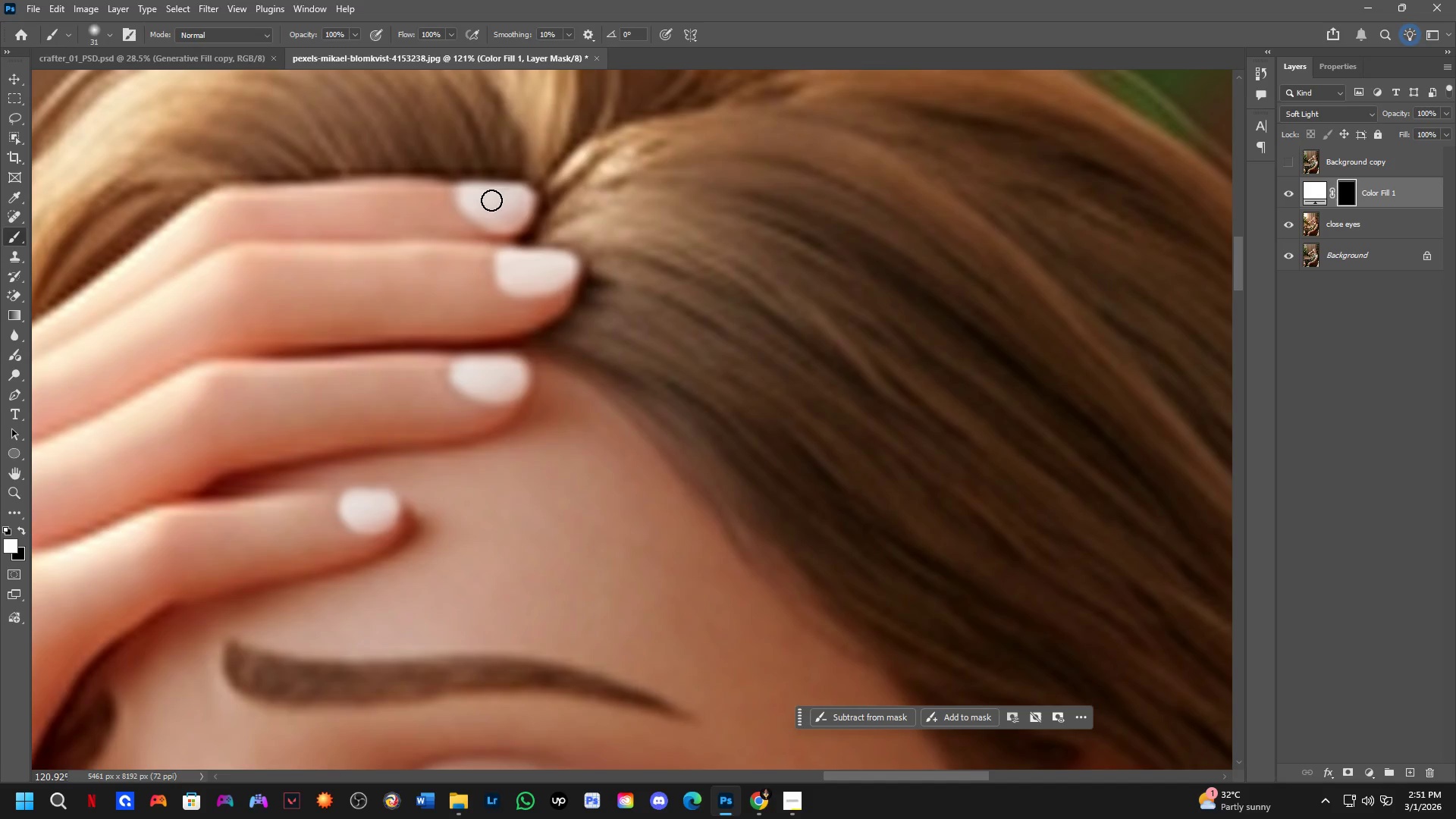 
key(Shift+ShiftLeft)
 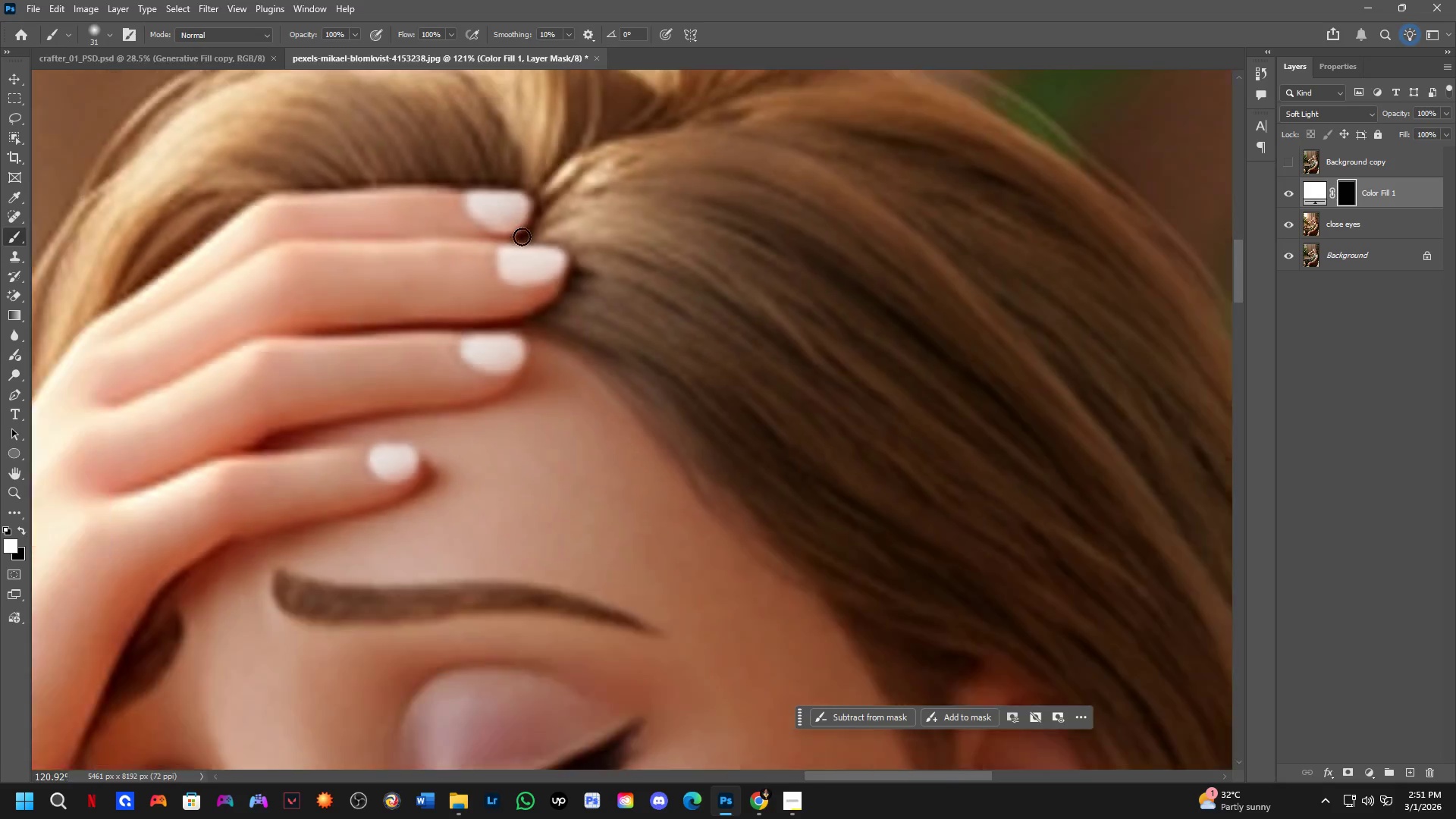 
hold_key(key=Space, duration=0.7)
 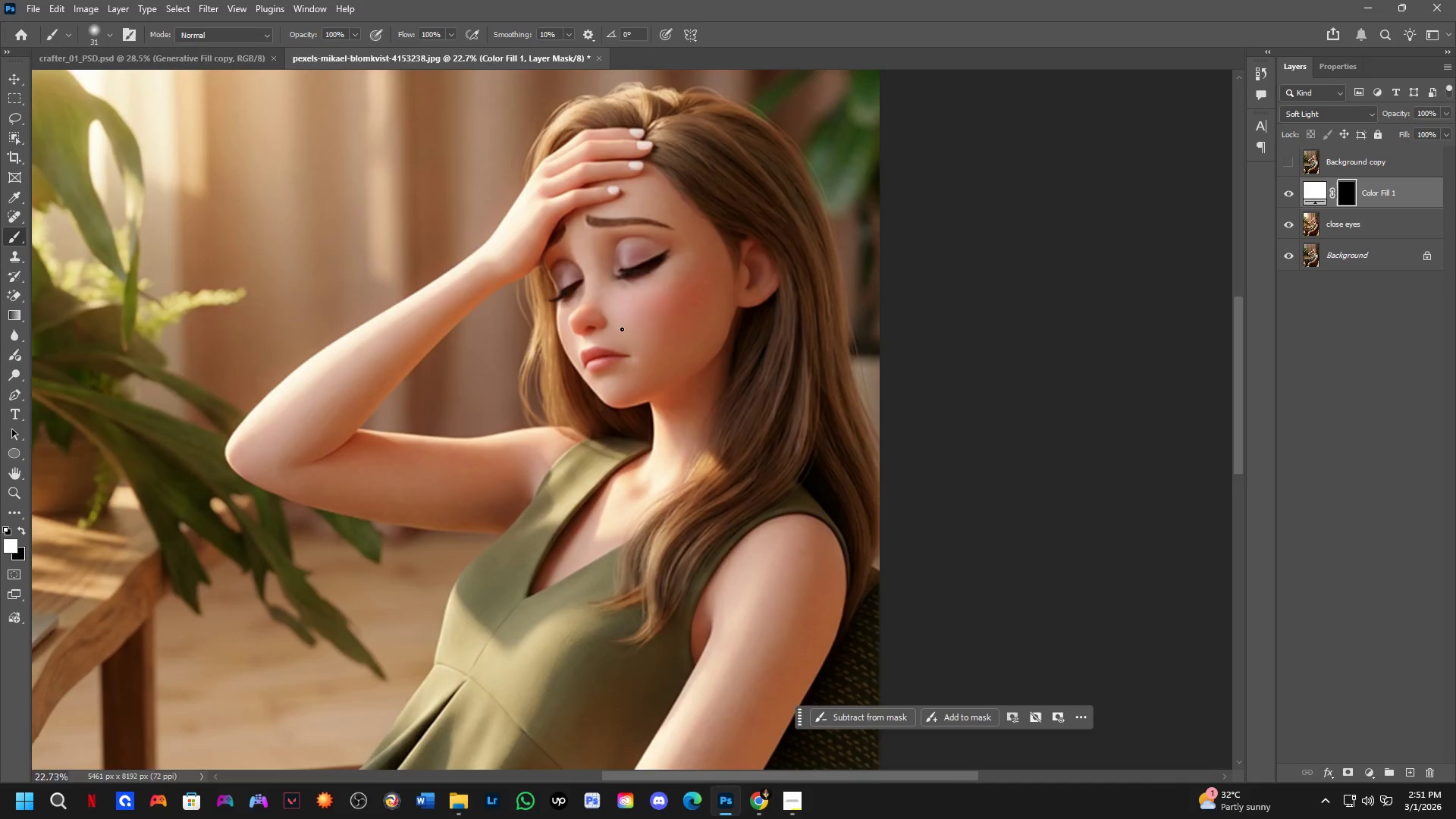 
left_click_drag(start_coordinate=[539, 436], to_coordinate=[657, 238])
 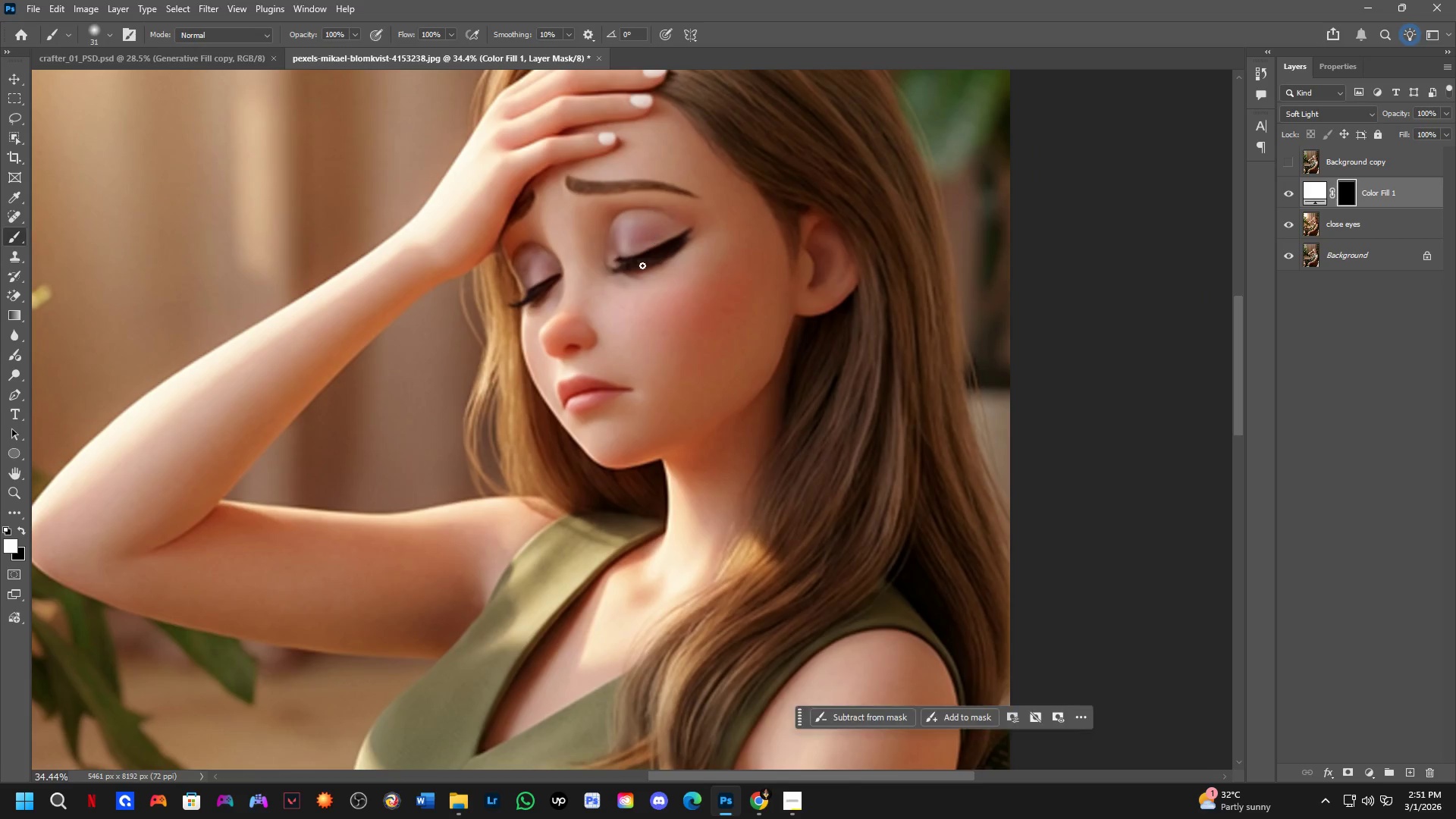 
scroll: coordinate [555, 306], scroll_direction: down, amount: 9.0
 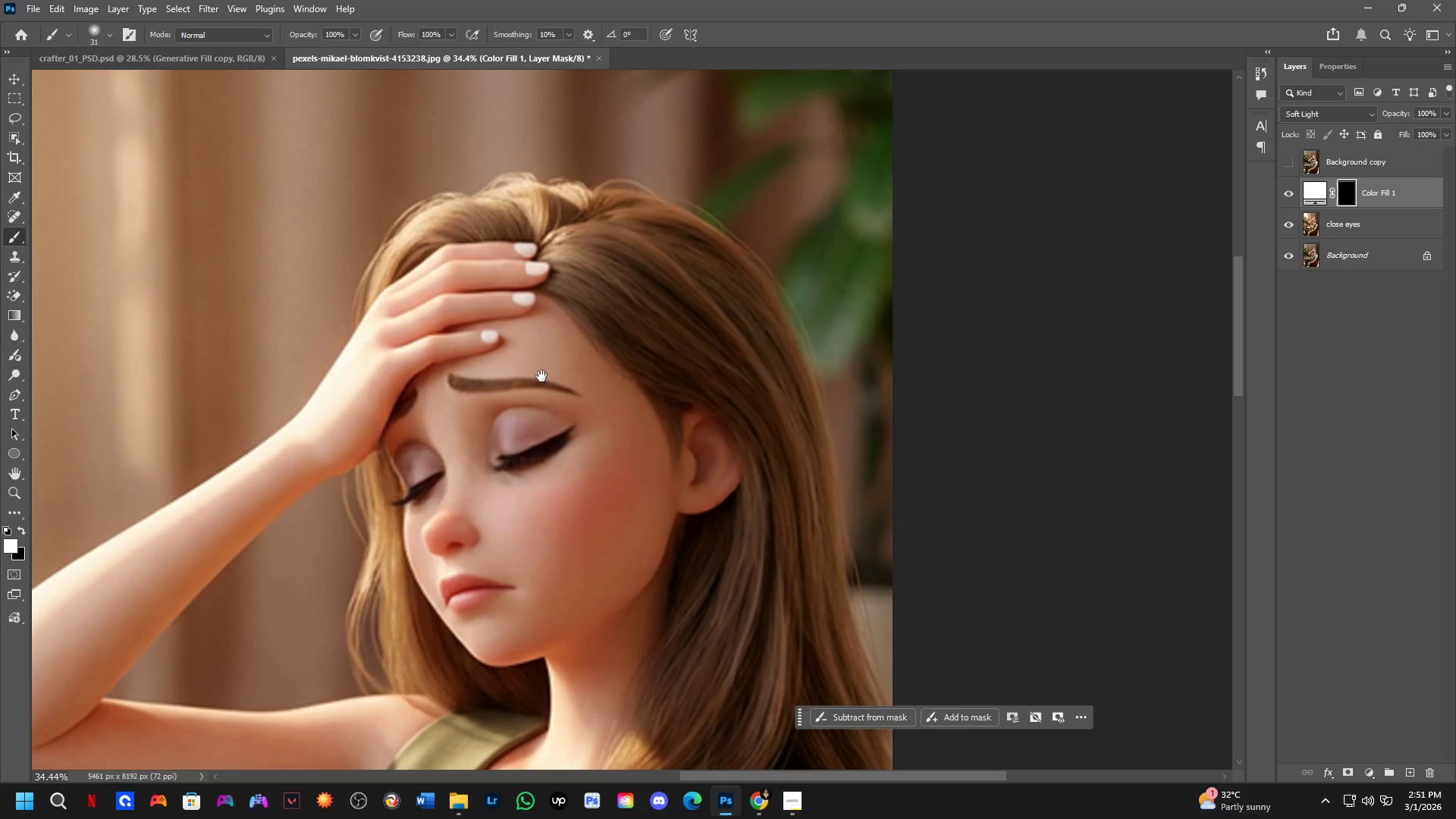 
hold_key(key=Space, duration=1.5)
 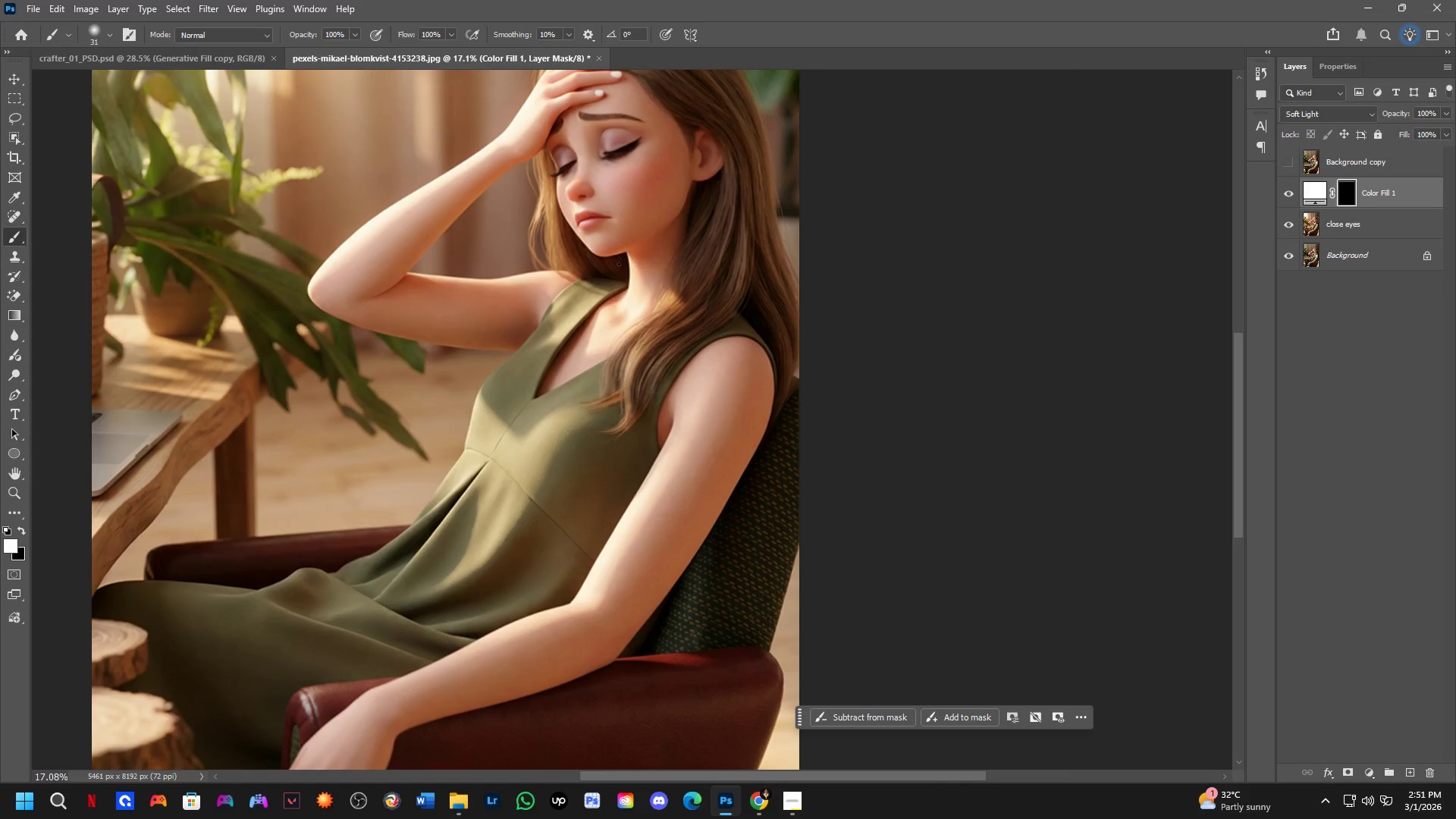 
key(Shift+ShiftLeft)
 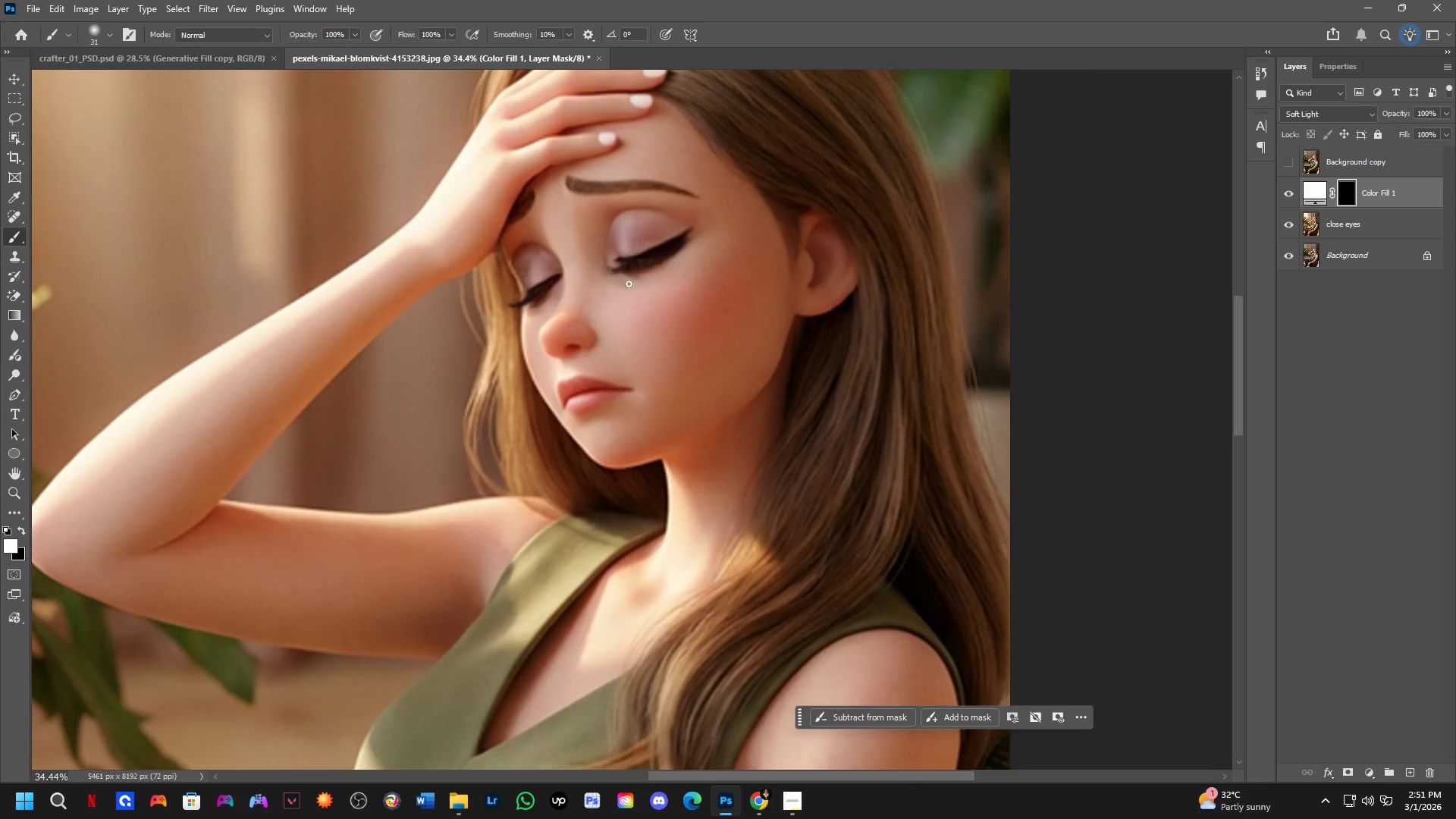 
left_click_drag(start_coordinate=[668, 248], to_coordinate=[651, 116])
 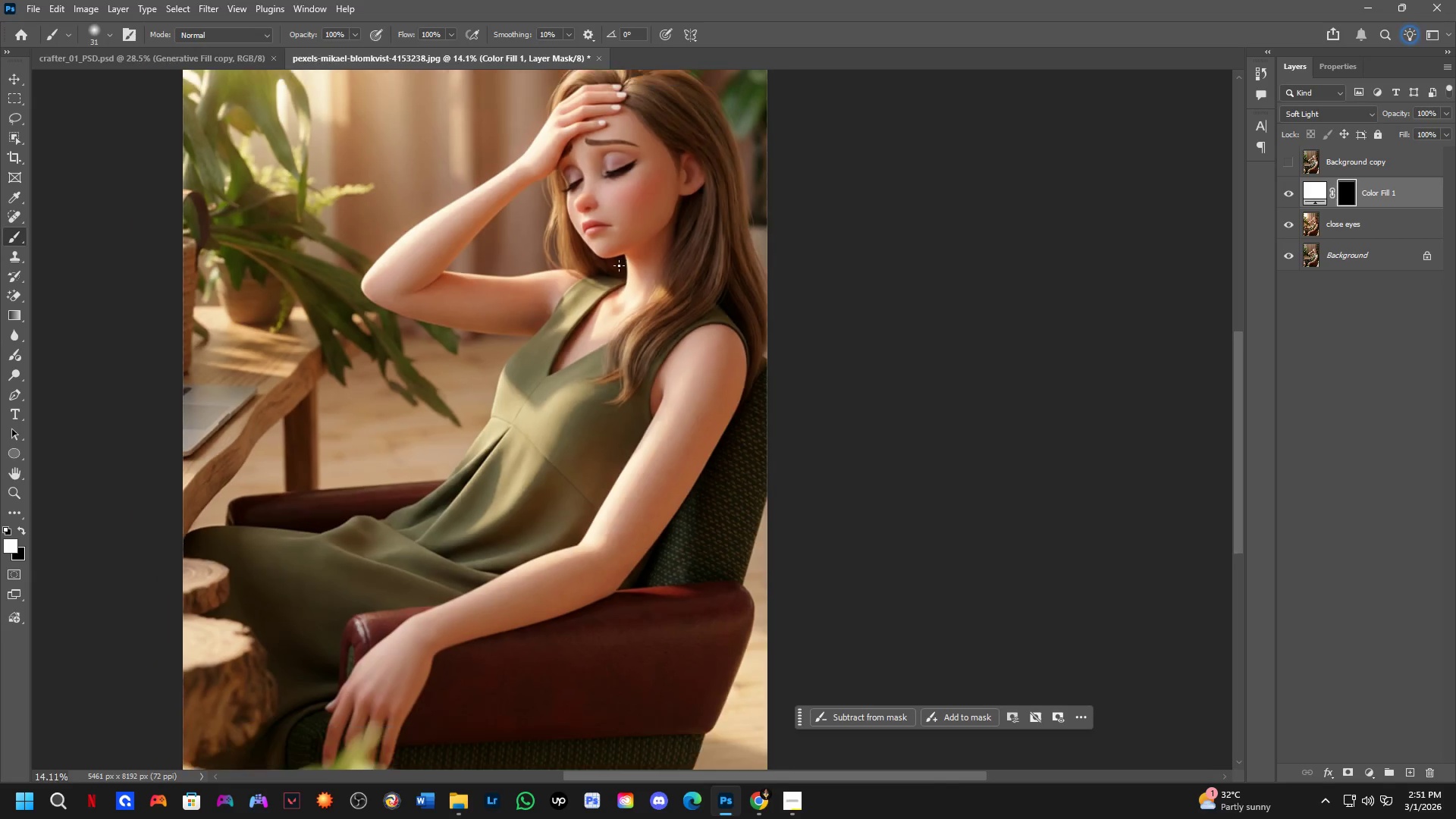 
scroll: coordinate [622, 331], scroll_direction: down, amount: 6.0
 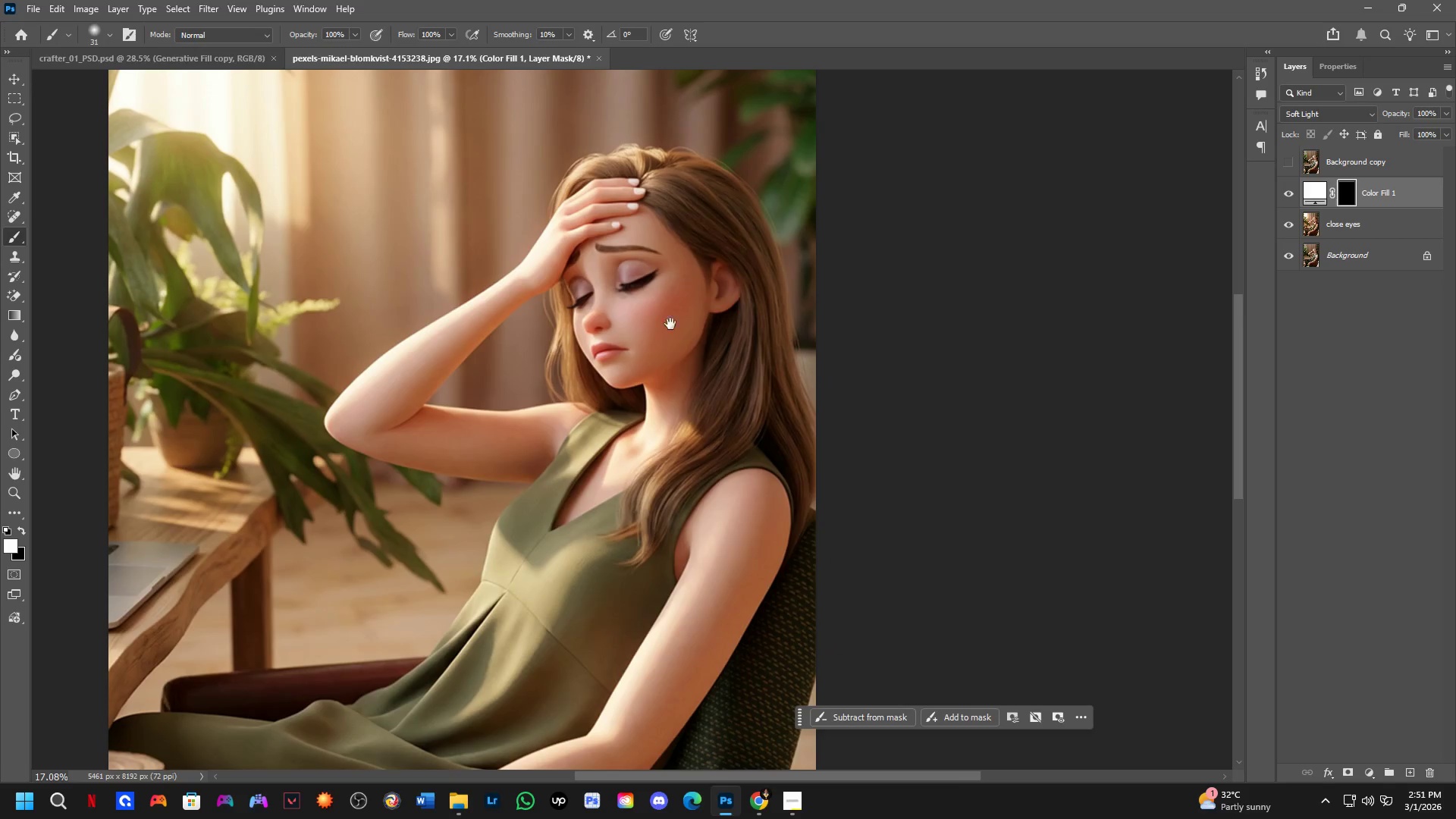 
key(Space)
 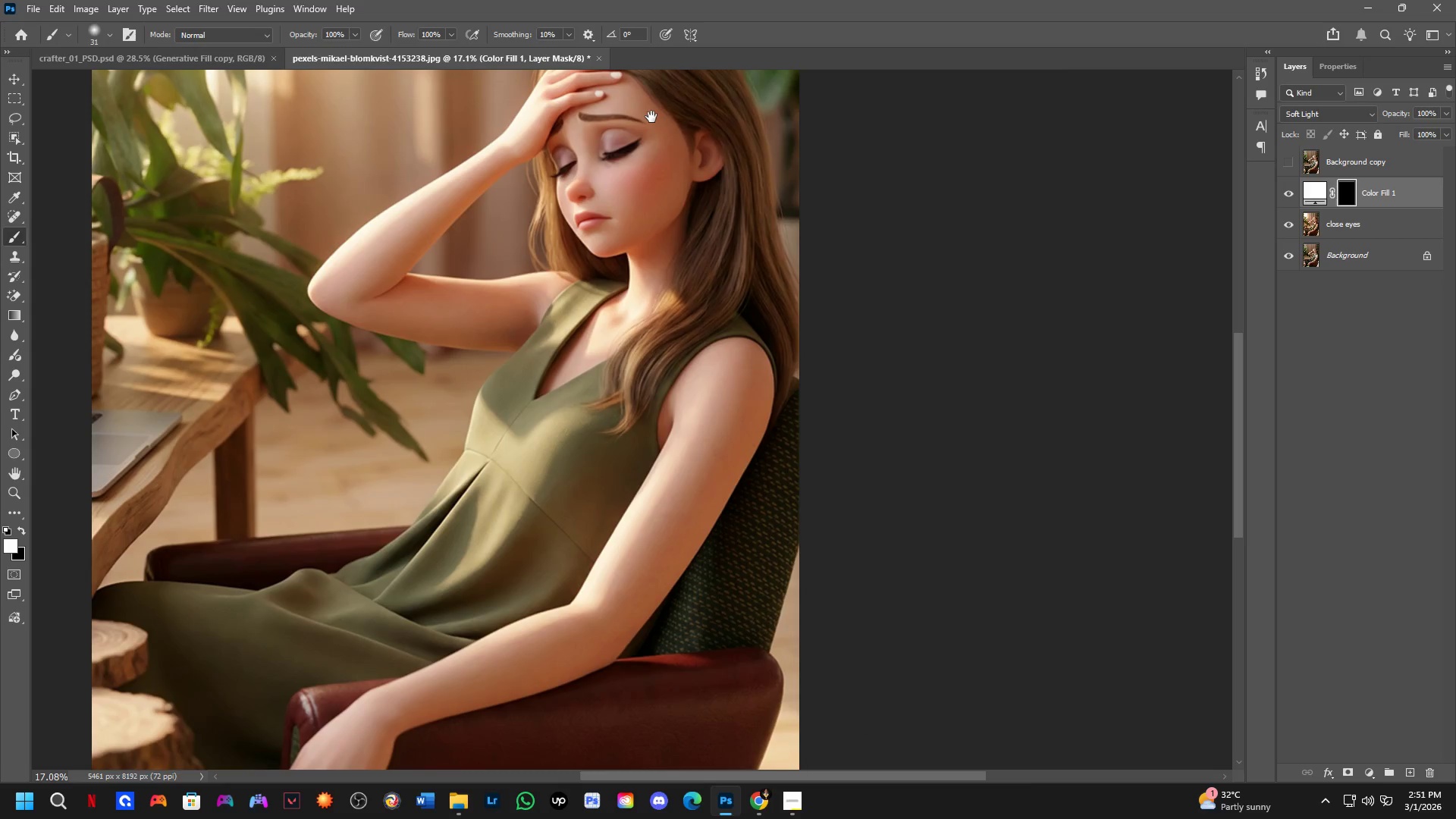 
key(Space)
 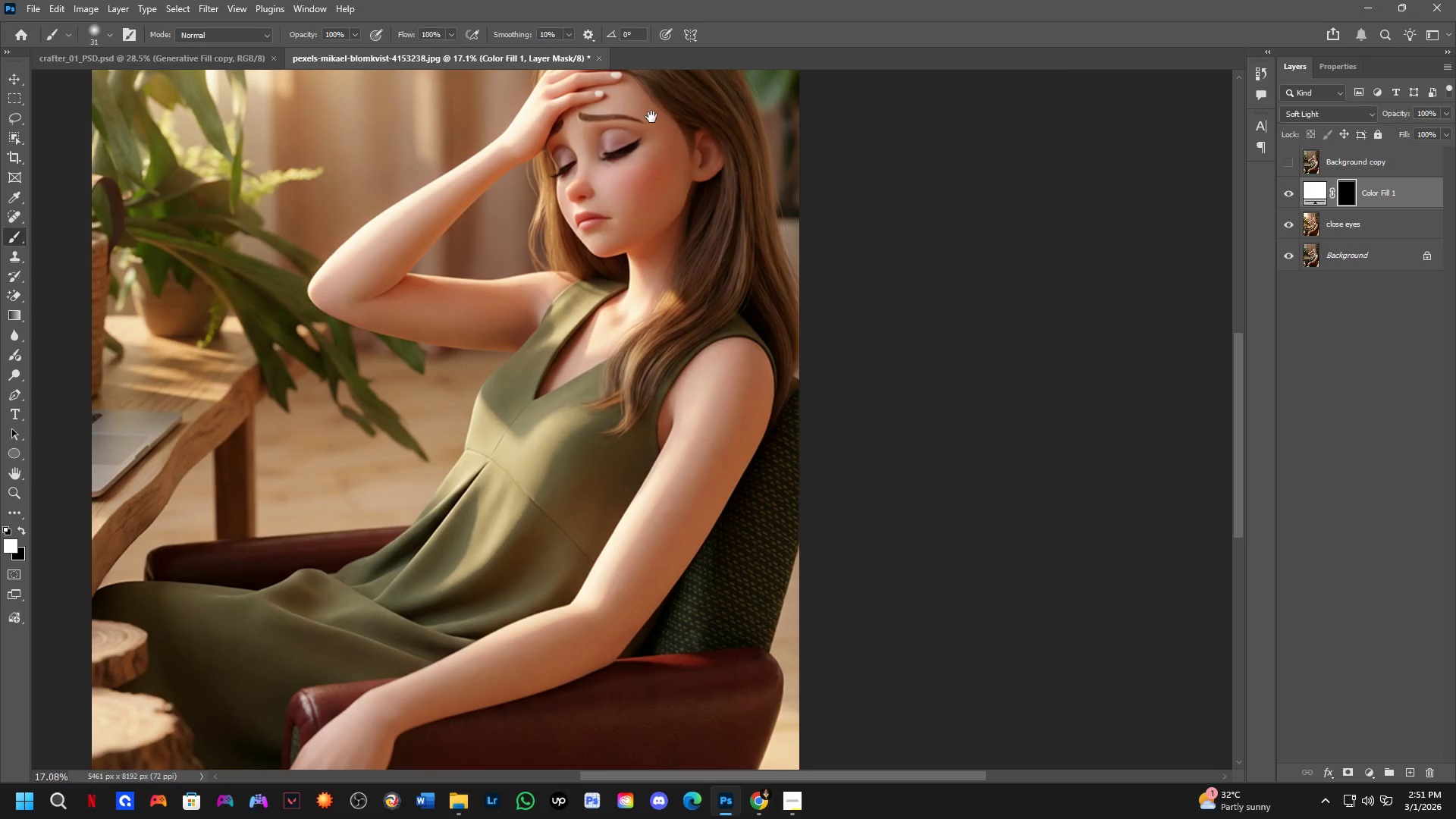 
key(Space)
 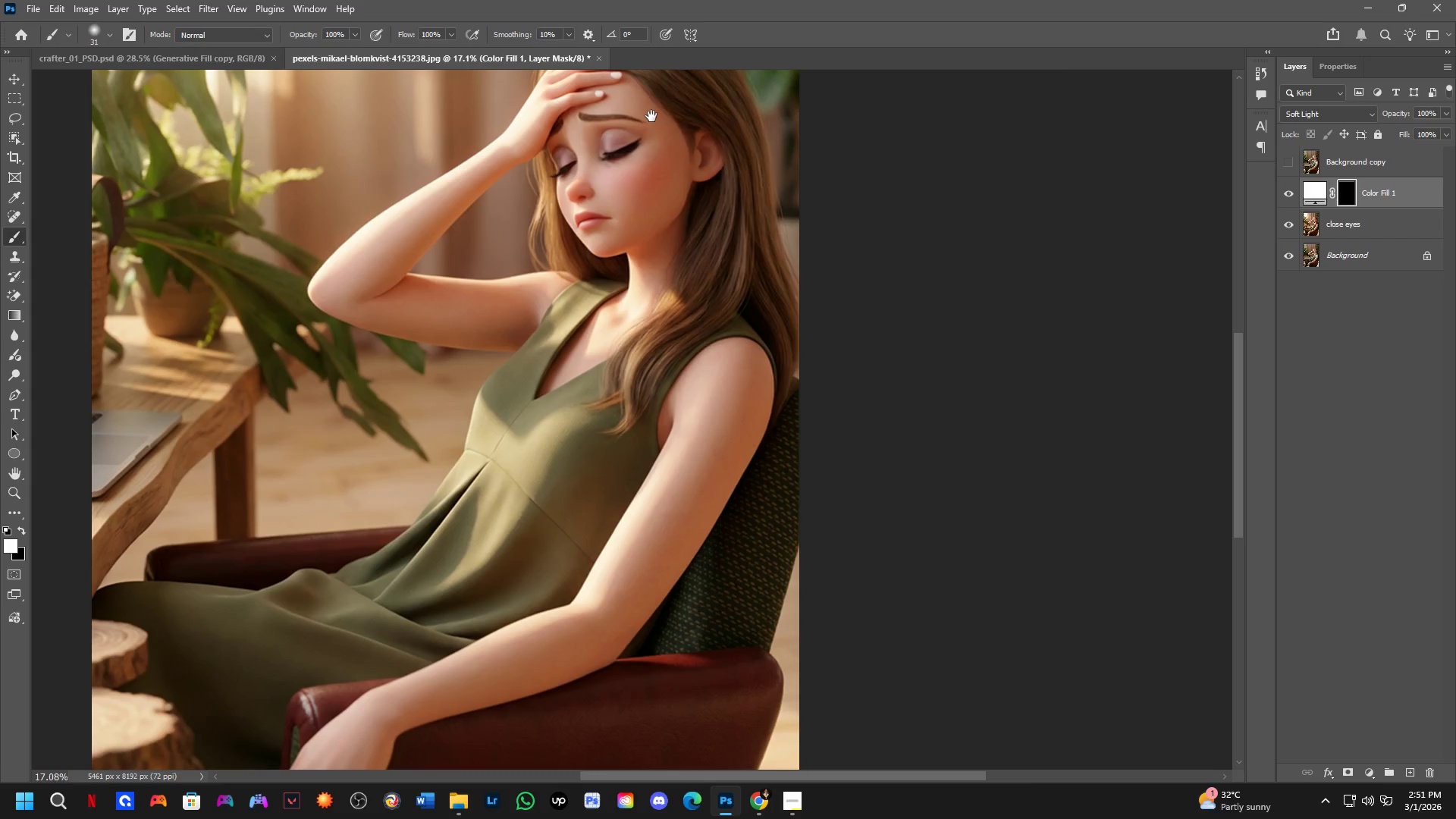 
key(Space)
 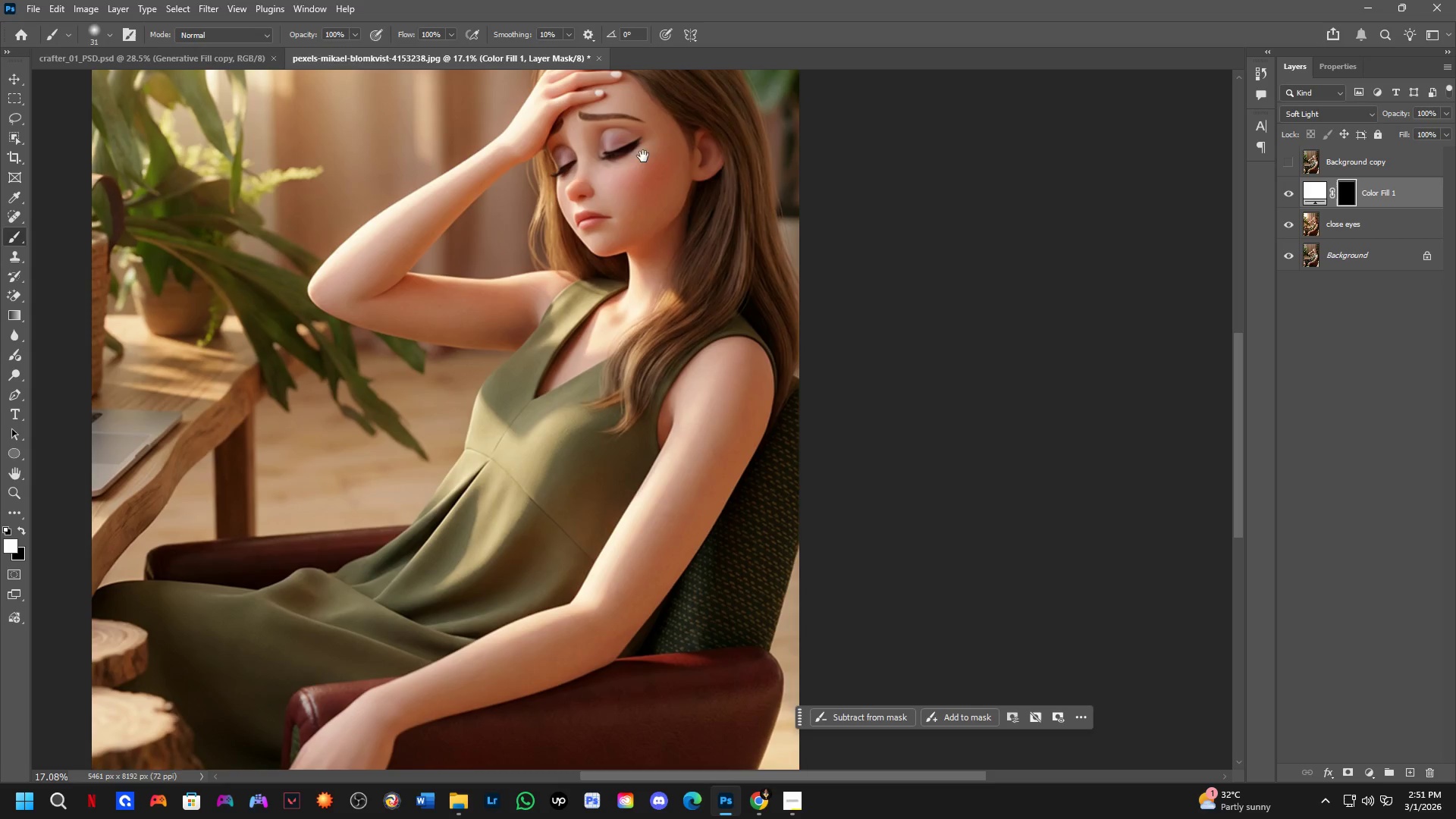 
key(Space)
 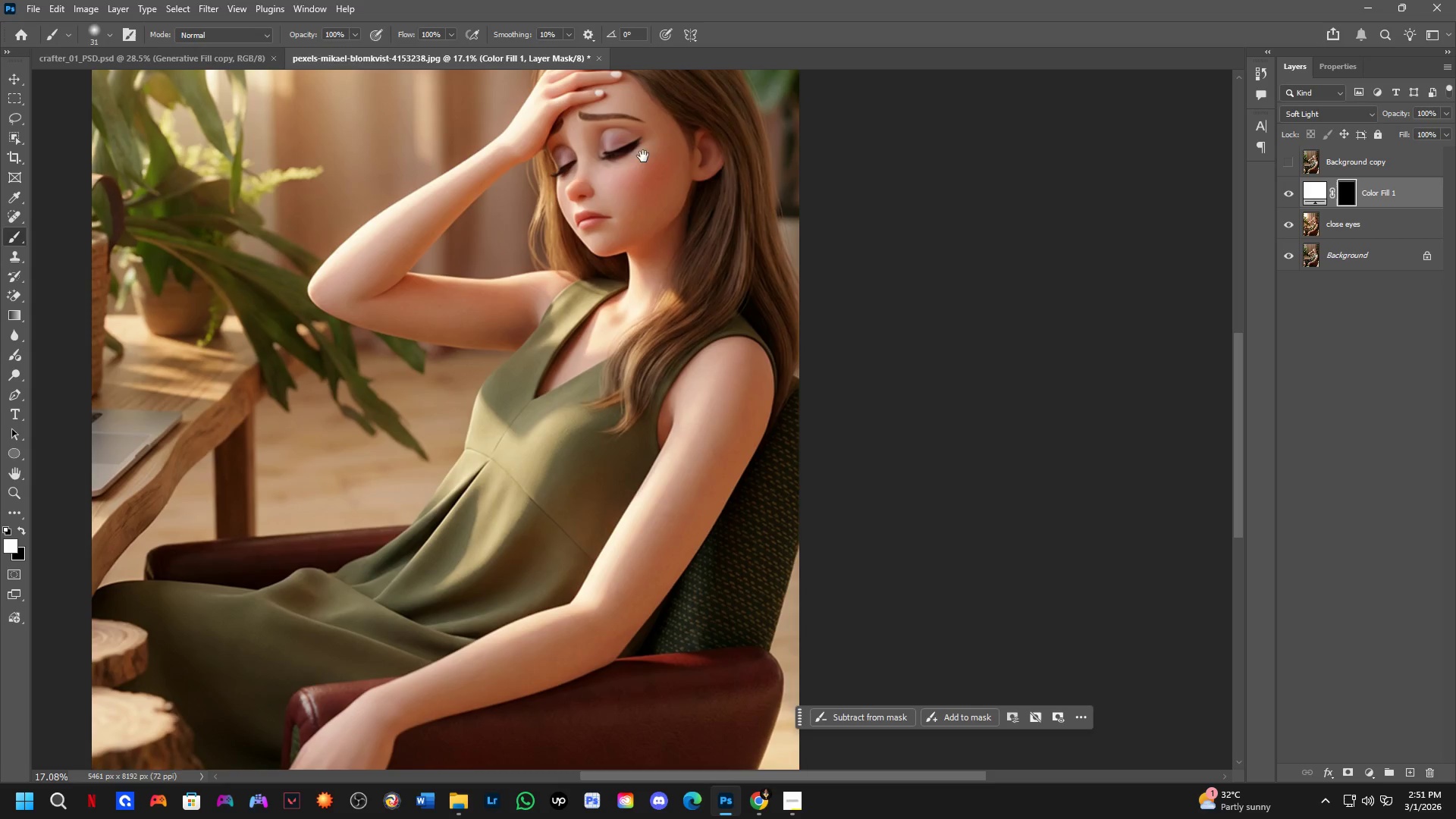 
key(Space)
 